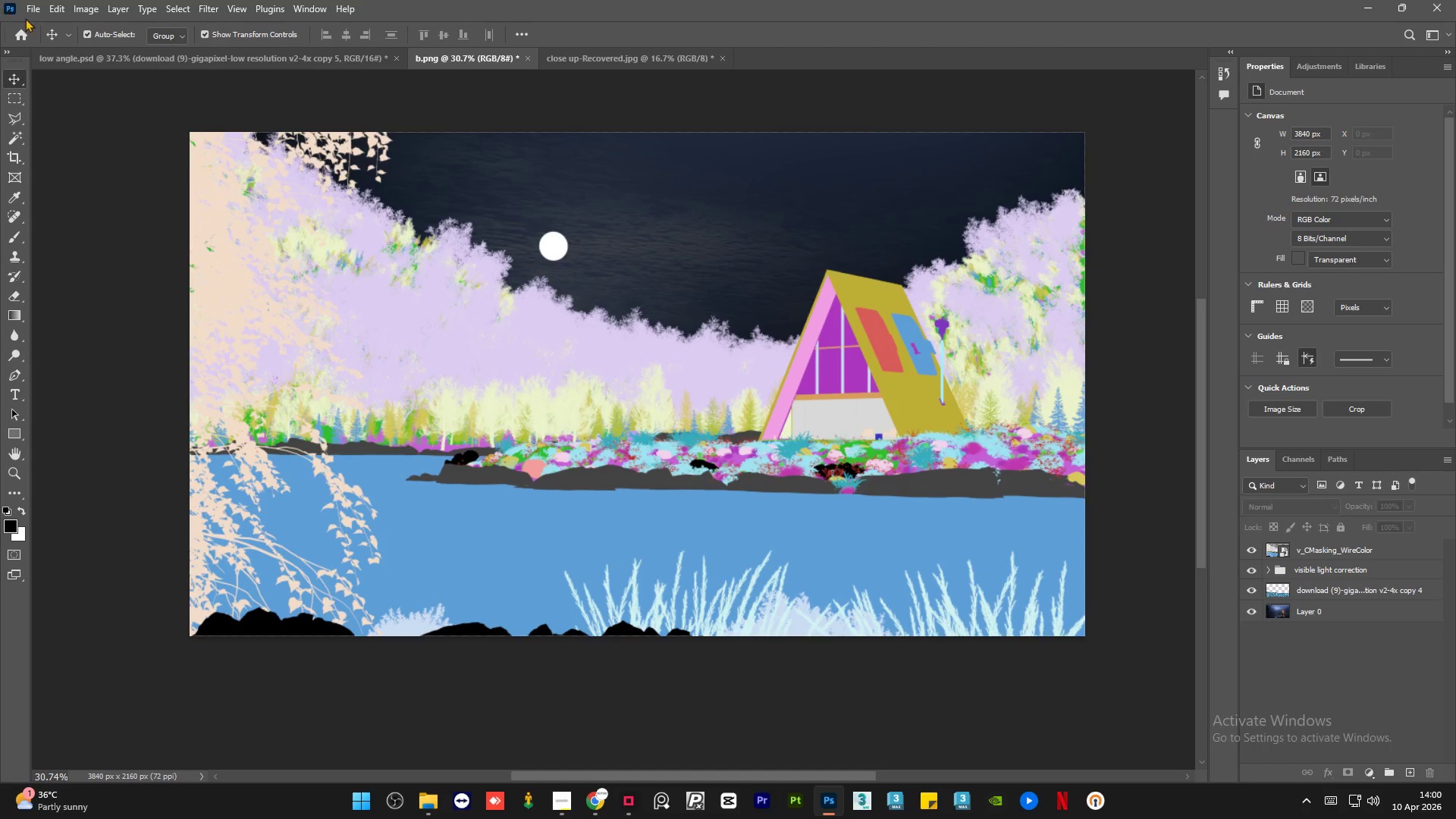 
left_click([174, 64])
 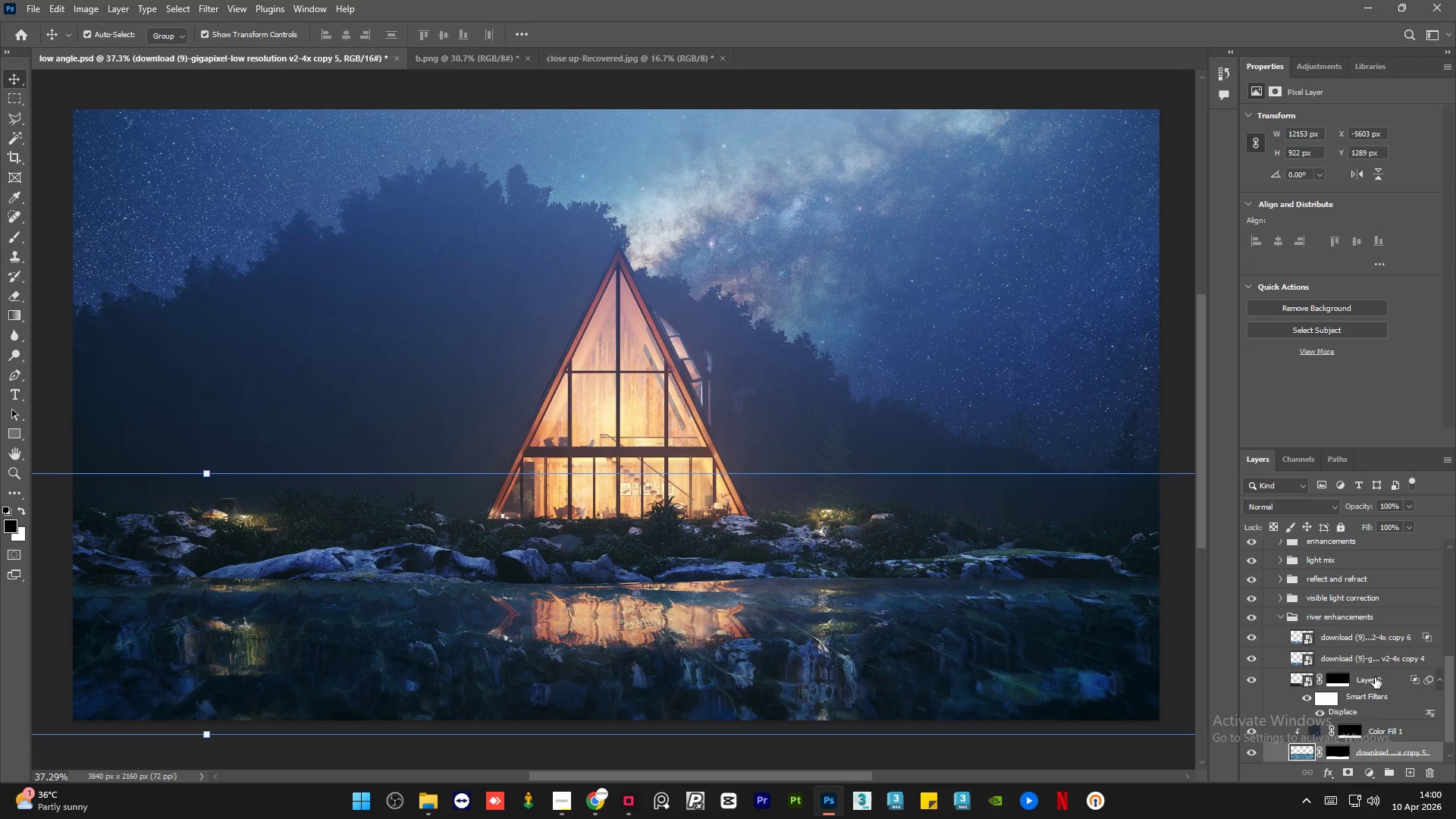 
left_click_drag(start_coordinate=[1449, 709], to_coordinate=[1448, 723])
 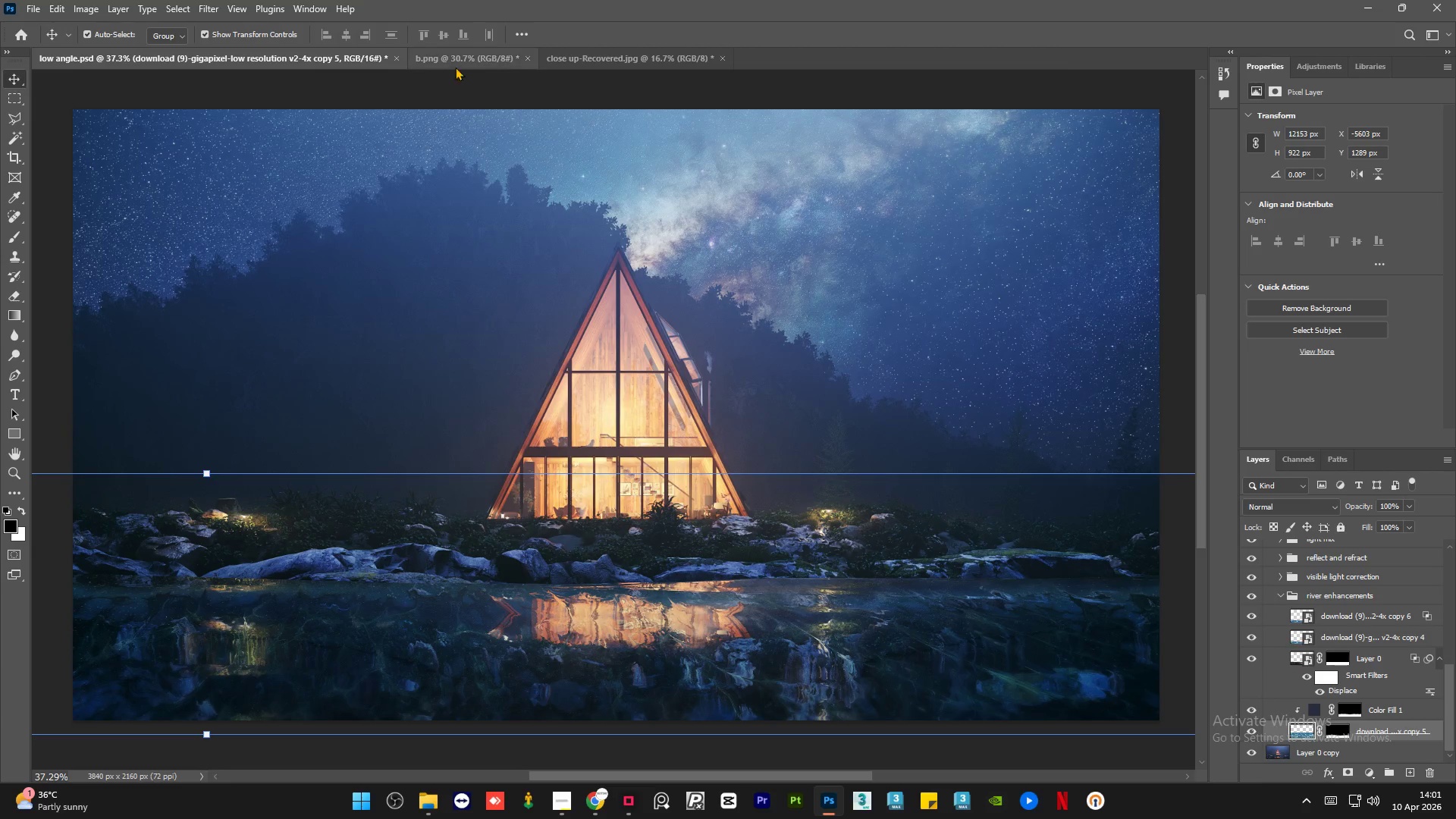 
left_click([458, 60])
 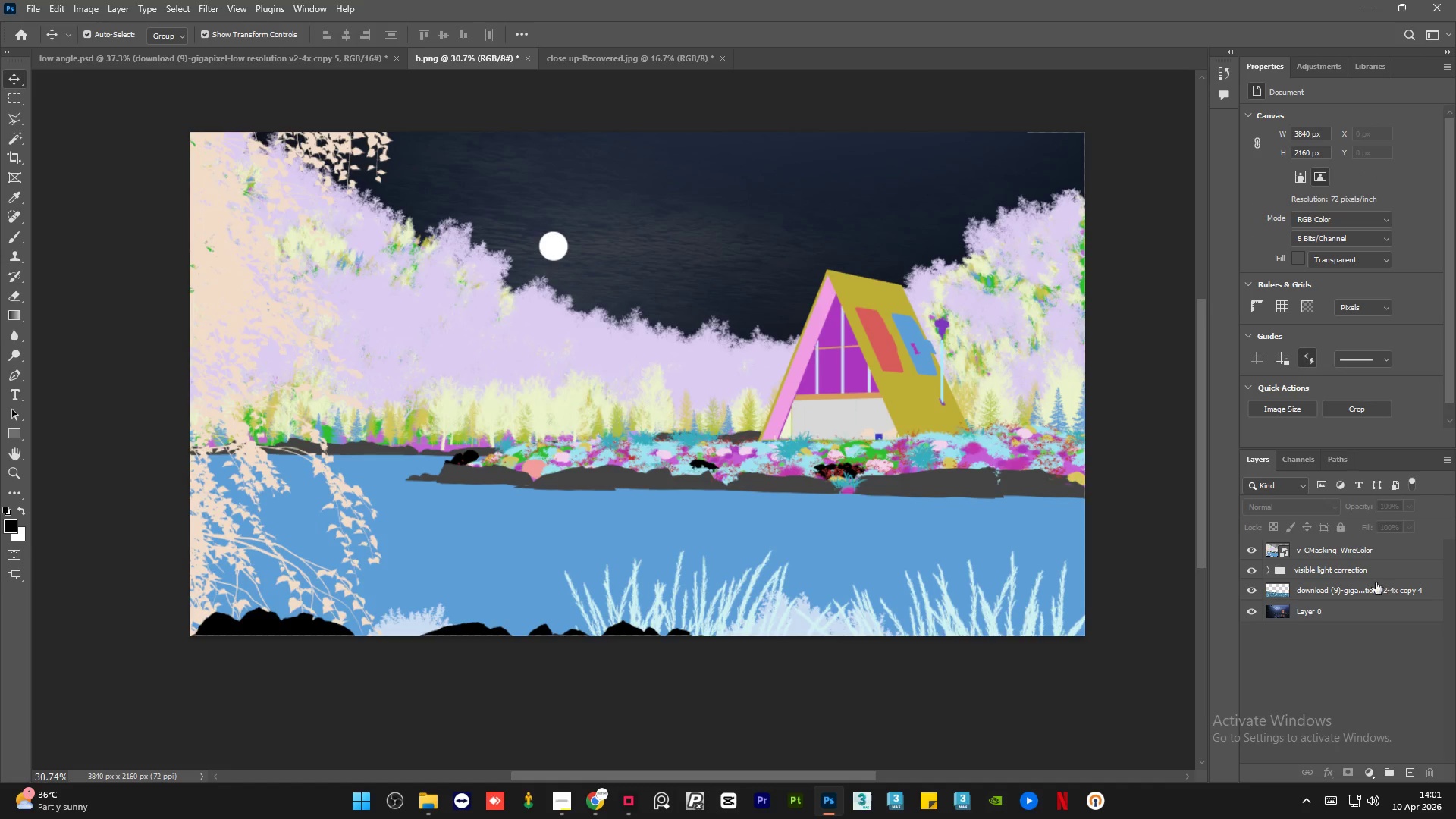 
left_click([1369, 591])
 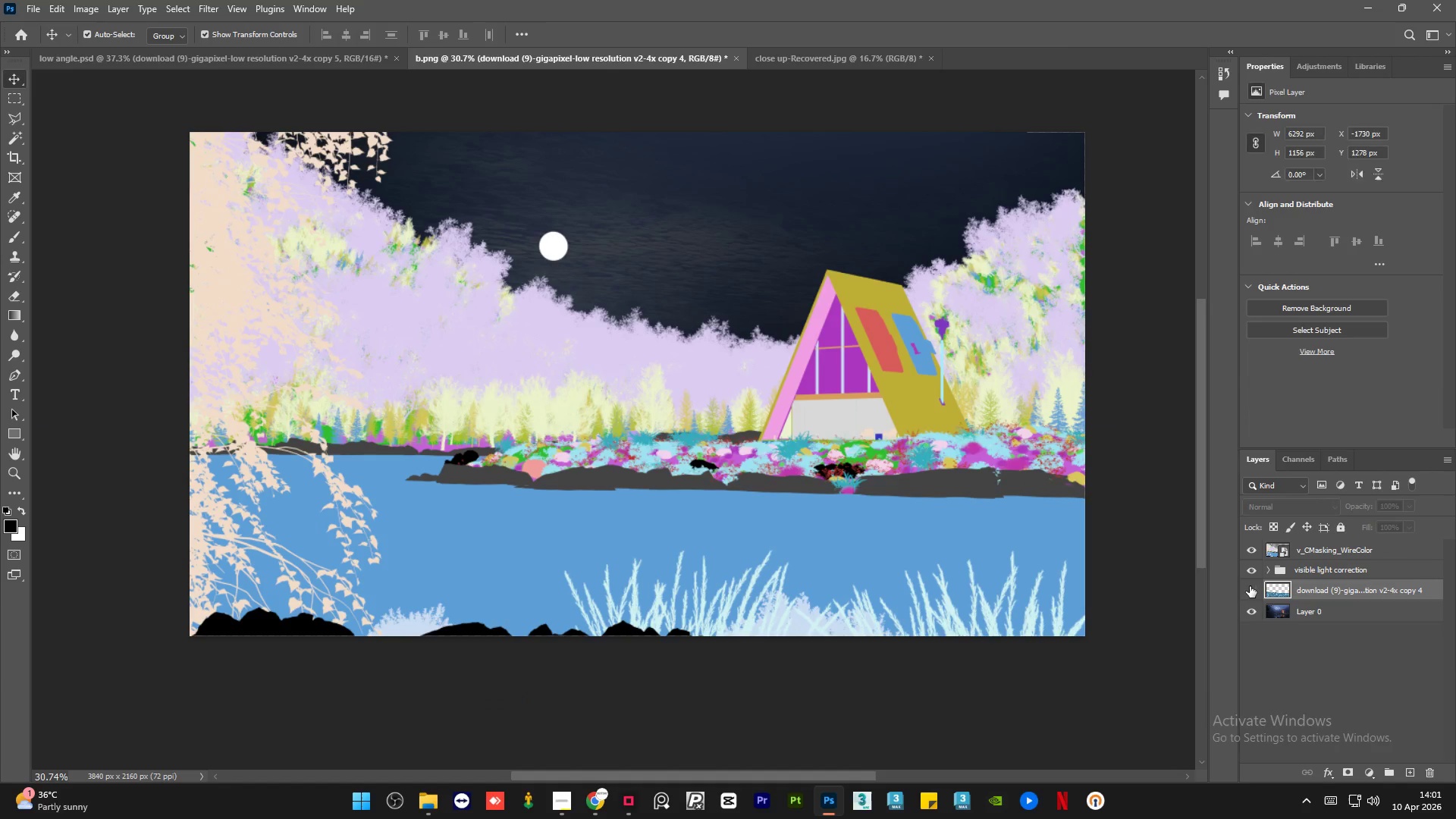 
double_click([1250, 586])
 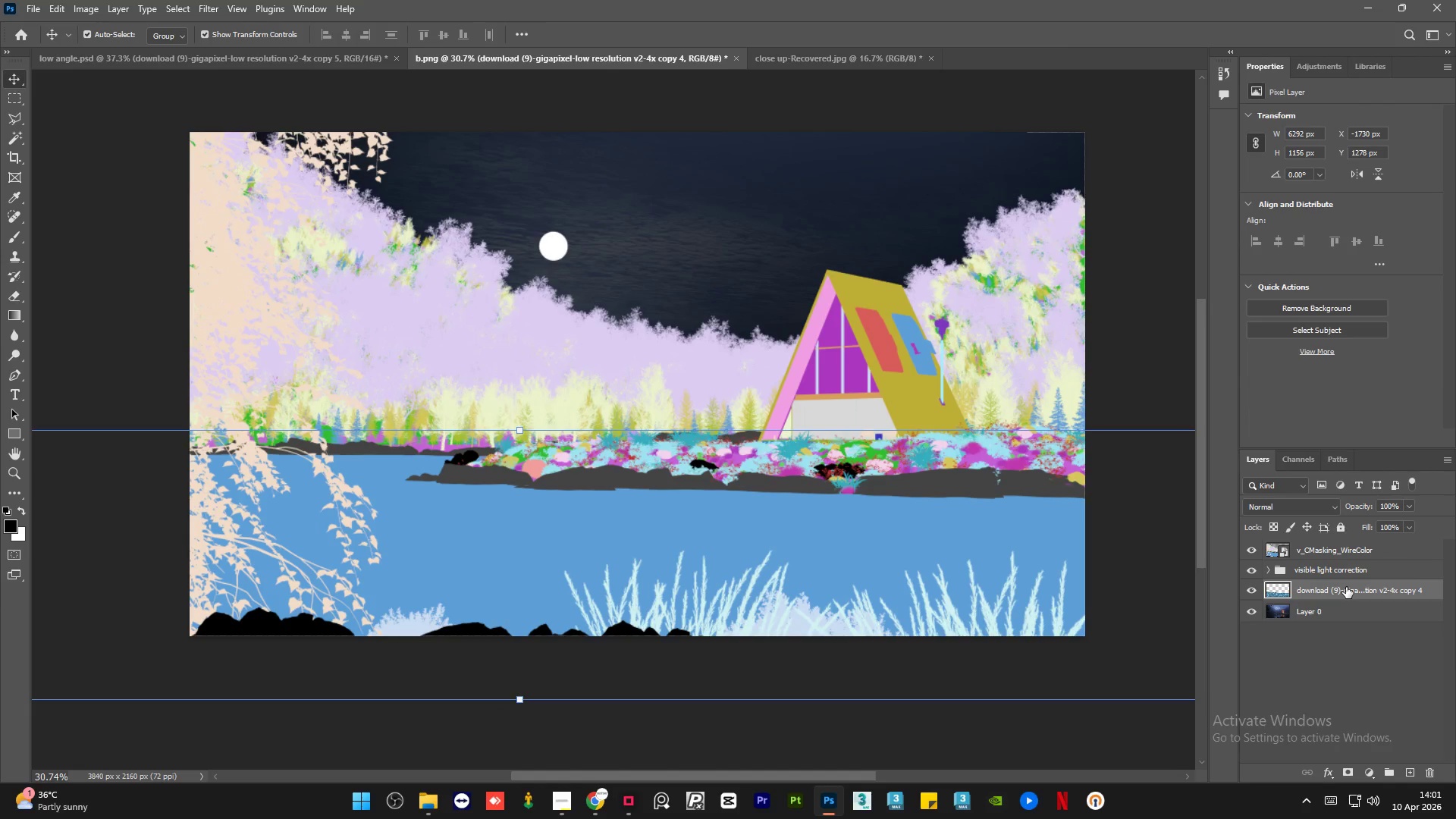 
key(Control+J)
 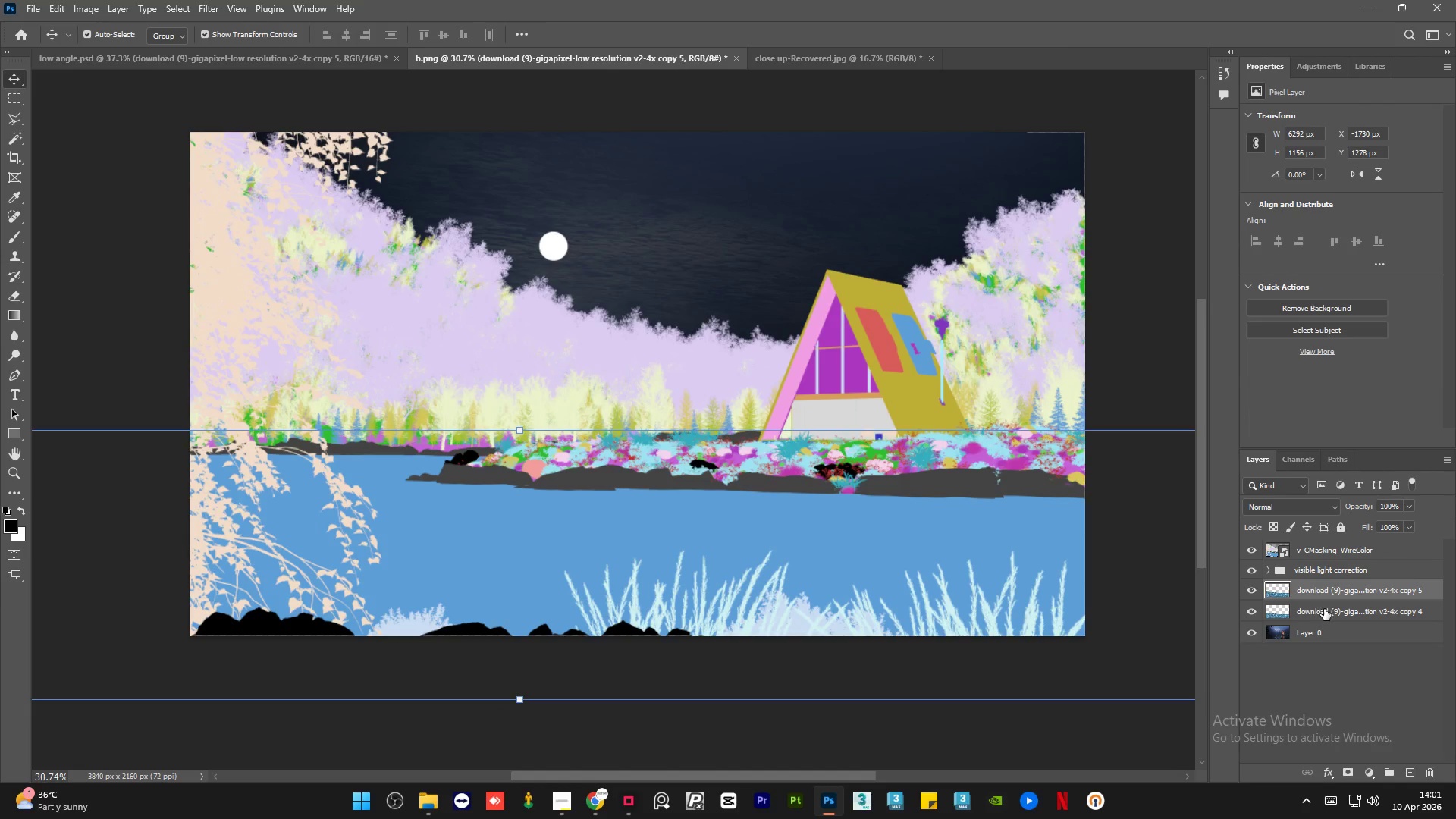 
left_click([1324, 610])
 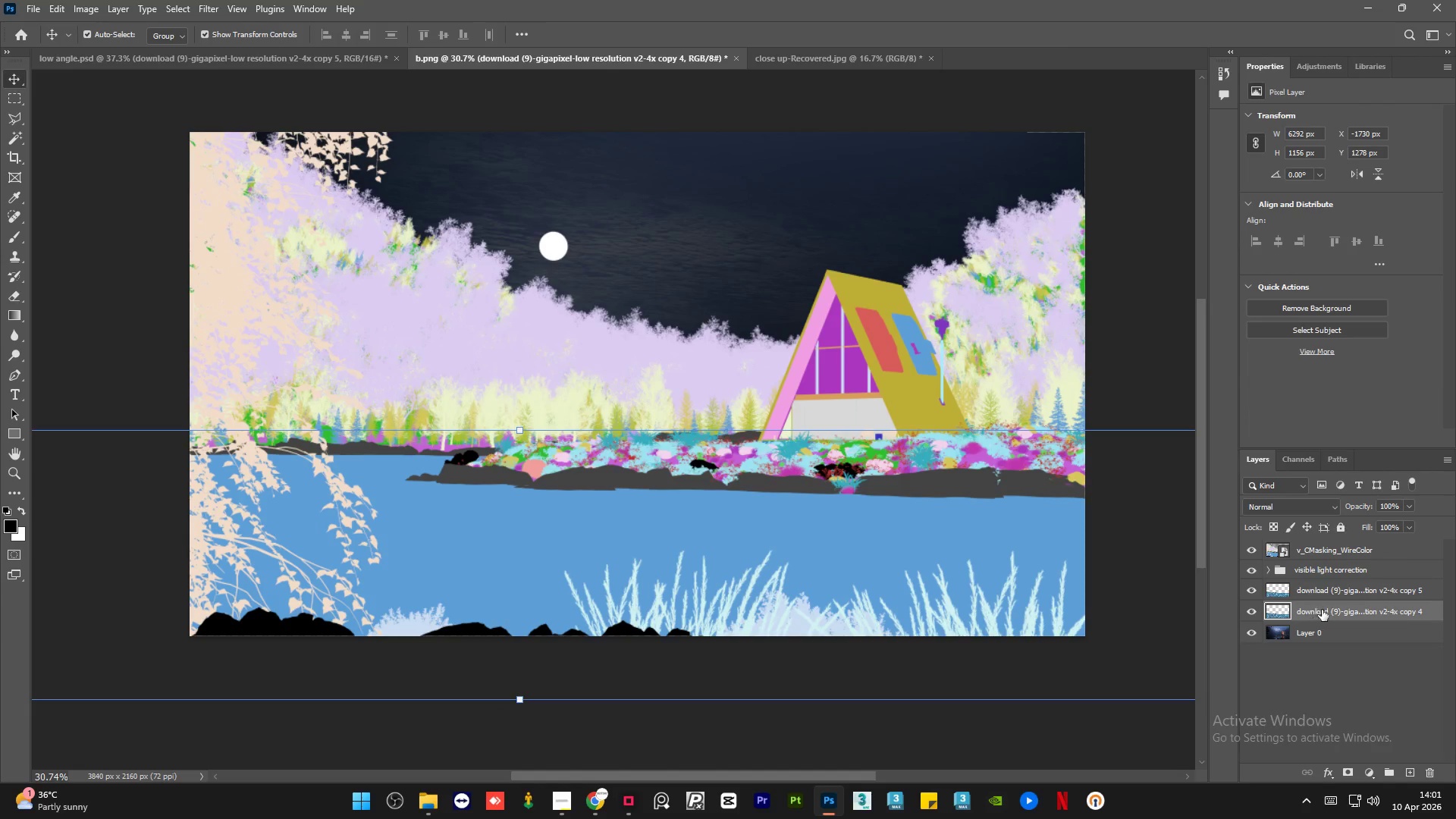 
left_click_drag(start_coordinate=[1322, 610], to_coordinate=[1315, 647])
 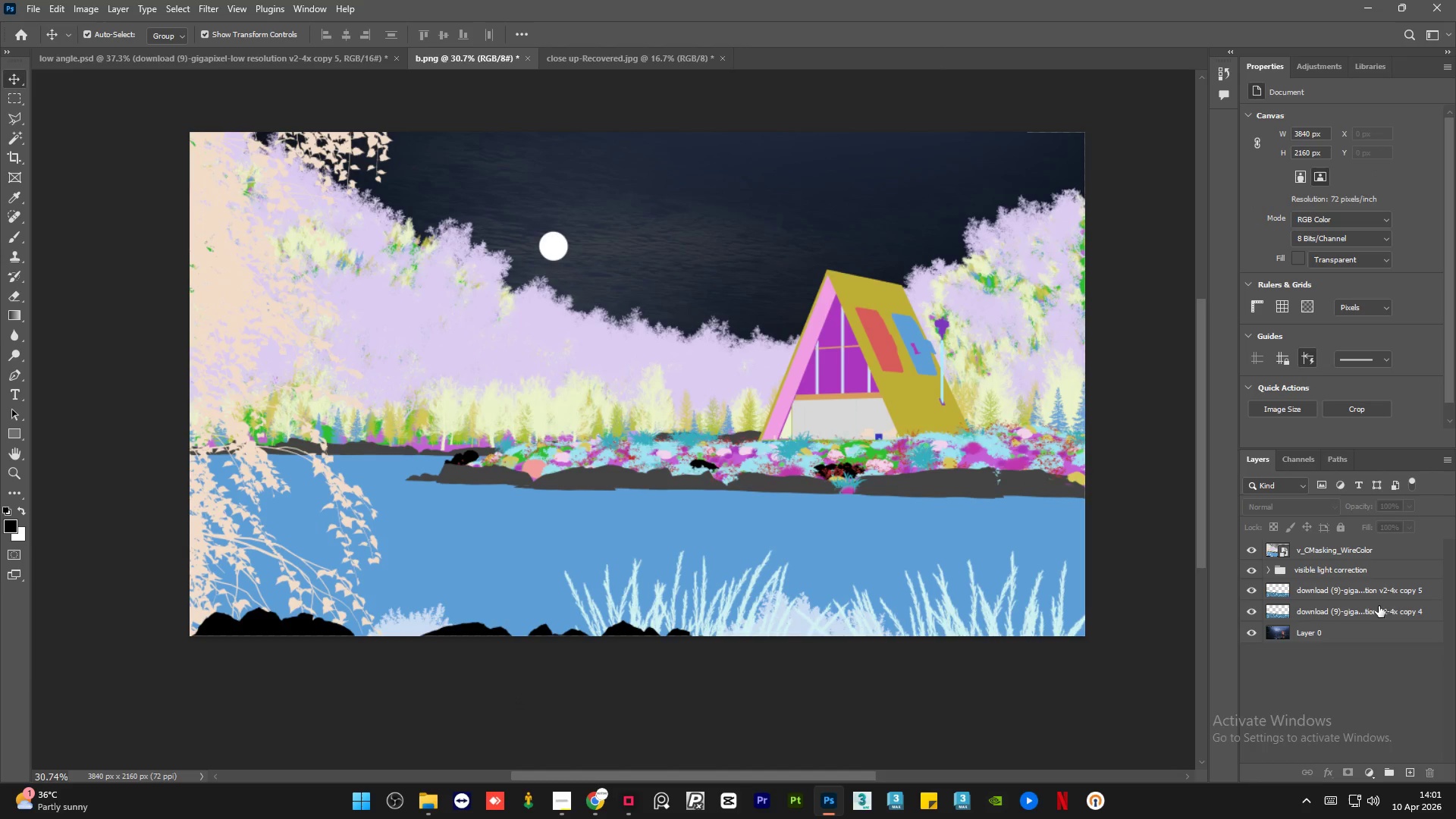 
left_click_drag(start_coordinate=[1379, 604], to_coordinate=[1373, 645])
 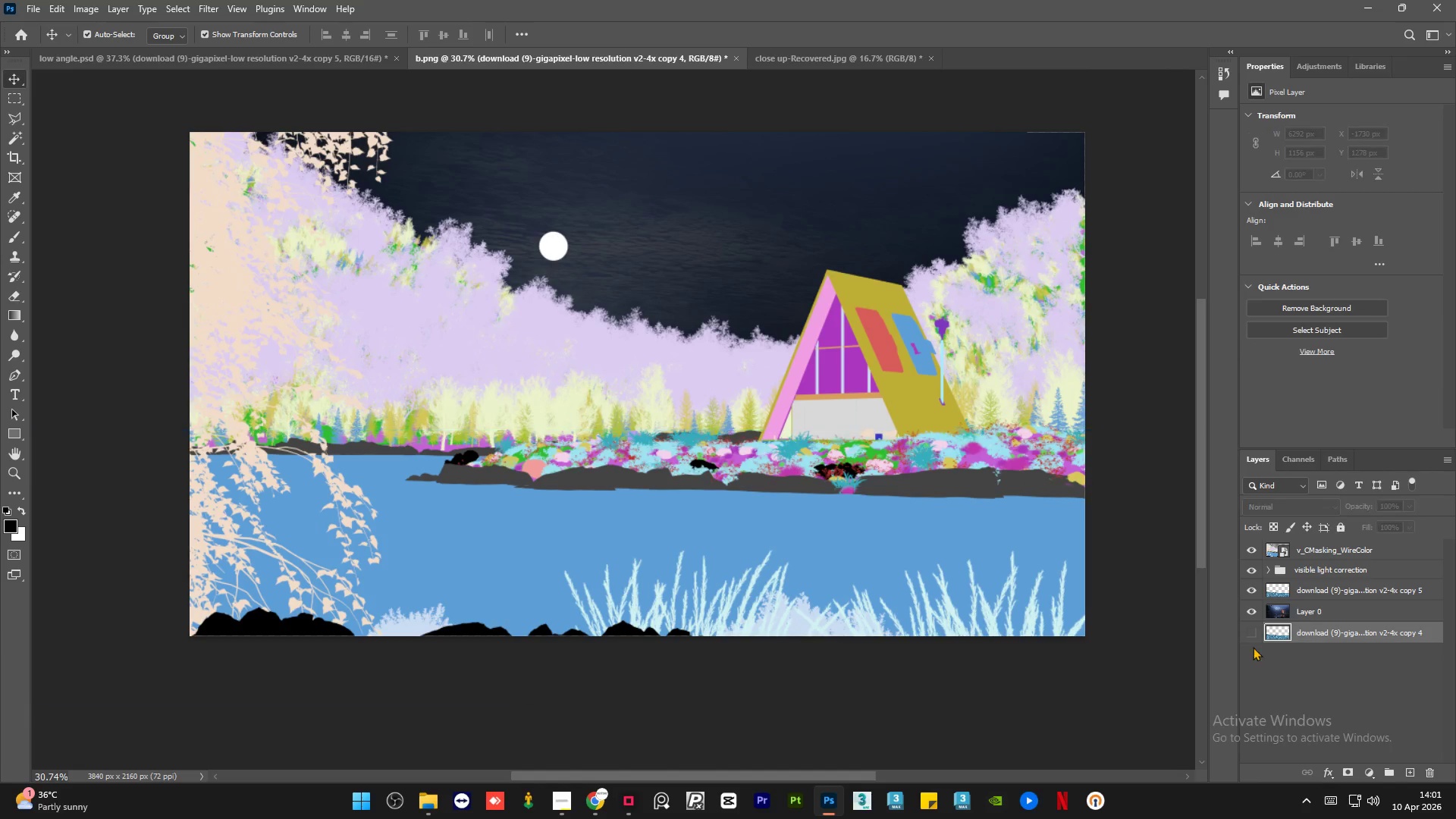 
double_click([1251, 664])
 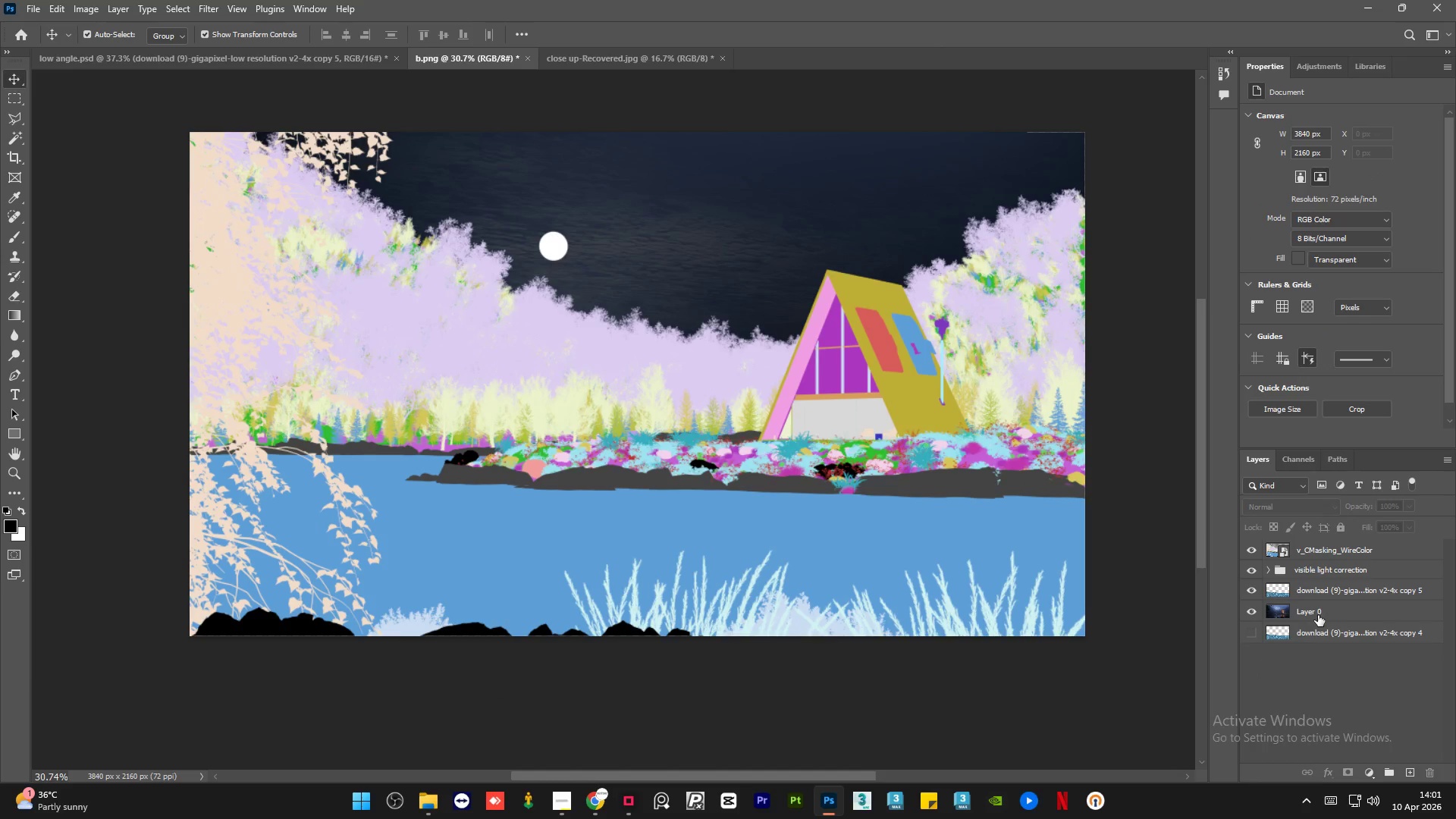 
triple_click([1318, 614])
 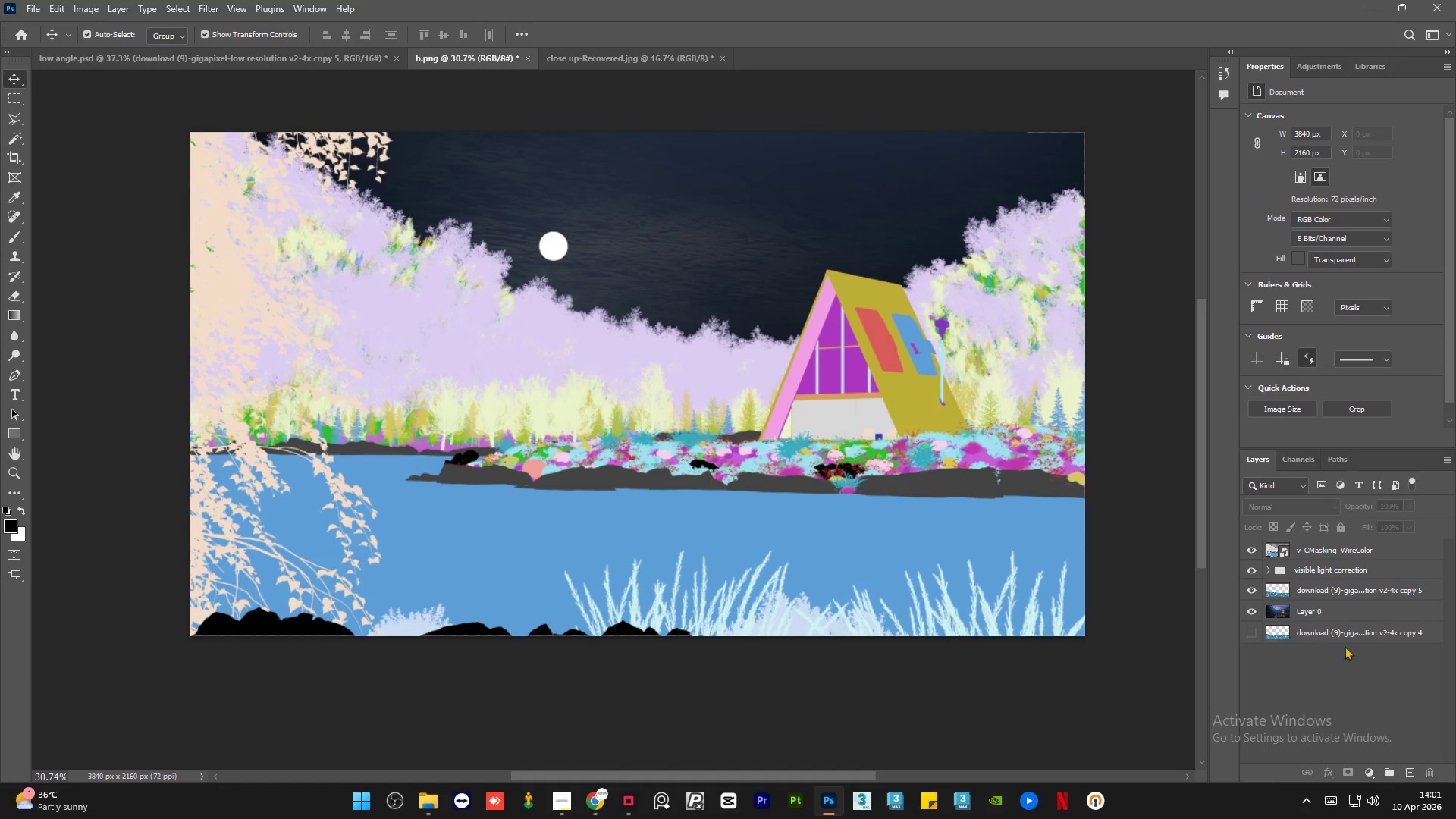 
left_click([1366, 592])
 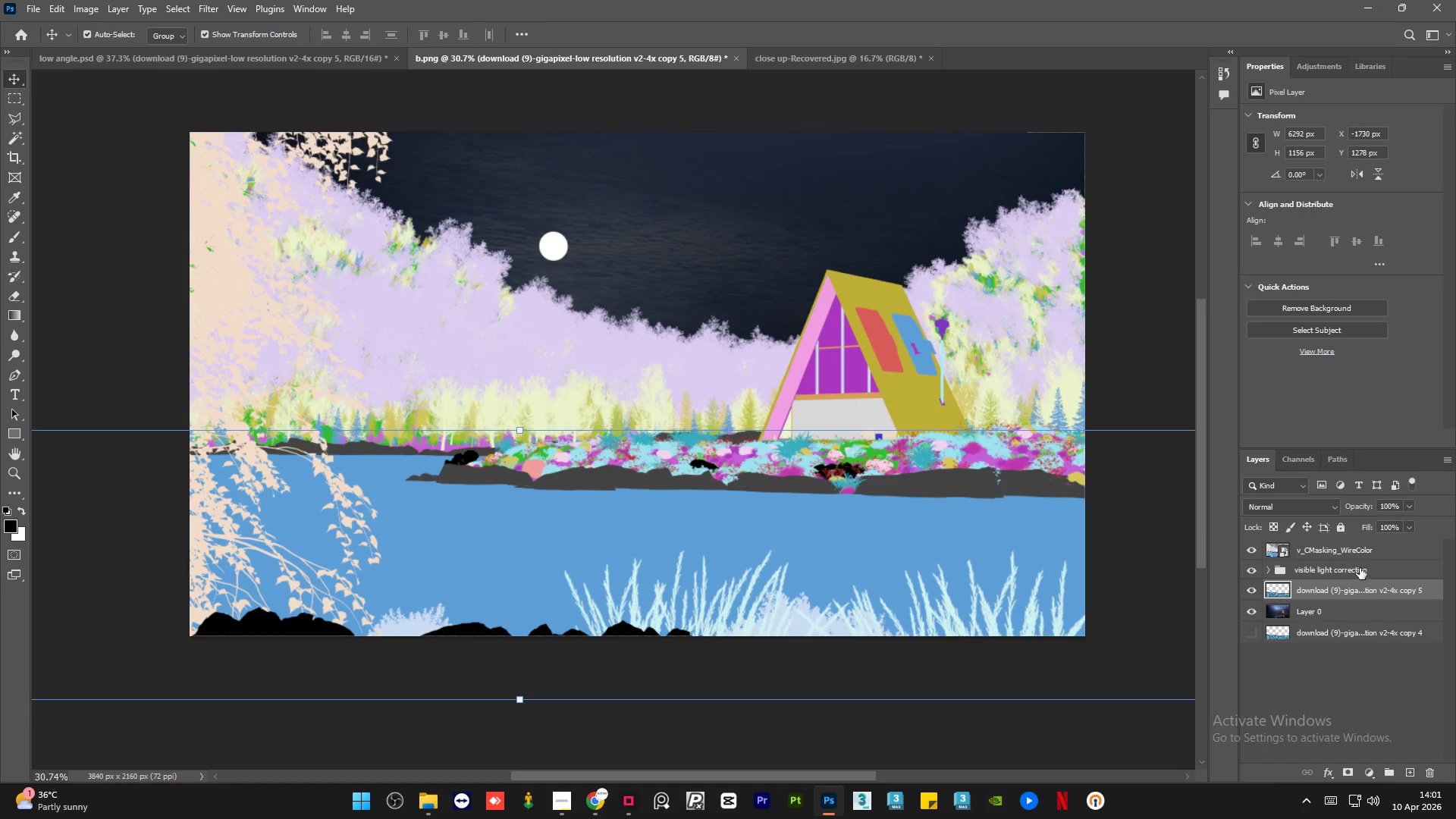 
left_click([1362, 555])
 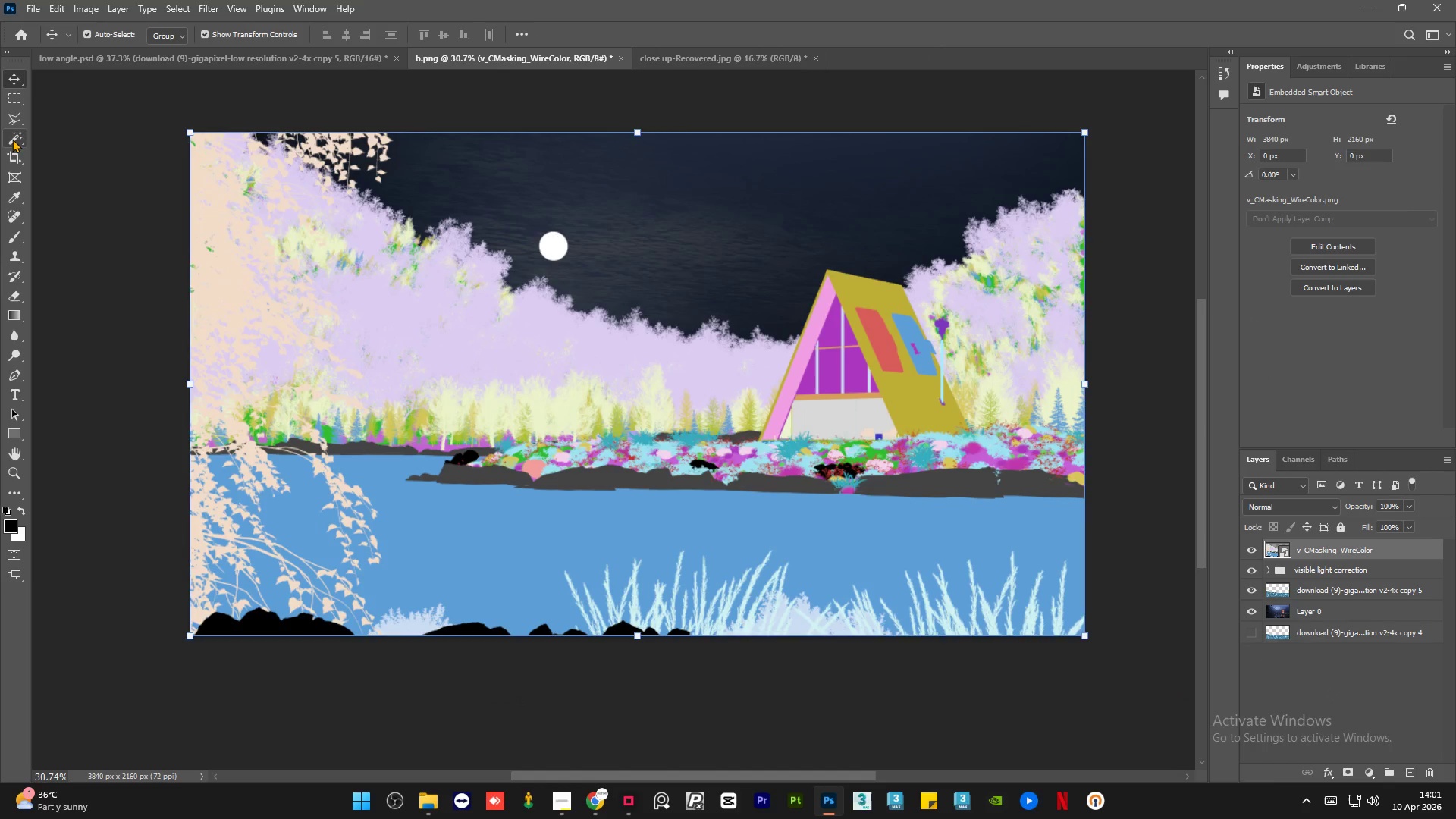 
left_click([518, 527])
 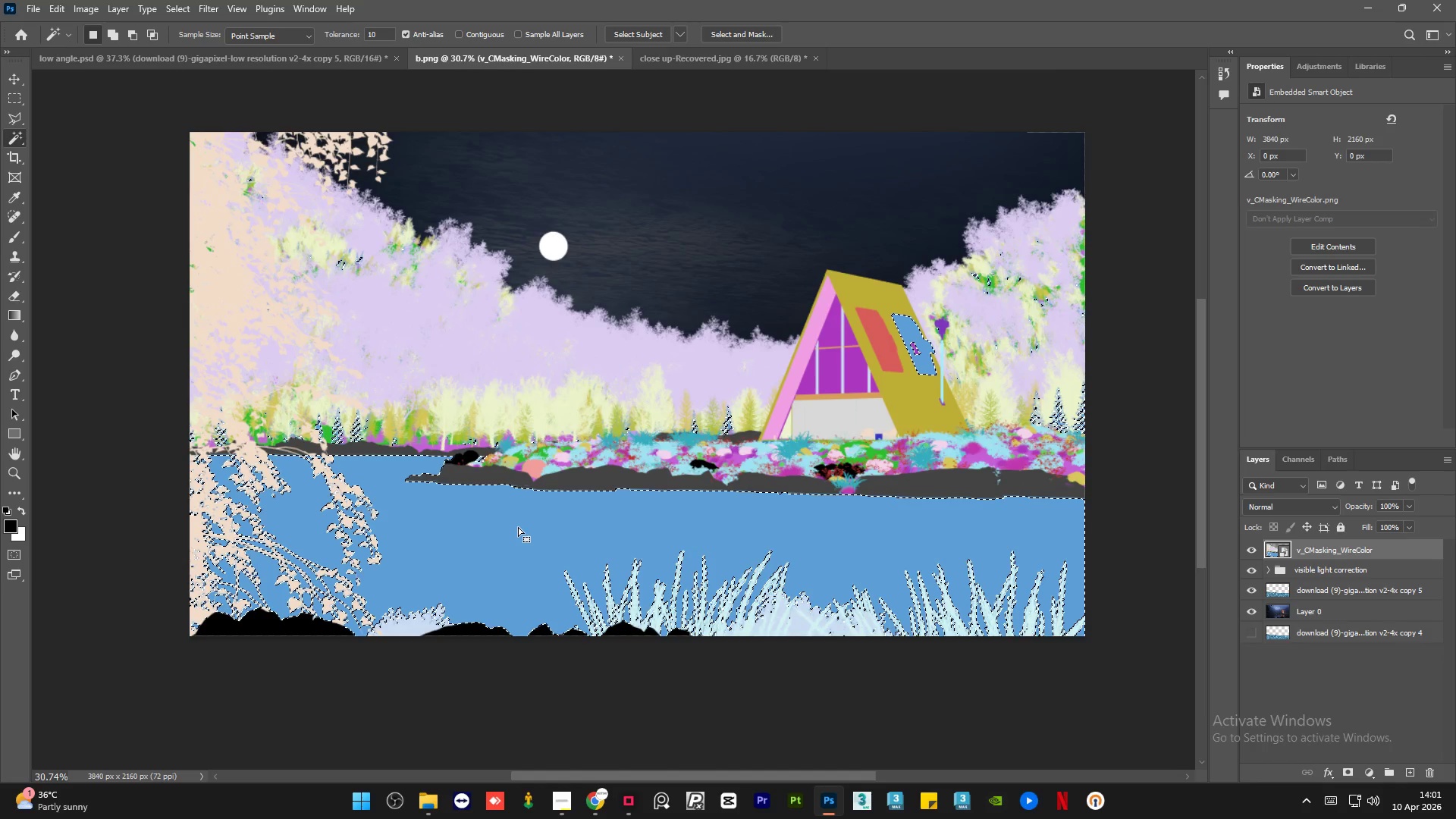 
hold_key(key=AltLeft, duration=1.5)
scroll: coordinate [968, 353], scroll_direction: up, amount: 8.0
 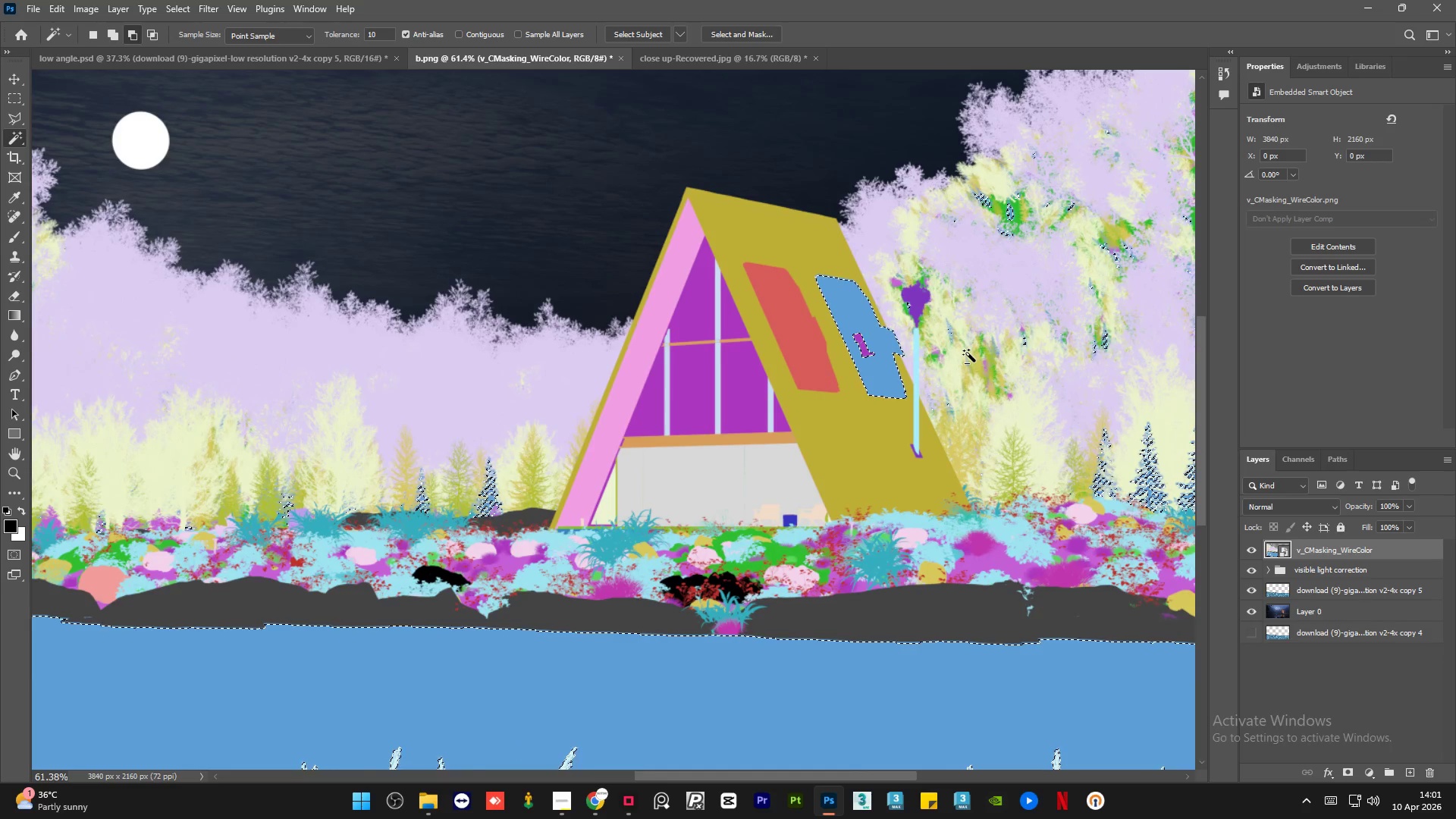 
key(Alt+AltLeft)
 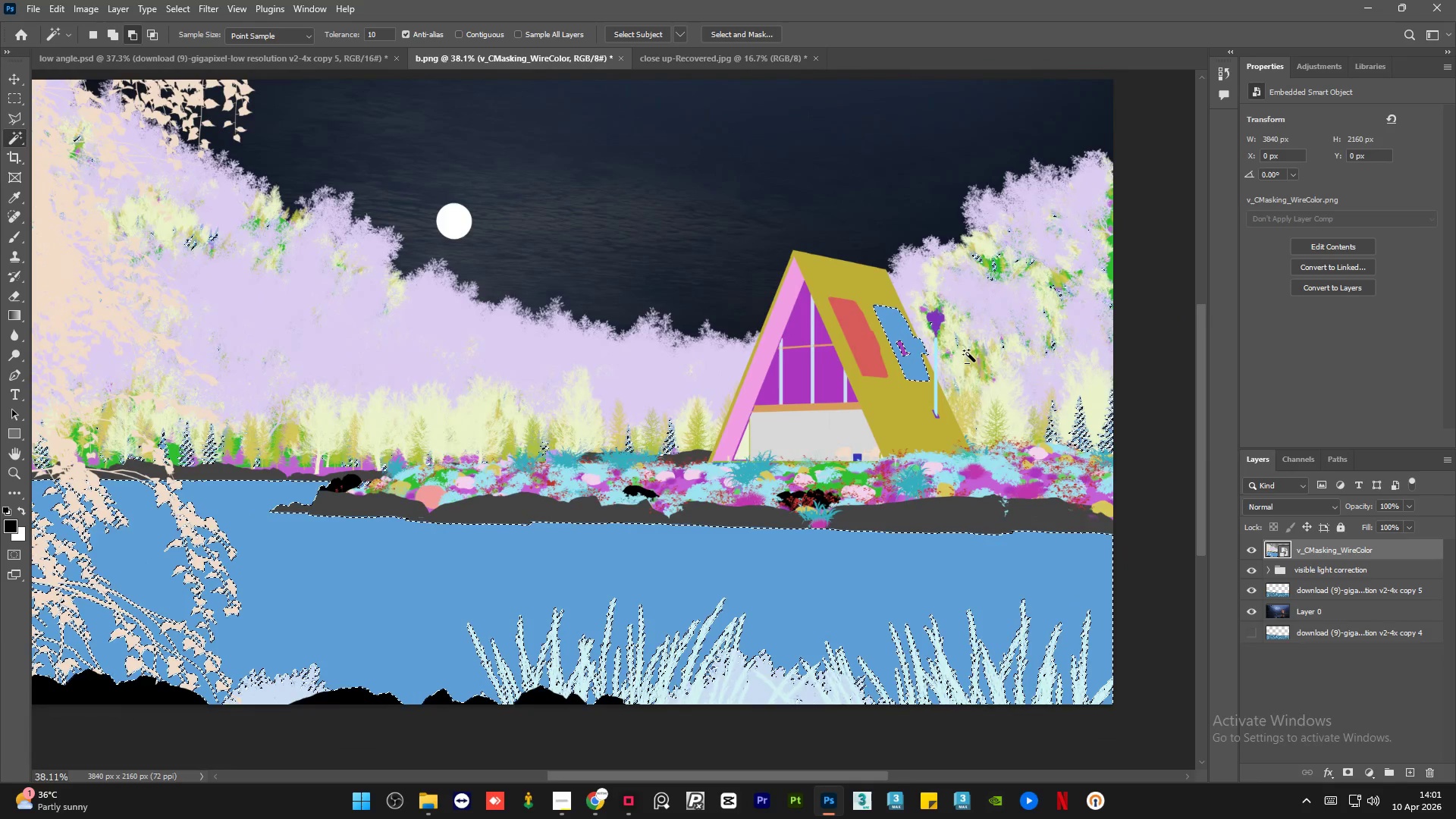 
key(Alt+AltLeft)
 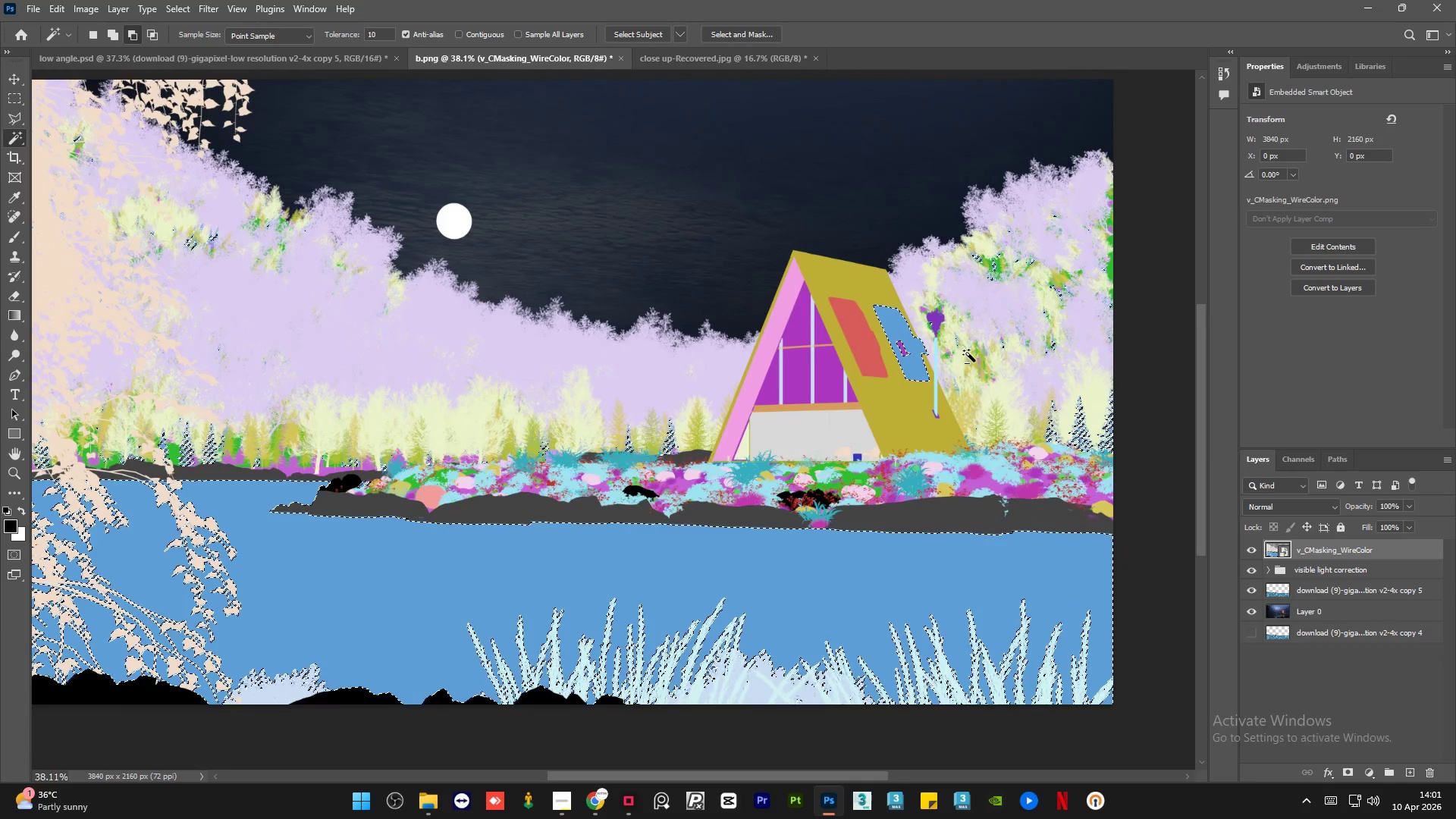 
key(Alt+AltLeft)
 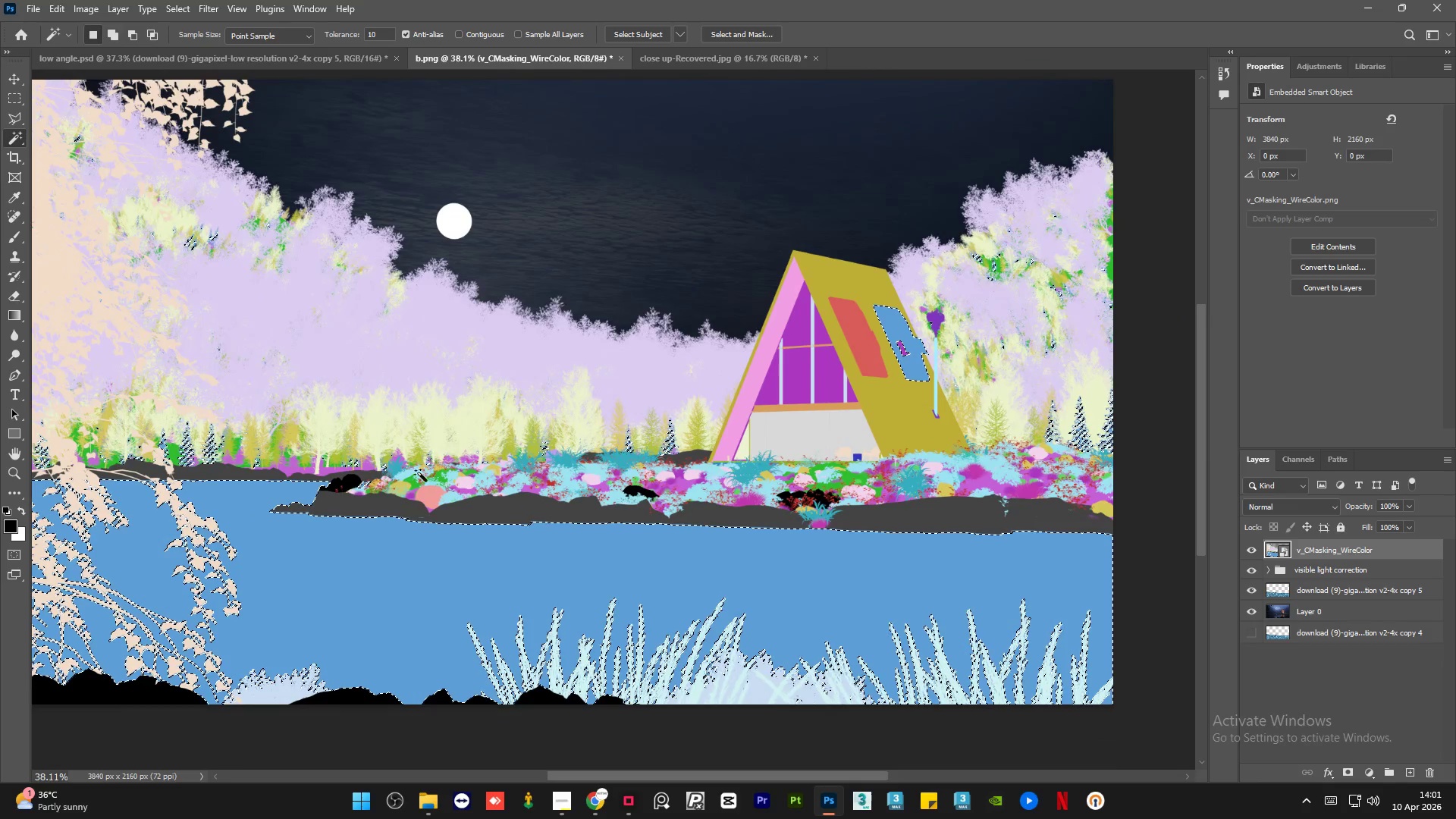 
hold_key(key=AltLeft, duration=1.5)
 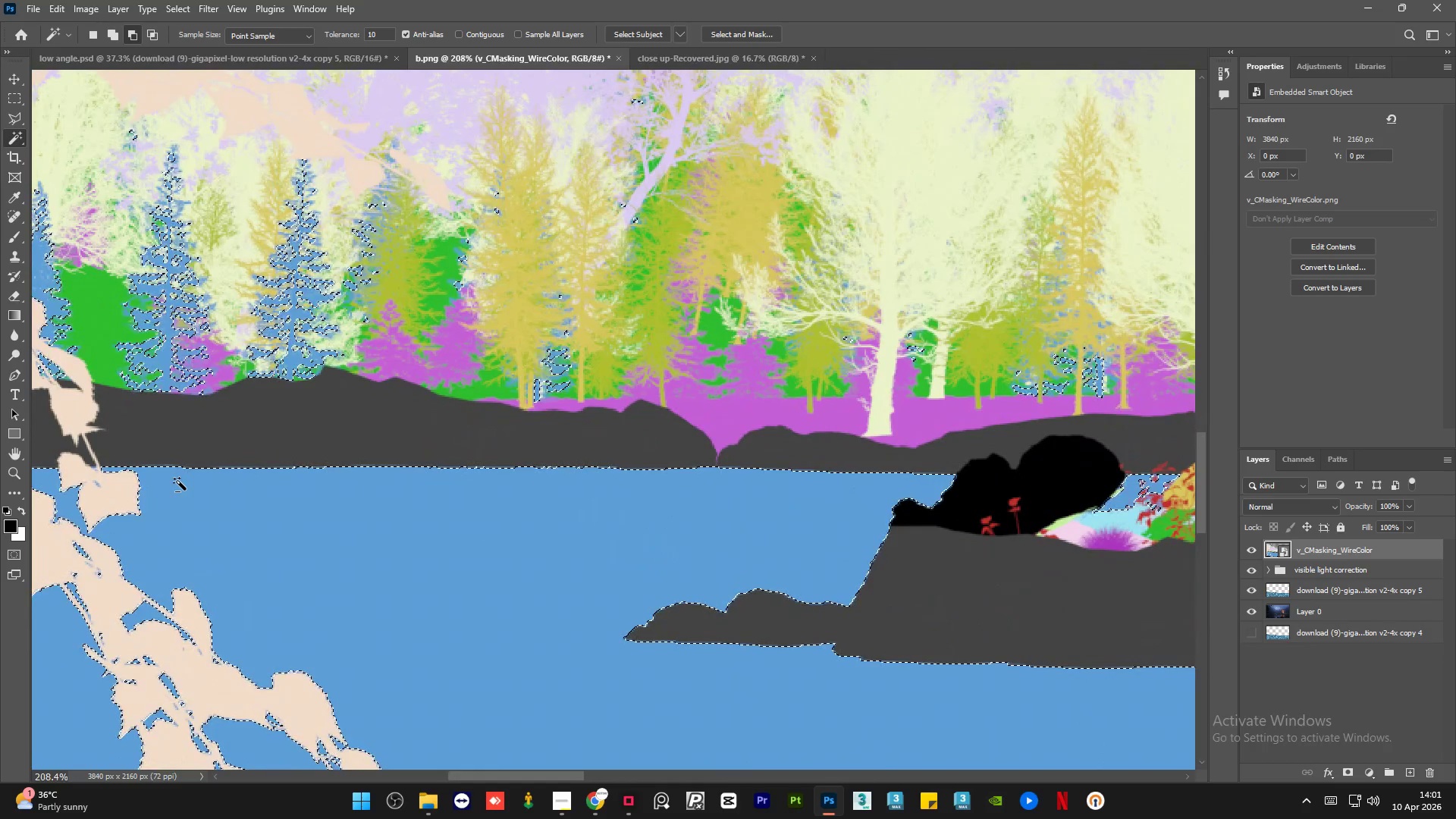 
scroll: coordinate [968, 353], scroll_direction: down, amount: 5.0
 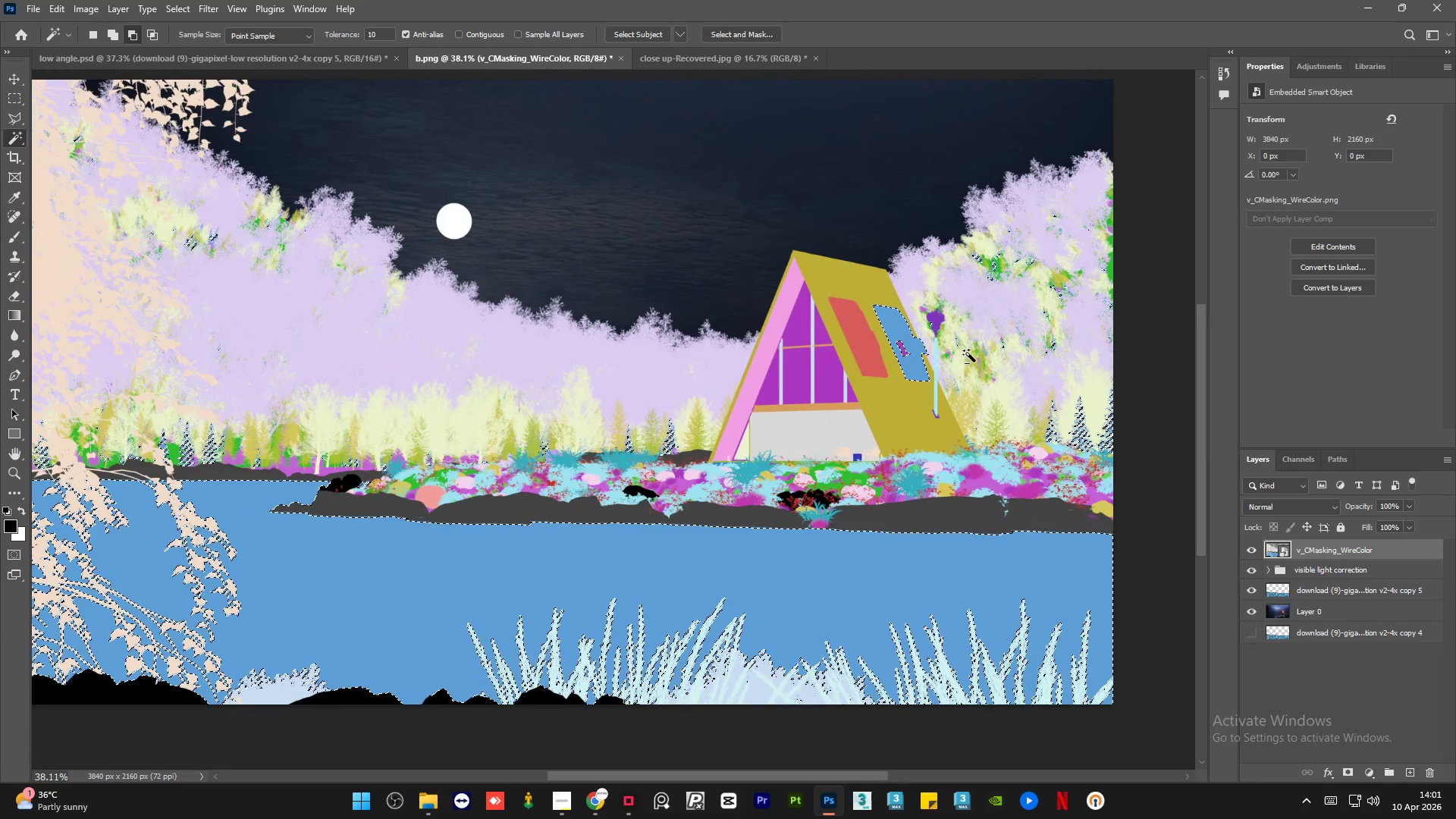 
hold_key(key=AltLeft, duration=1.52)
 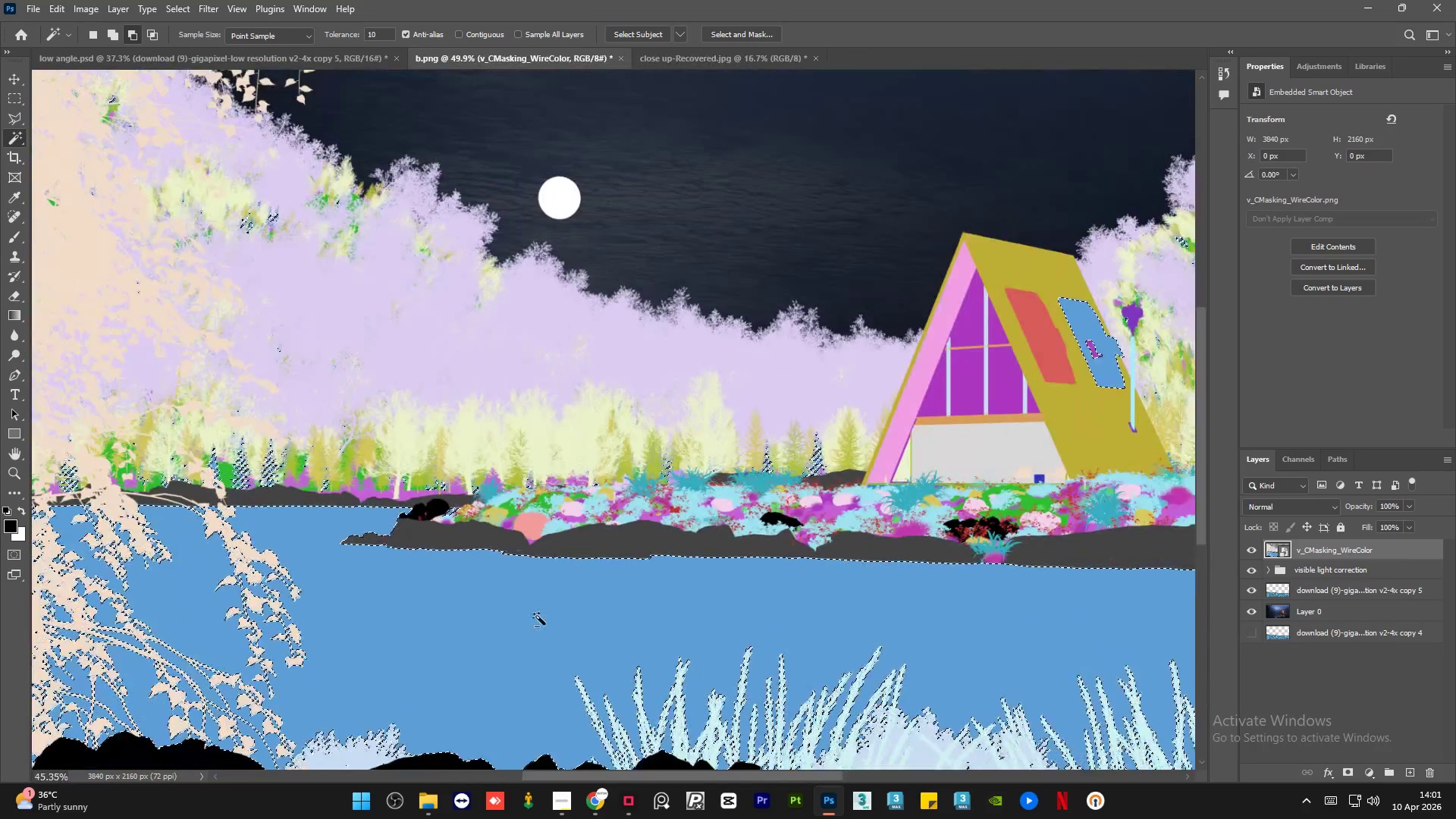 
scroll: coordinate [178, 482], scroll_direction: up, amount: 18.0
 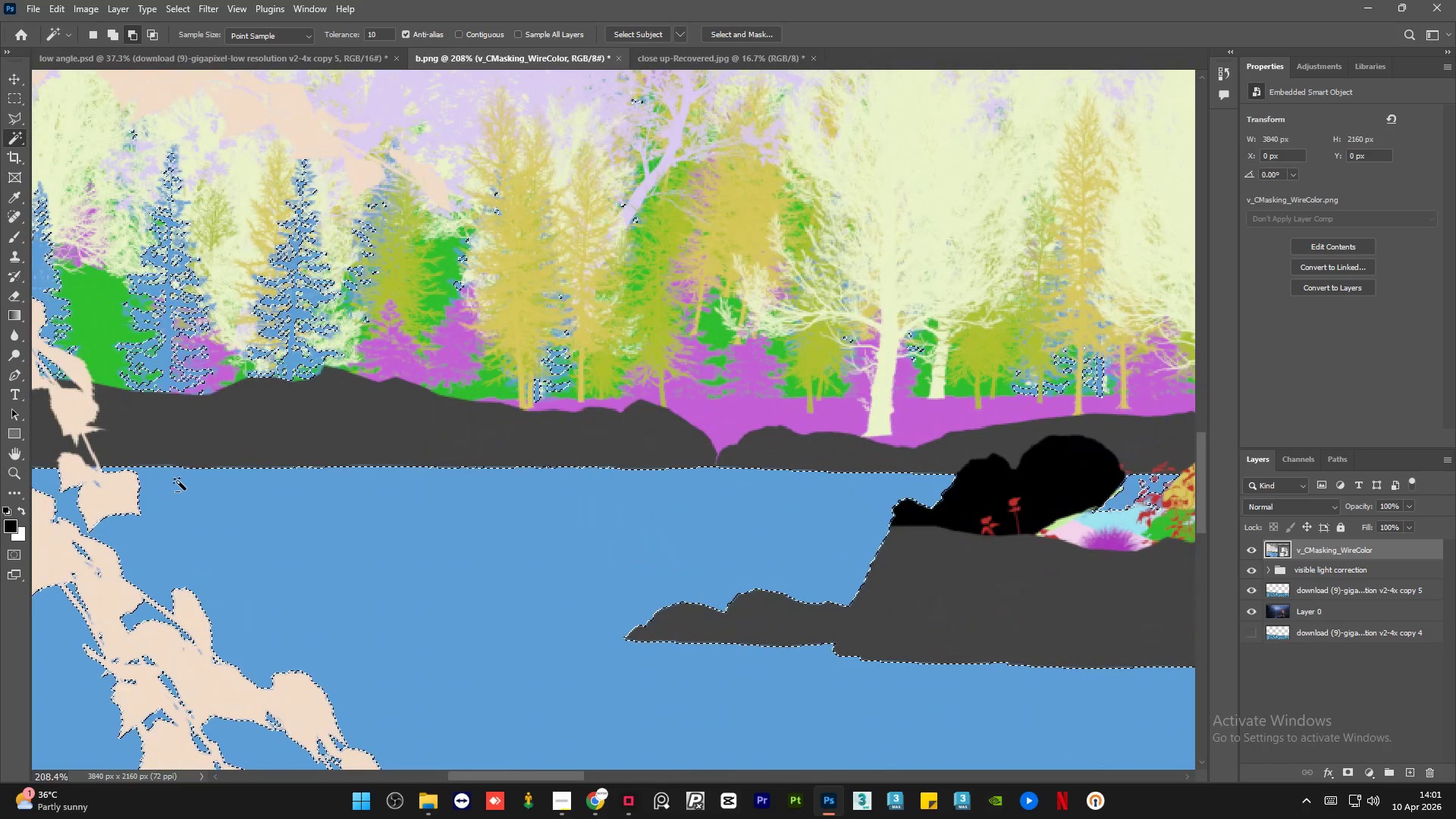 
hold_key(key=AltLeft, duration=1.52)
scroll: coordinate [538, 618], scroll_direction: down, amount: 18.0
 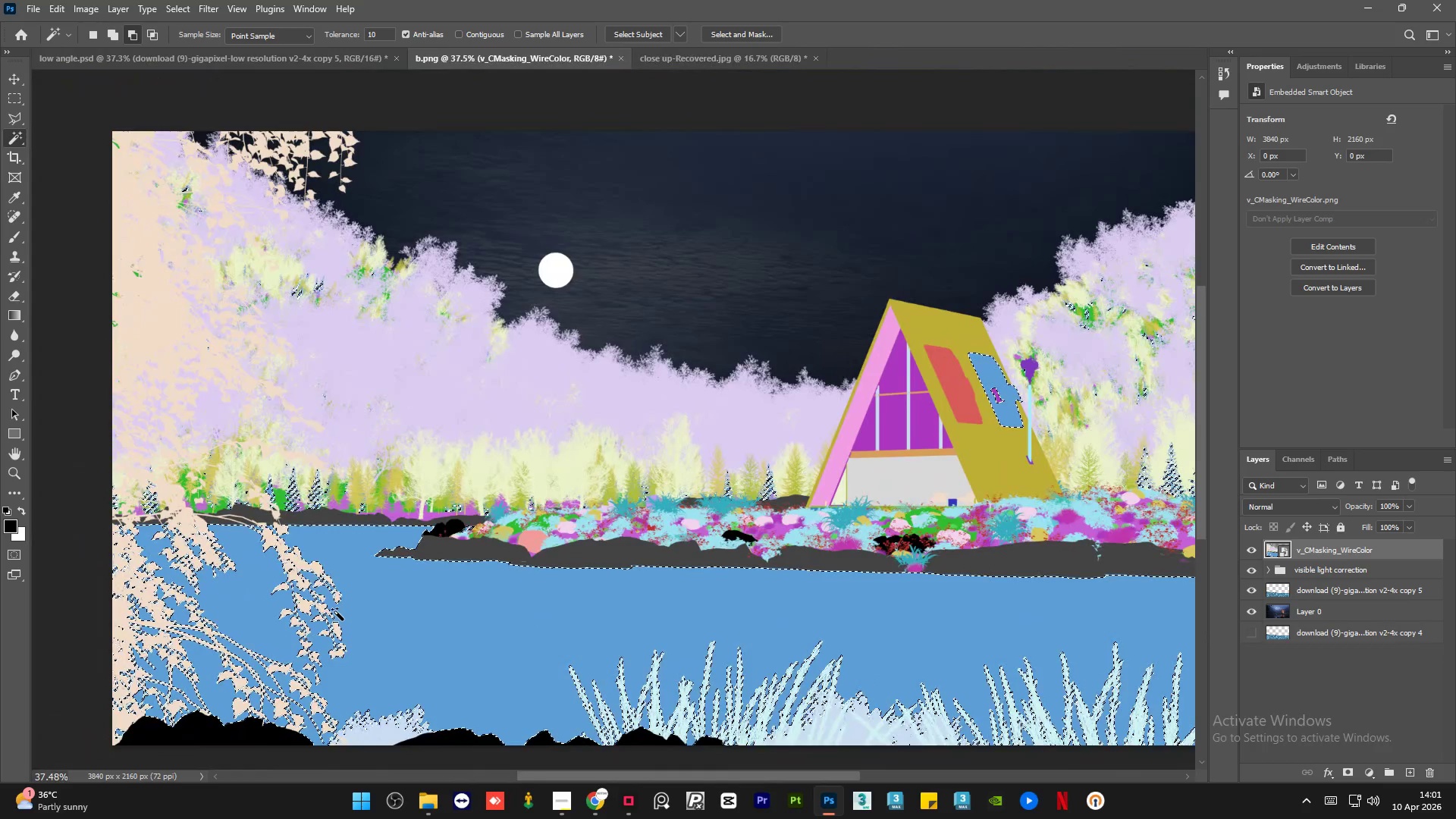 
hold_key(key=AltLeft, duration=1.22)
 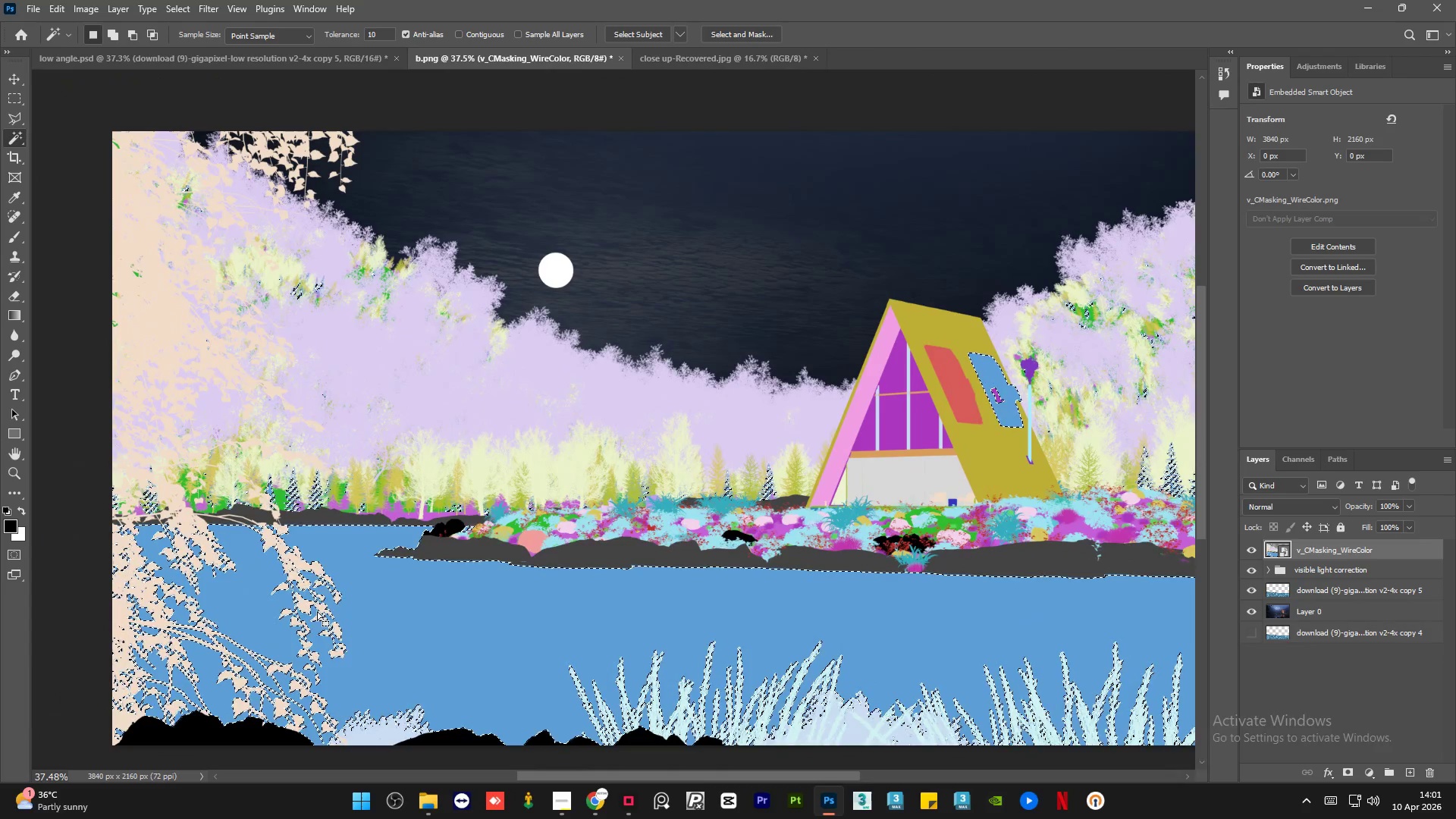 
hold_key(key=AltLeft, duration=2.48)
 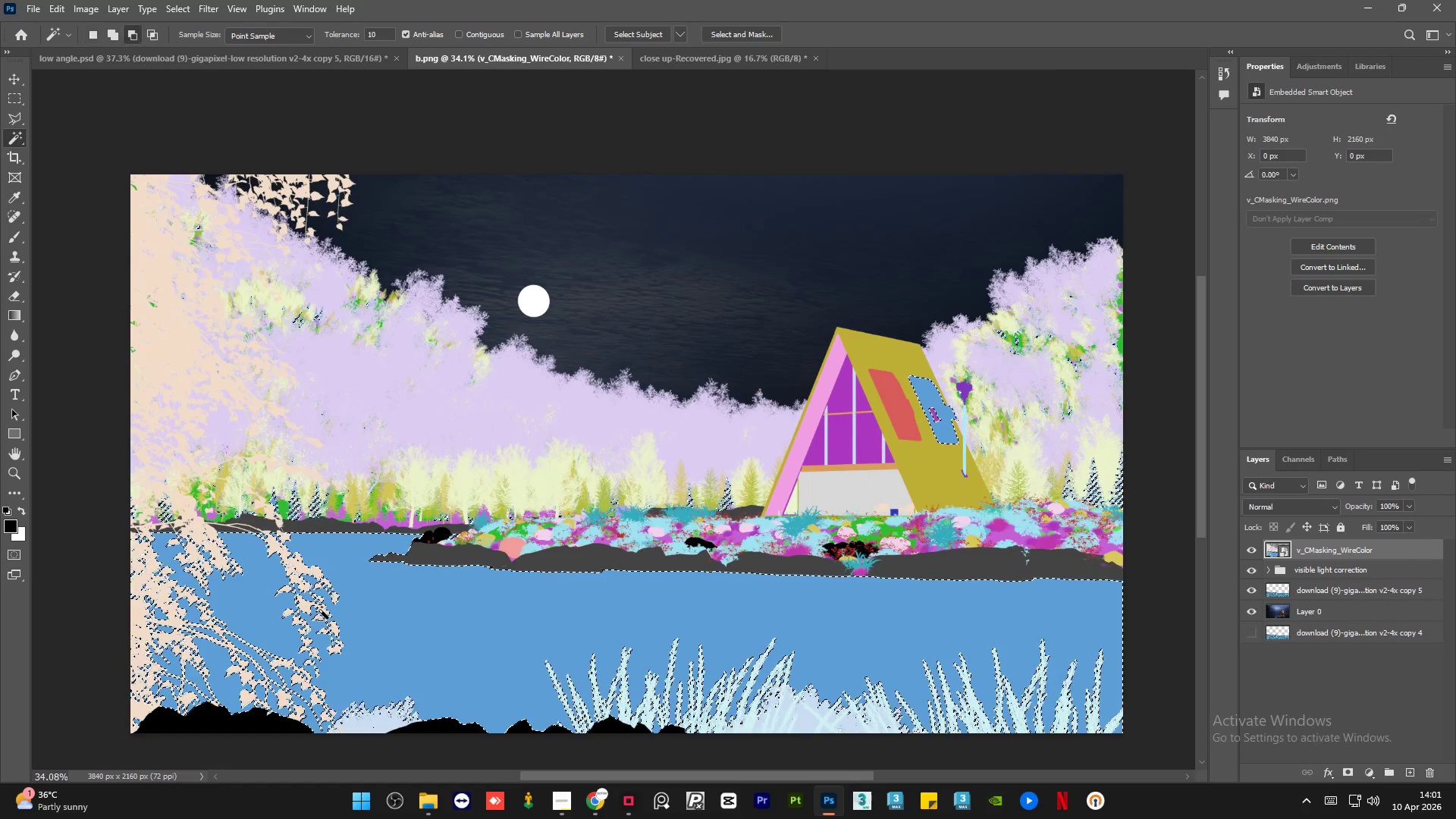 
hold_key(key=AltLeft, duration=1.31)
scroll: coordinate [317, 611], scroll_direction: down, amount: 1.0
 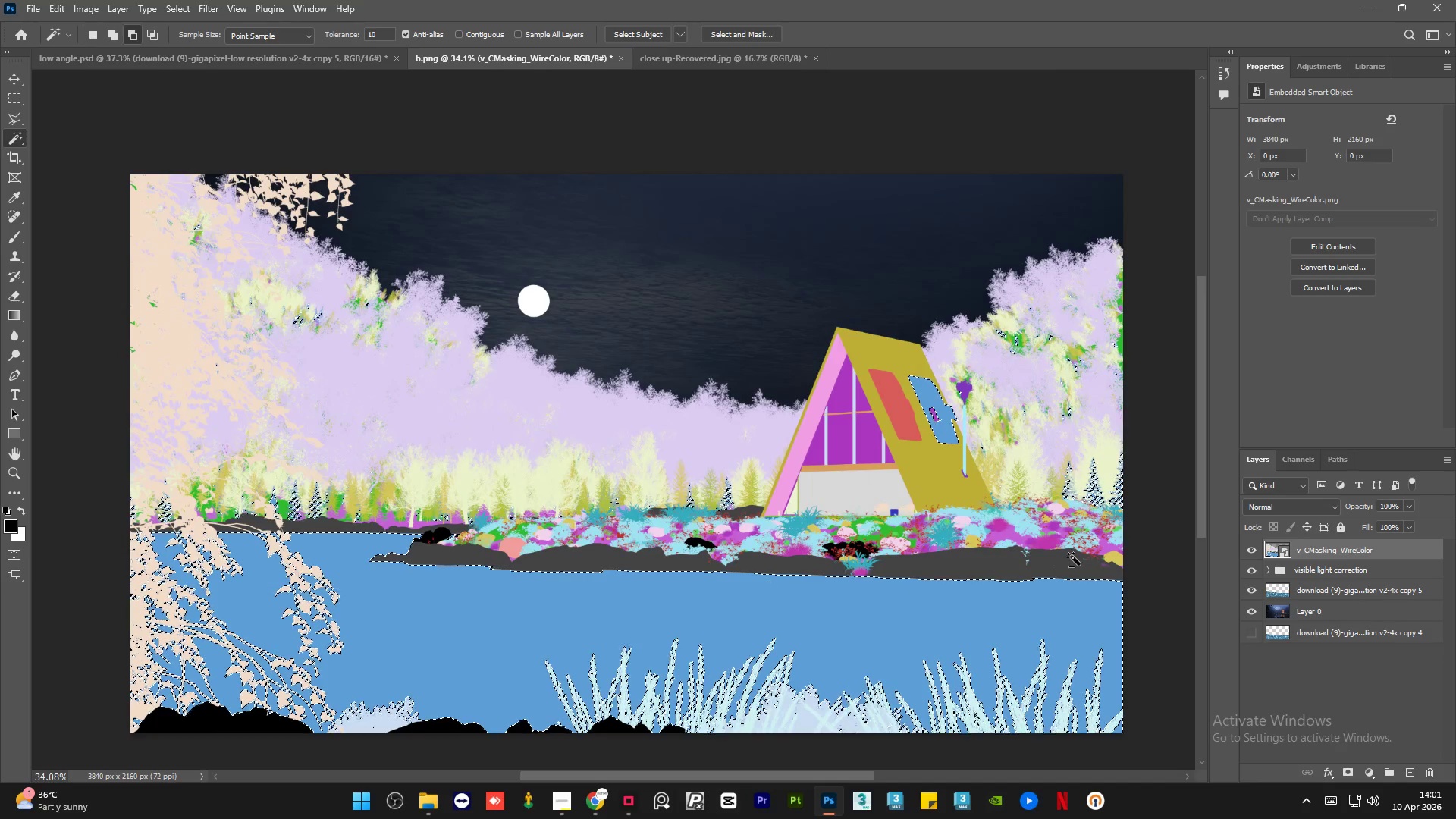 
hold_key(key=AltLeft, duration=1.0)
 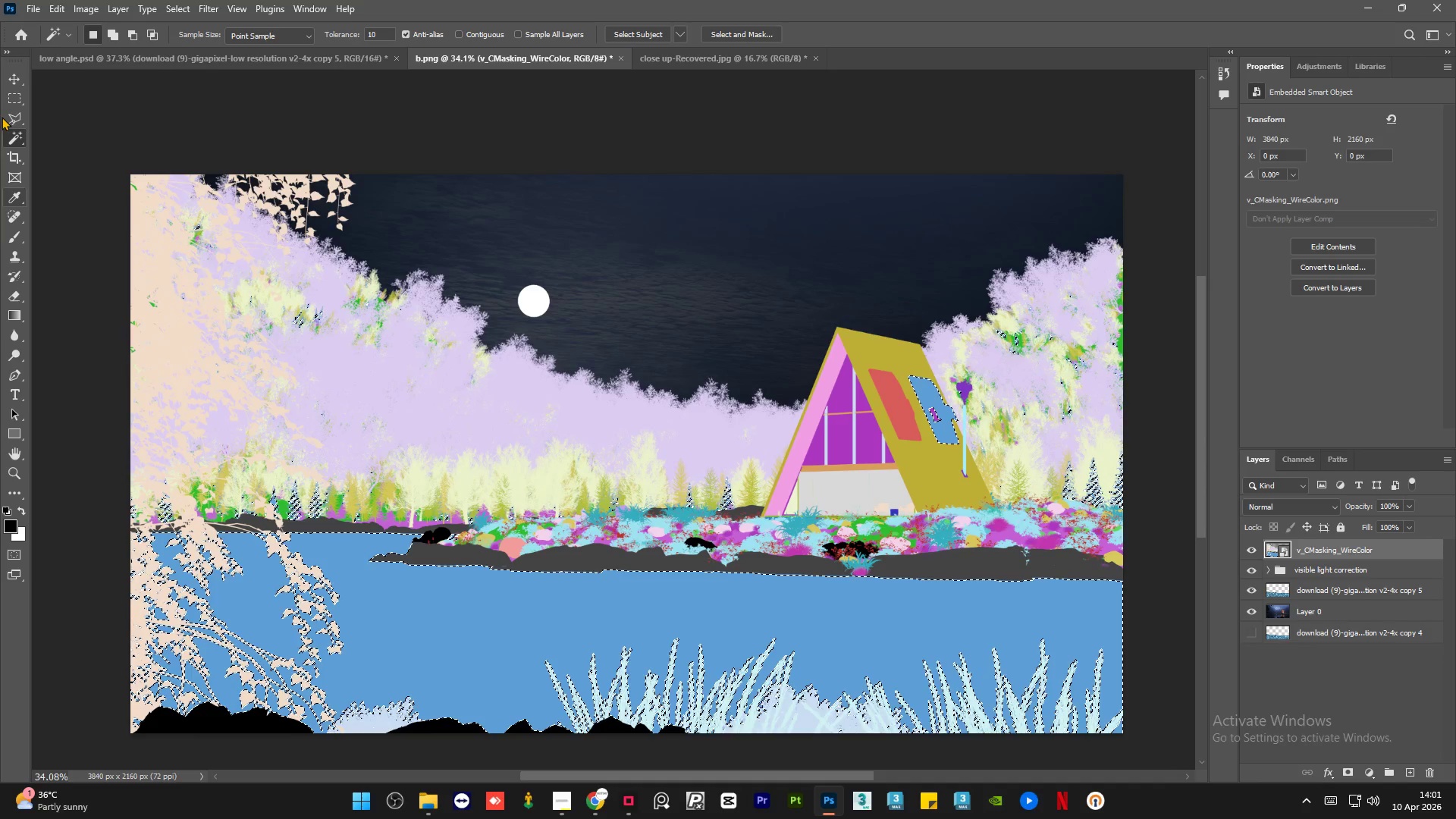 
scroll: coordinate [1072, 557], scroll_direction: up, amount: 1.0
 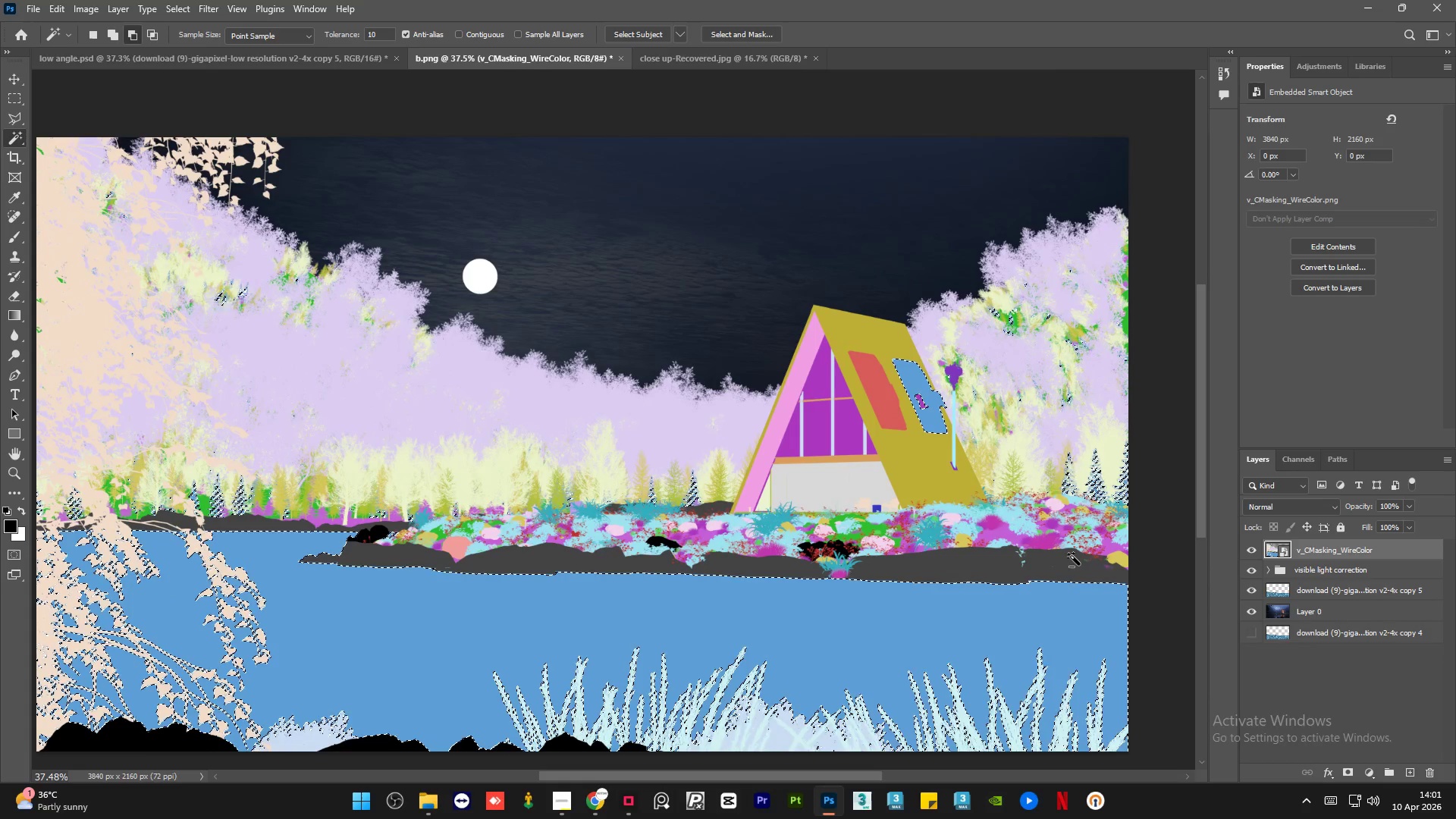 
scroll: coordinate [1072, 557], scroll_direction: down, amount: 1.0
 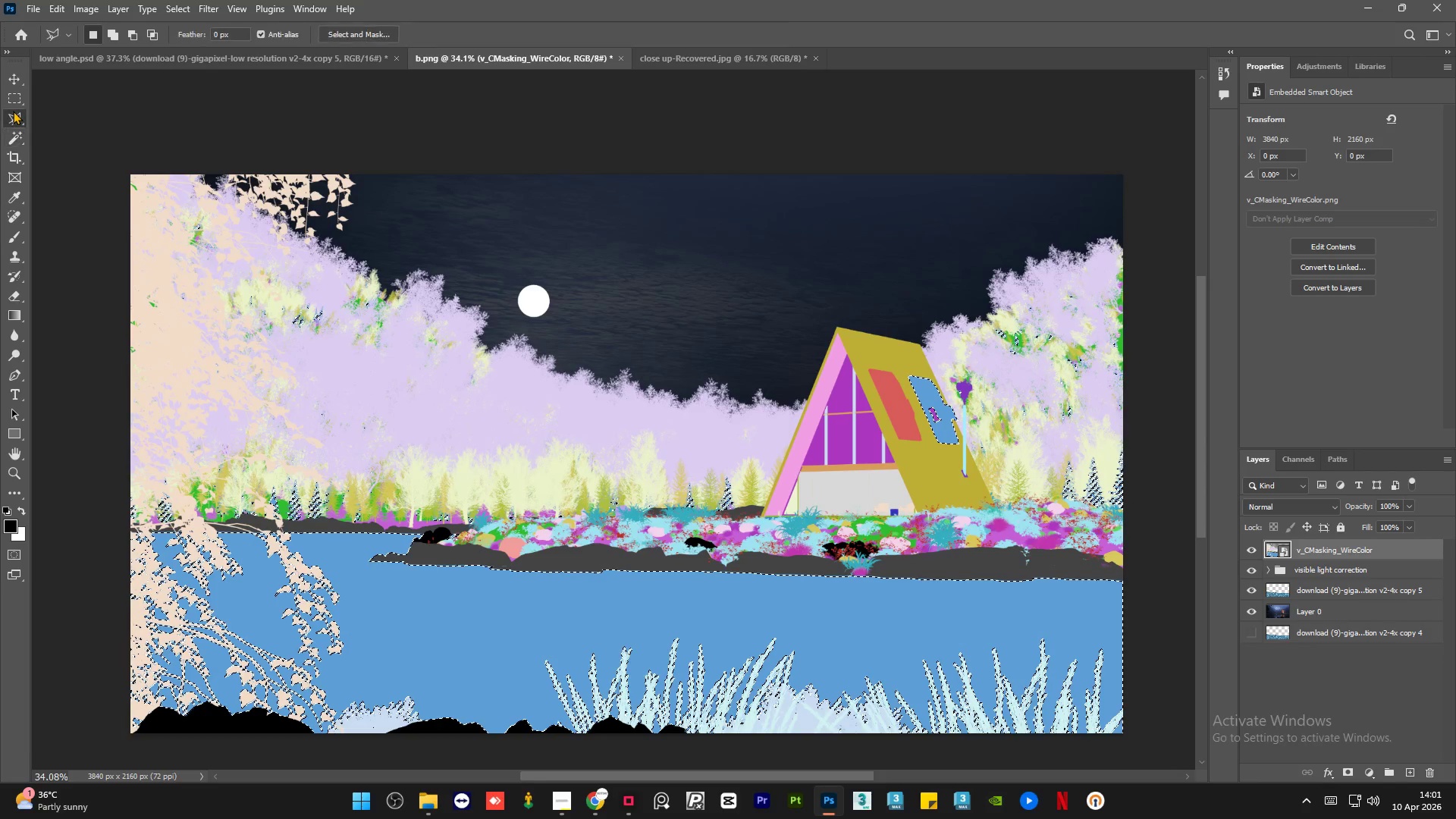 
hold_key(key=AltLeft, duration=0.59)
 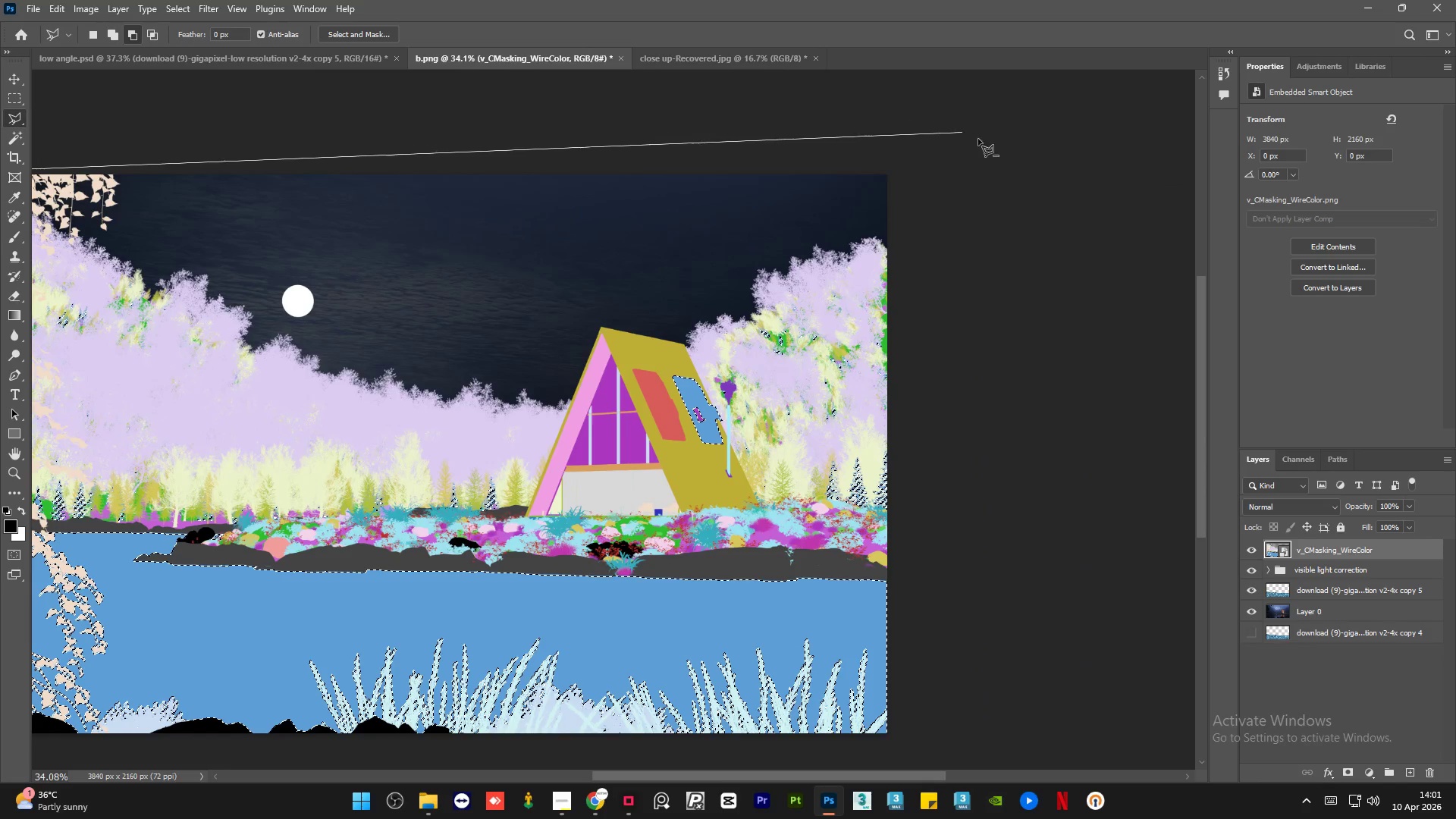 
left_click([968, 154])
 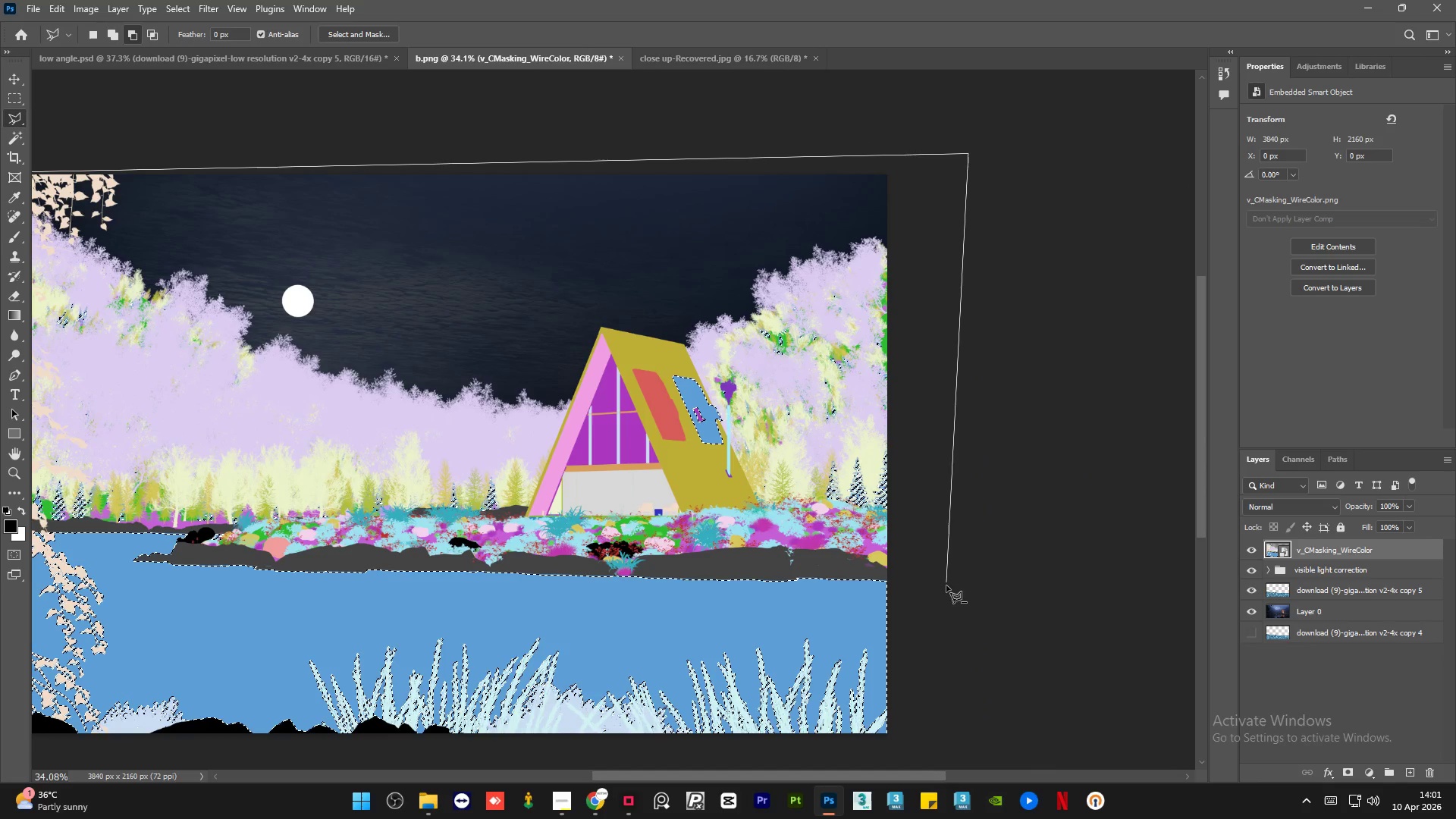 
left_click([945, 607])
 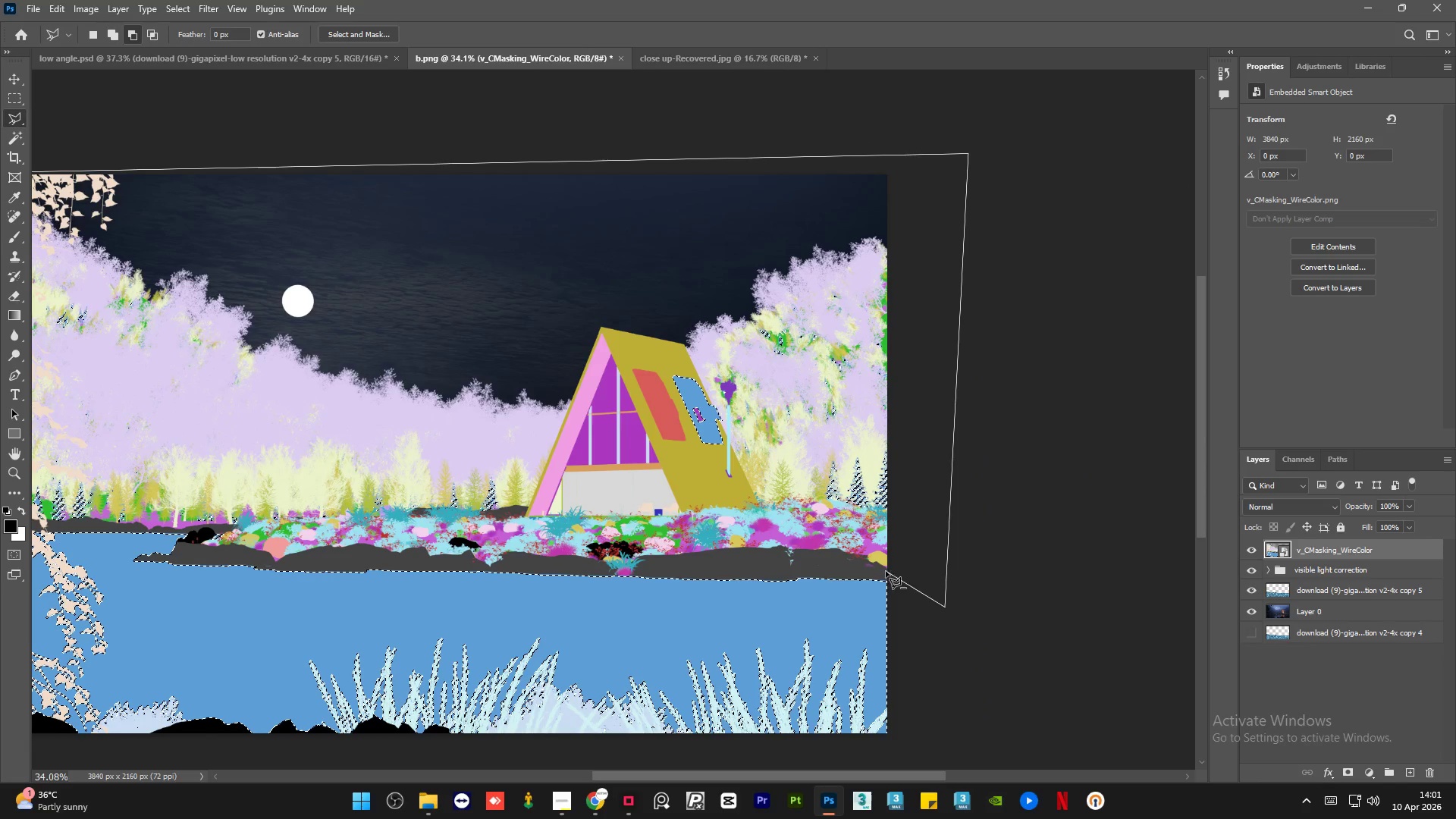 
left_click([878, 559])
 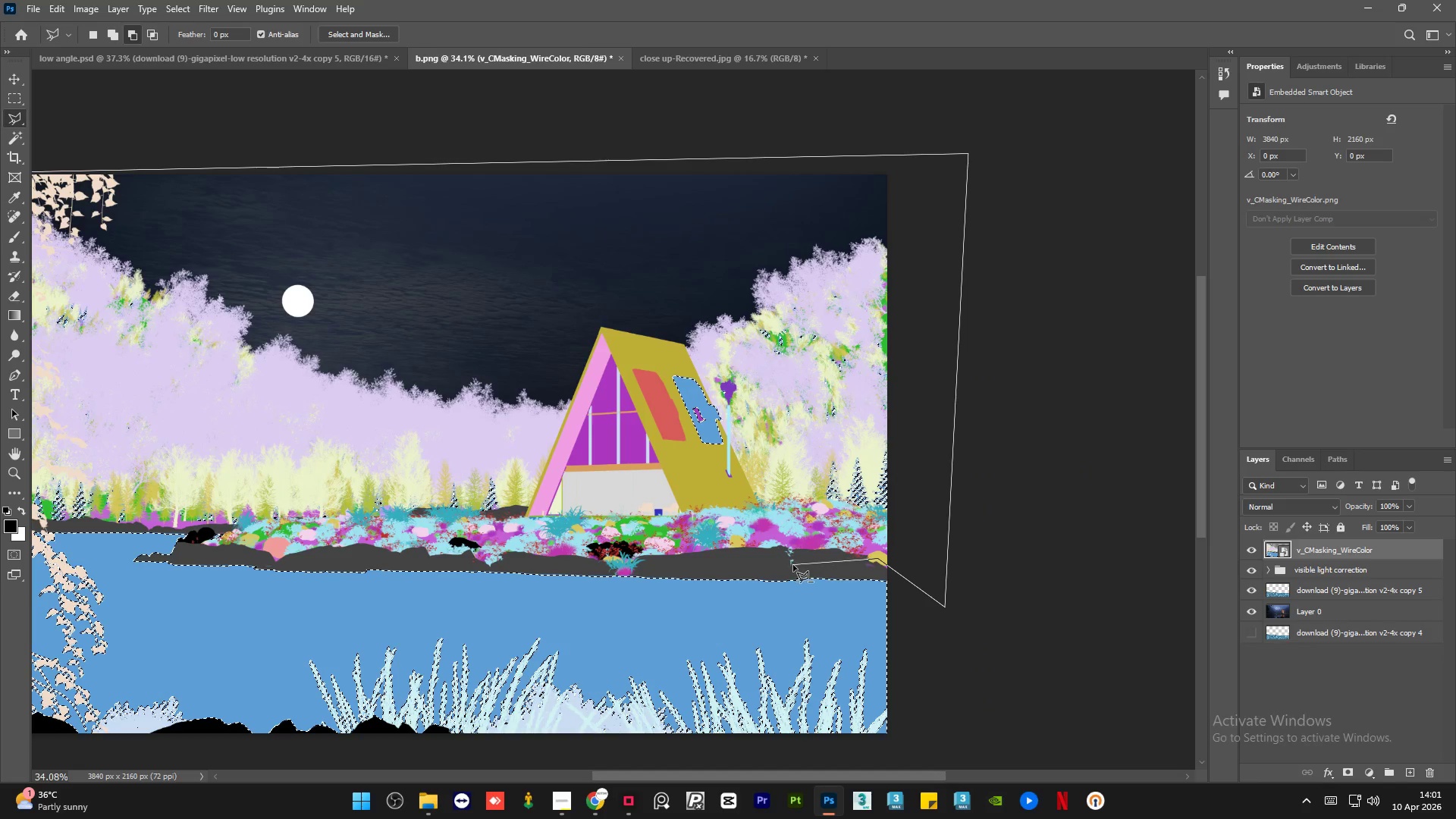 
left_click_drag(start_coordinate=[793, 570], to_coordinate=[786, 570])
 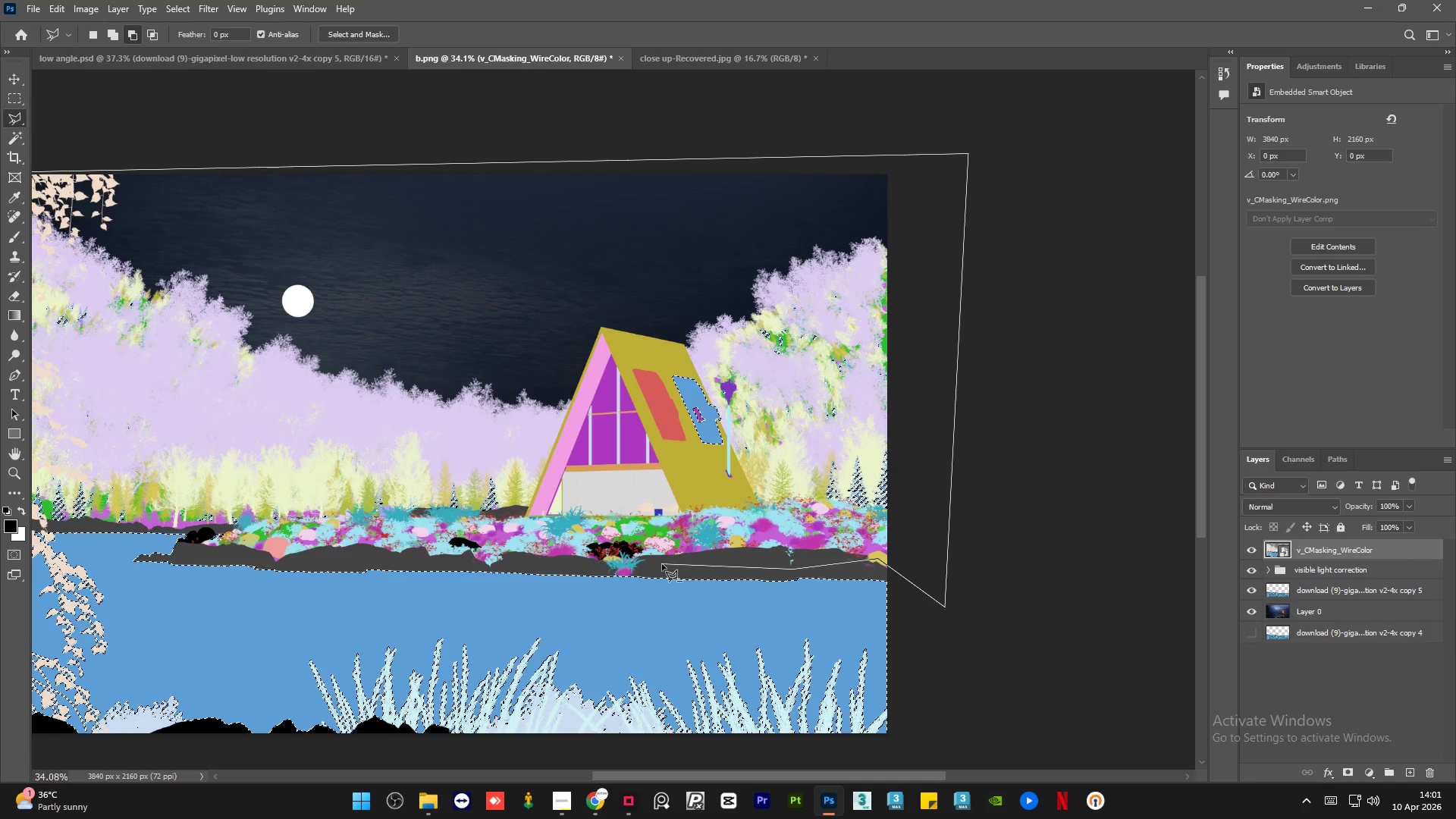 
left_click_drag(start_coordinate=[662, 564], to_coordinate=[647, 564])
 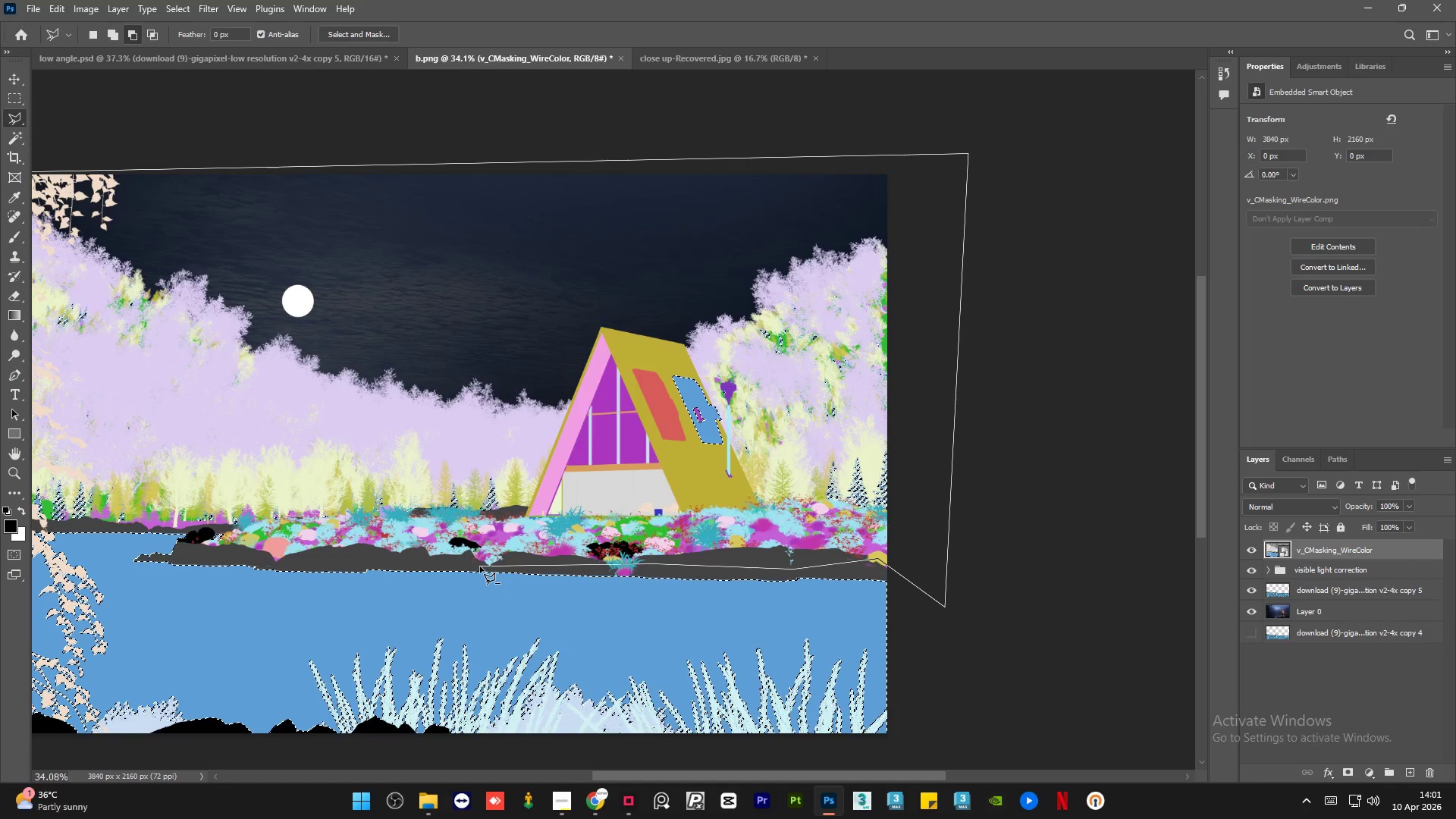 
left_click_drag(start_coordinate=[480, 566], to_coordinate=[460, 565])
 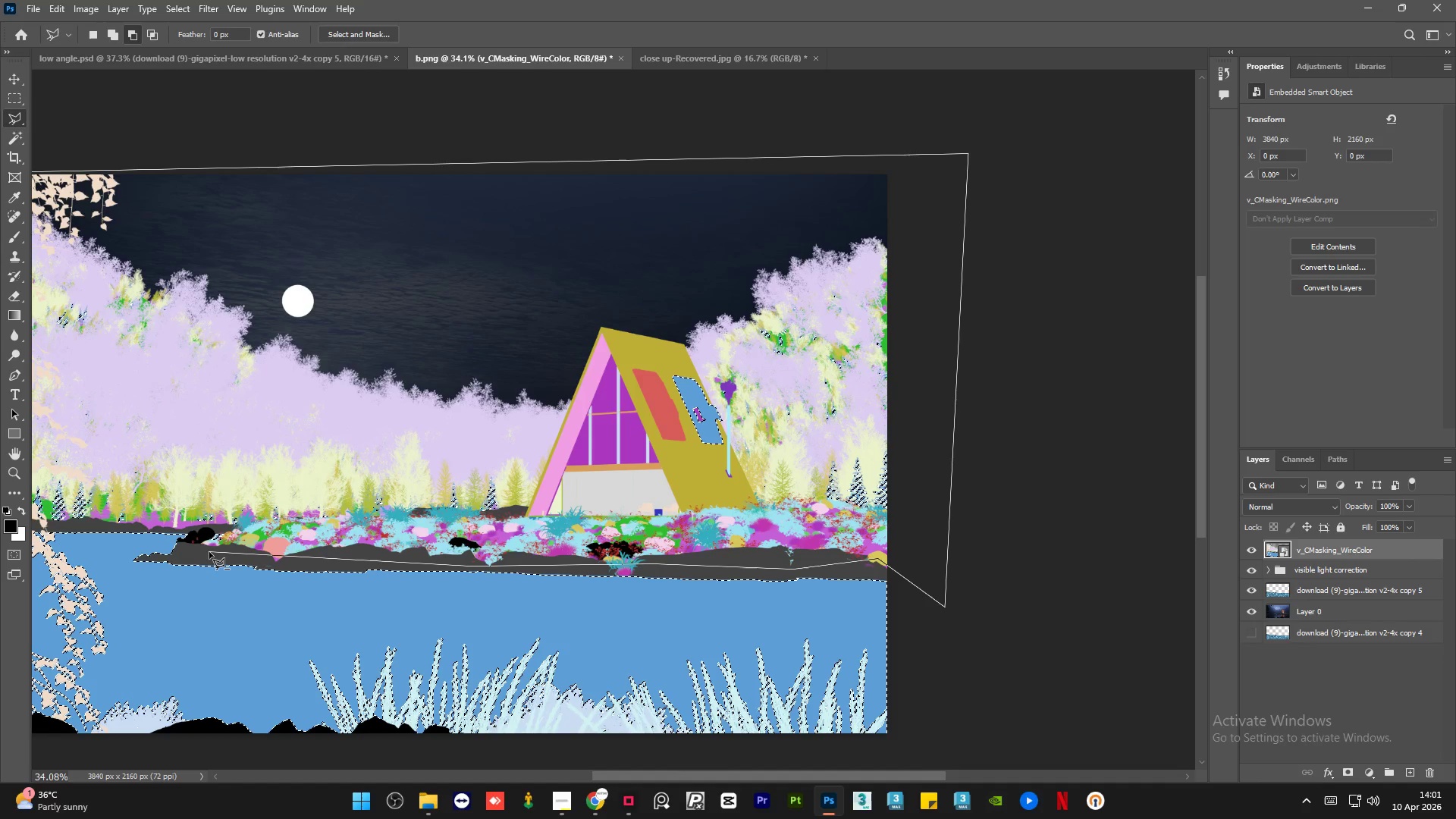 
left_click([209, 552])
 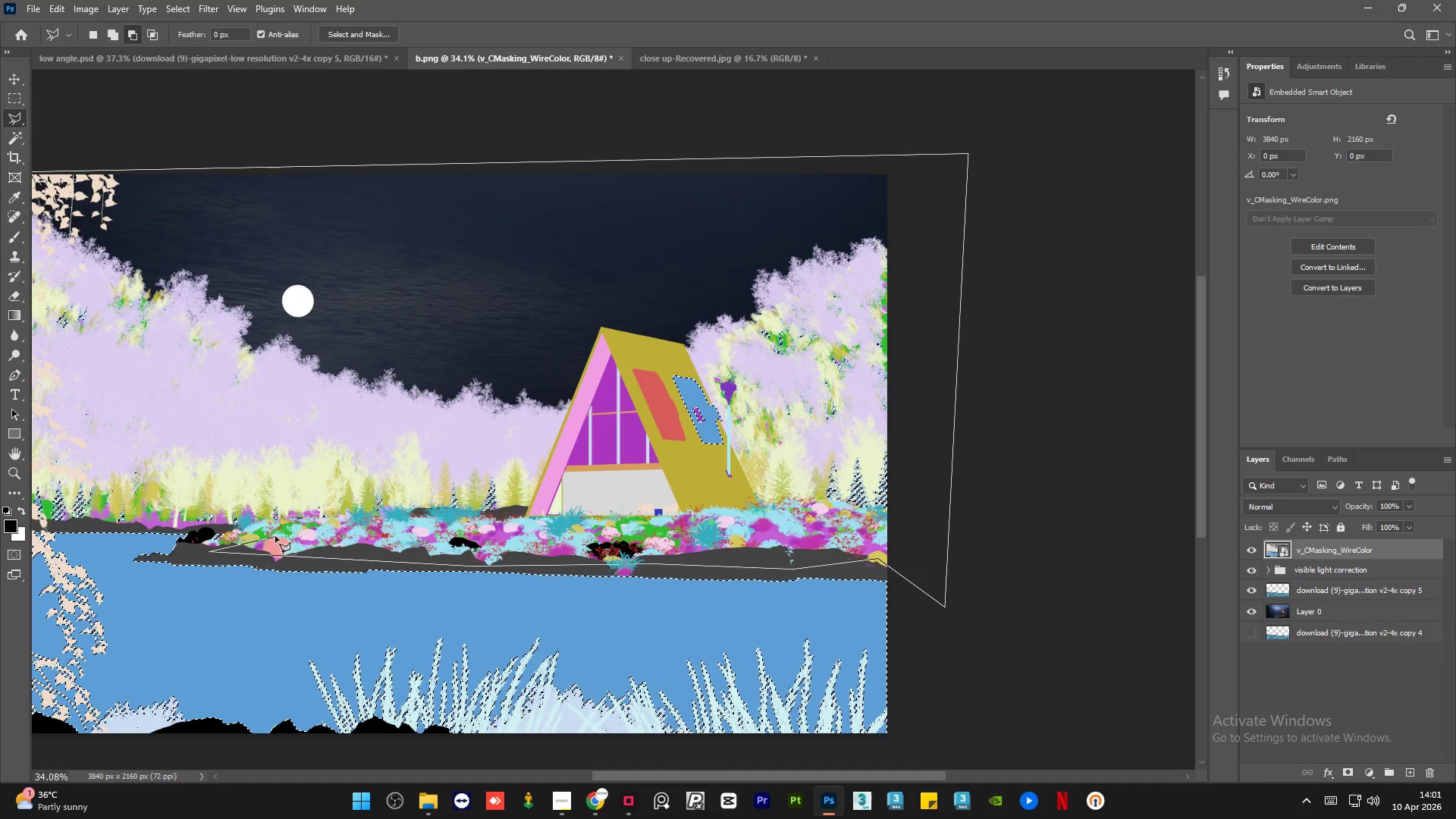 
left_click([275, 536])
 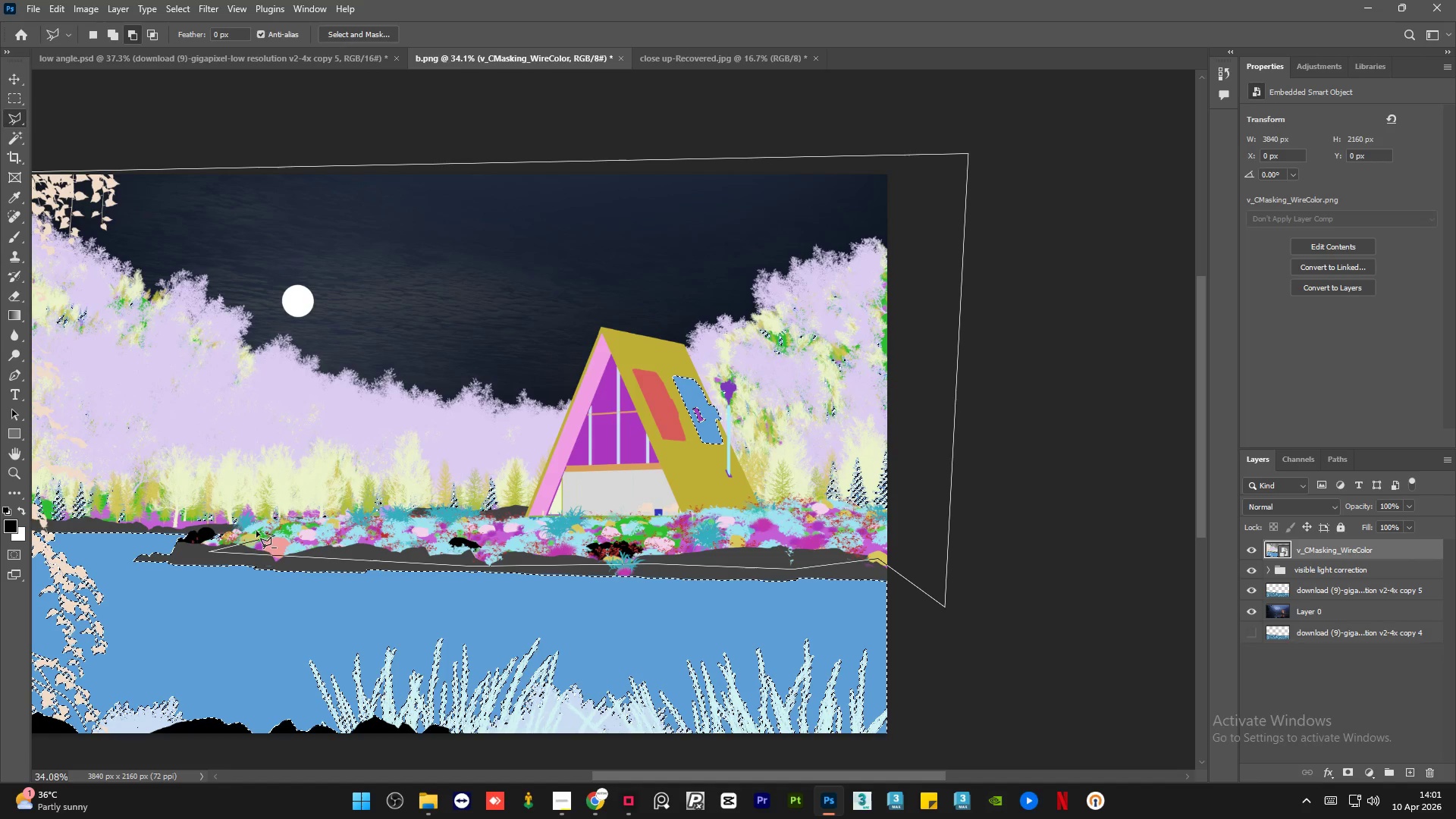 
left_click_drag(start_coordinate=[254, 530], to_coordinate=[250, 529])
 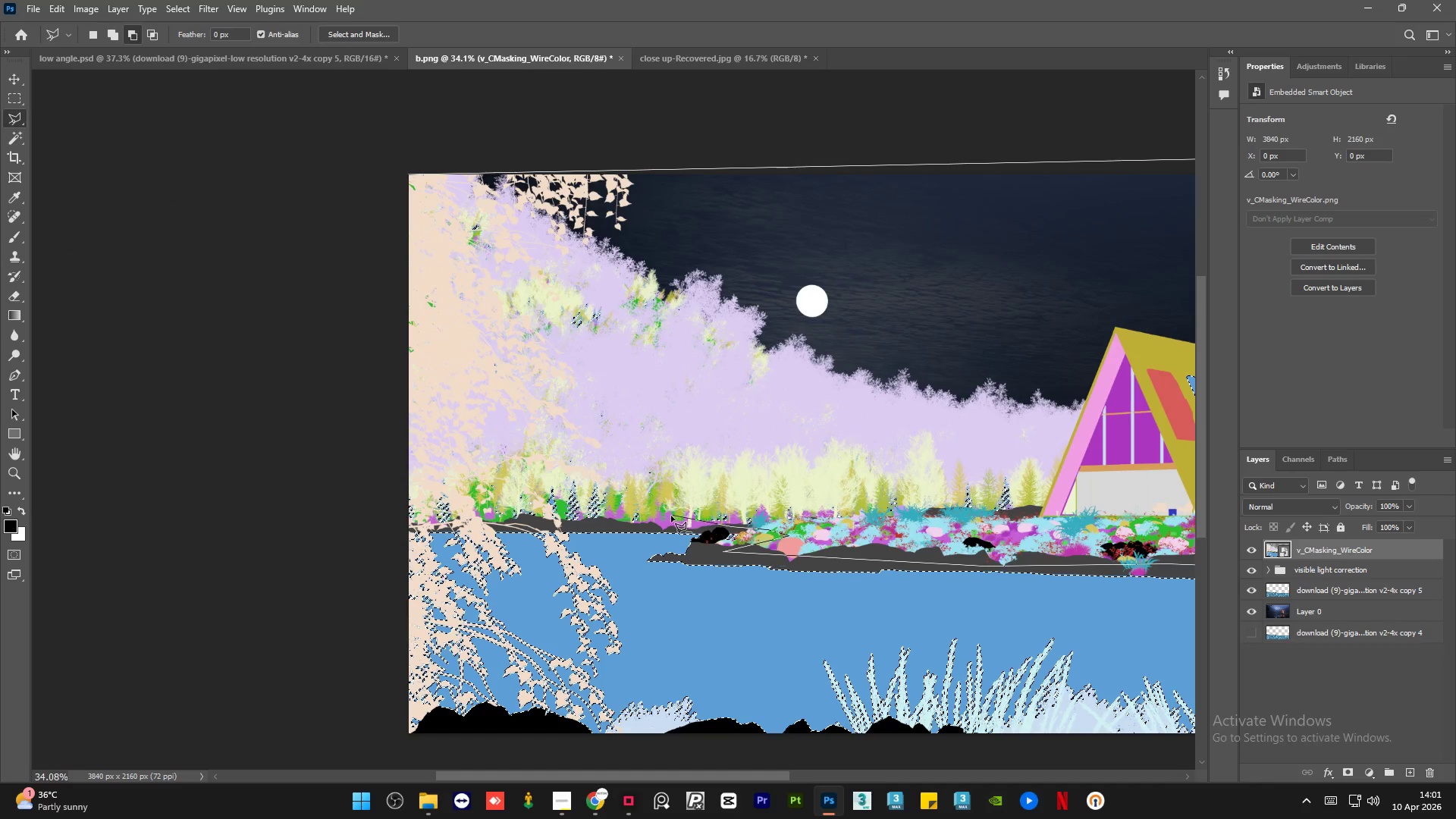 
left_click([664, 528])
 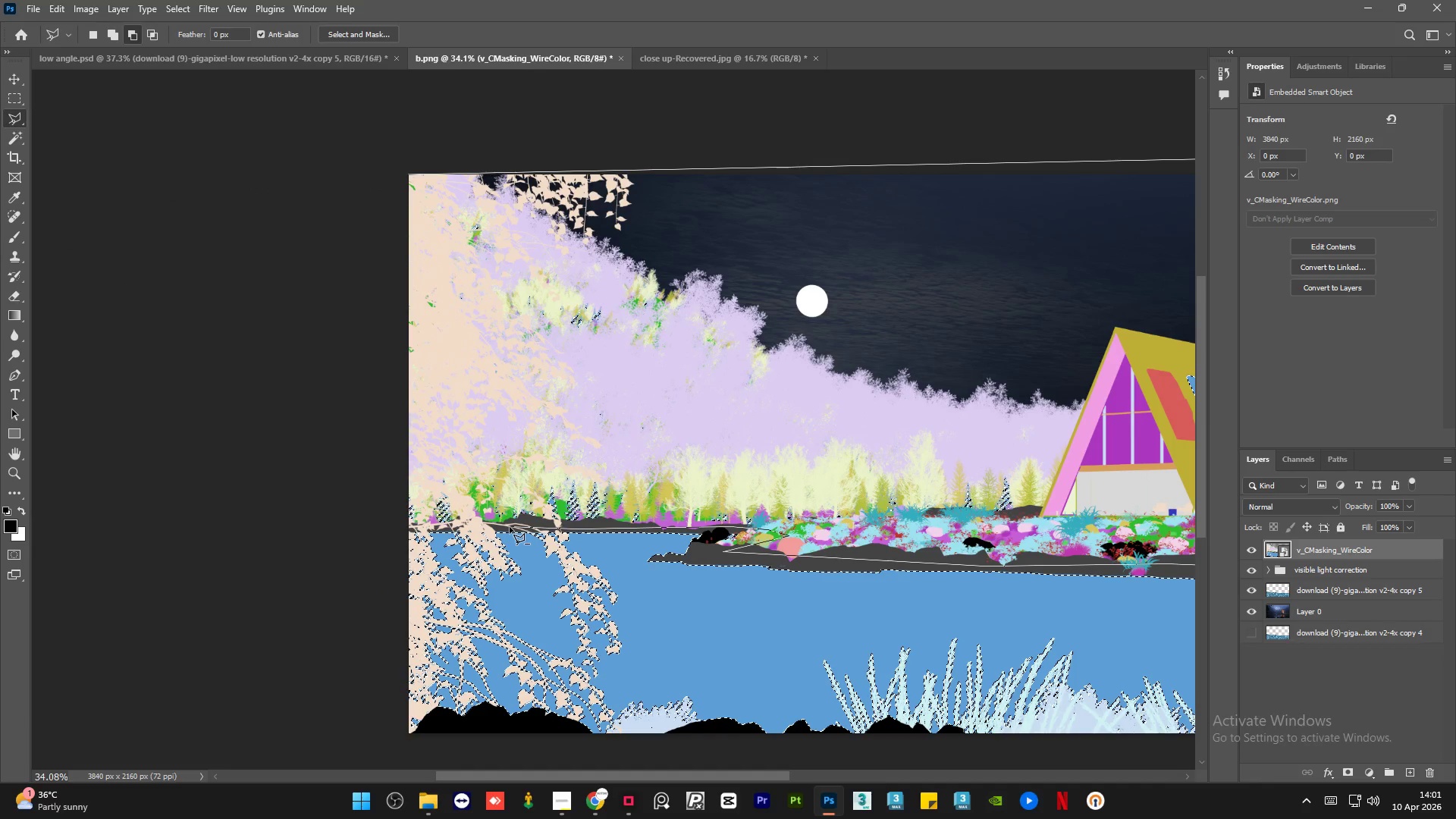 
left_click([503, 527])
 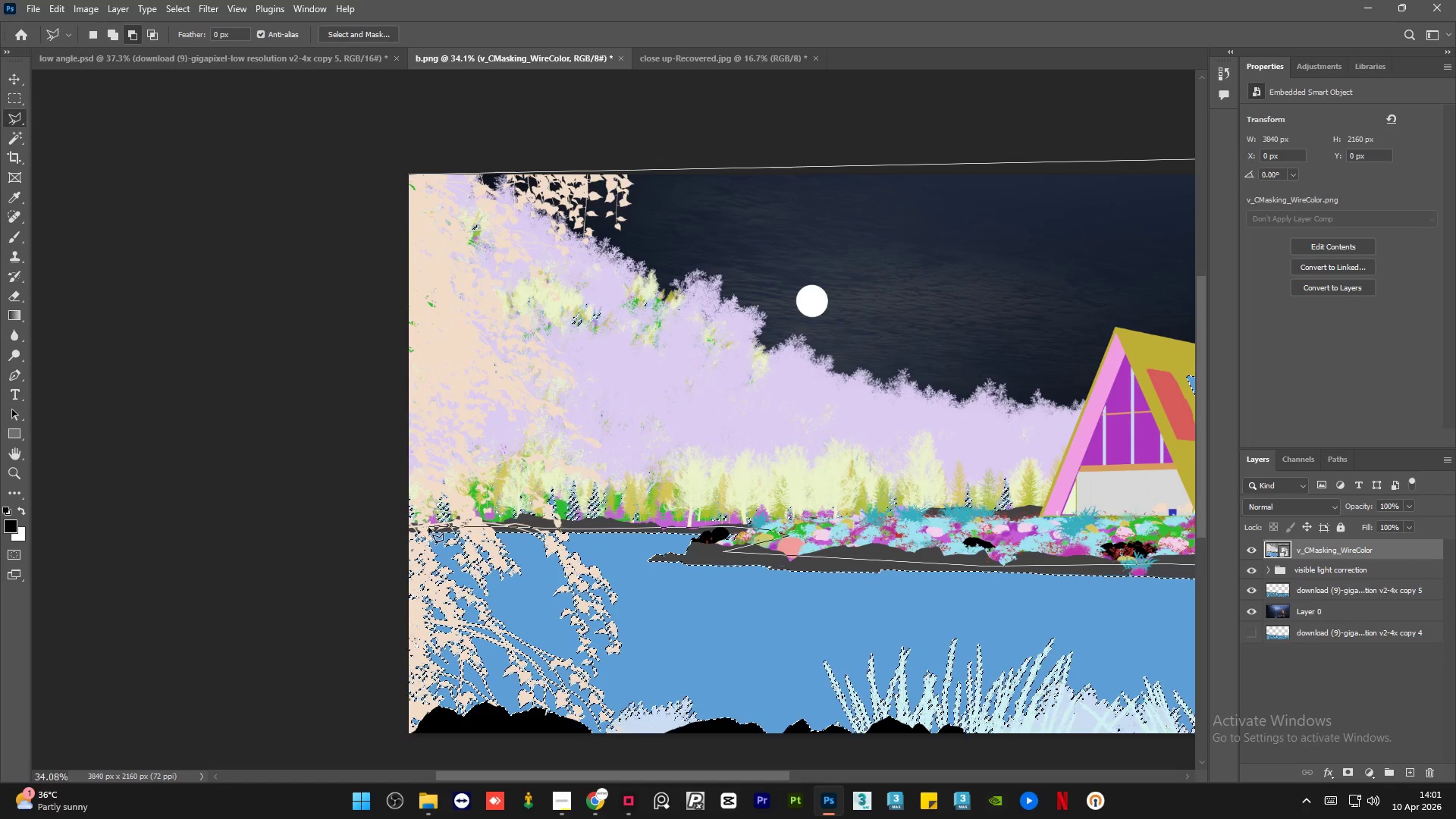 
left_click([425, 530])
 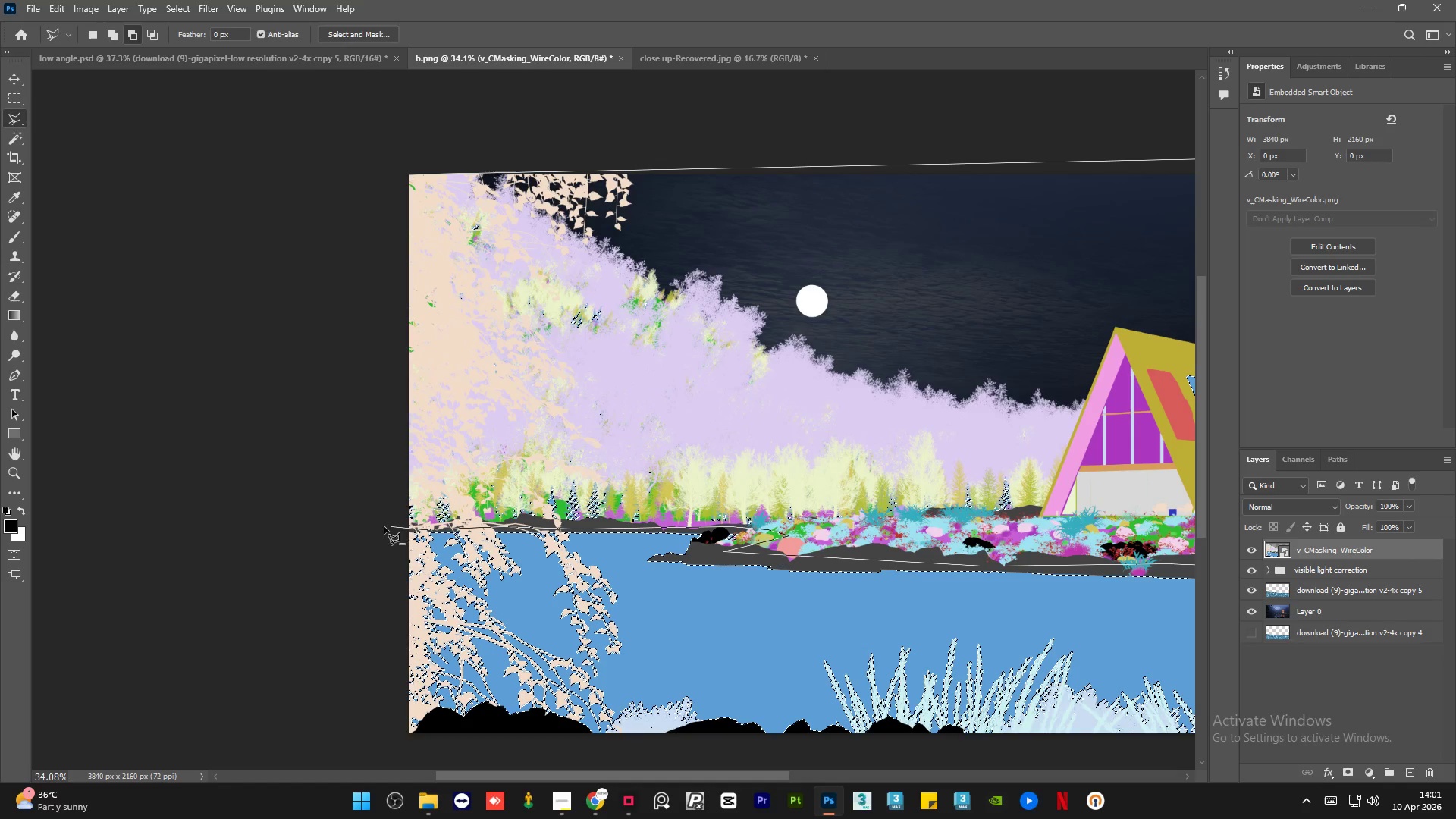 
left_click([370, 526])
 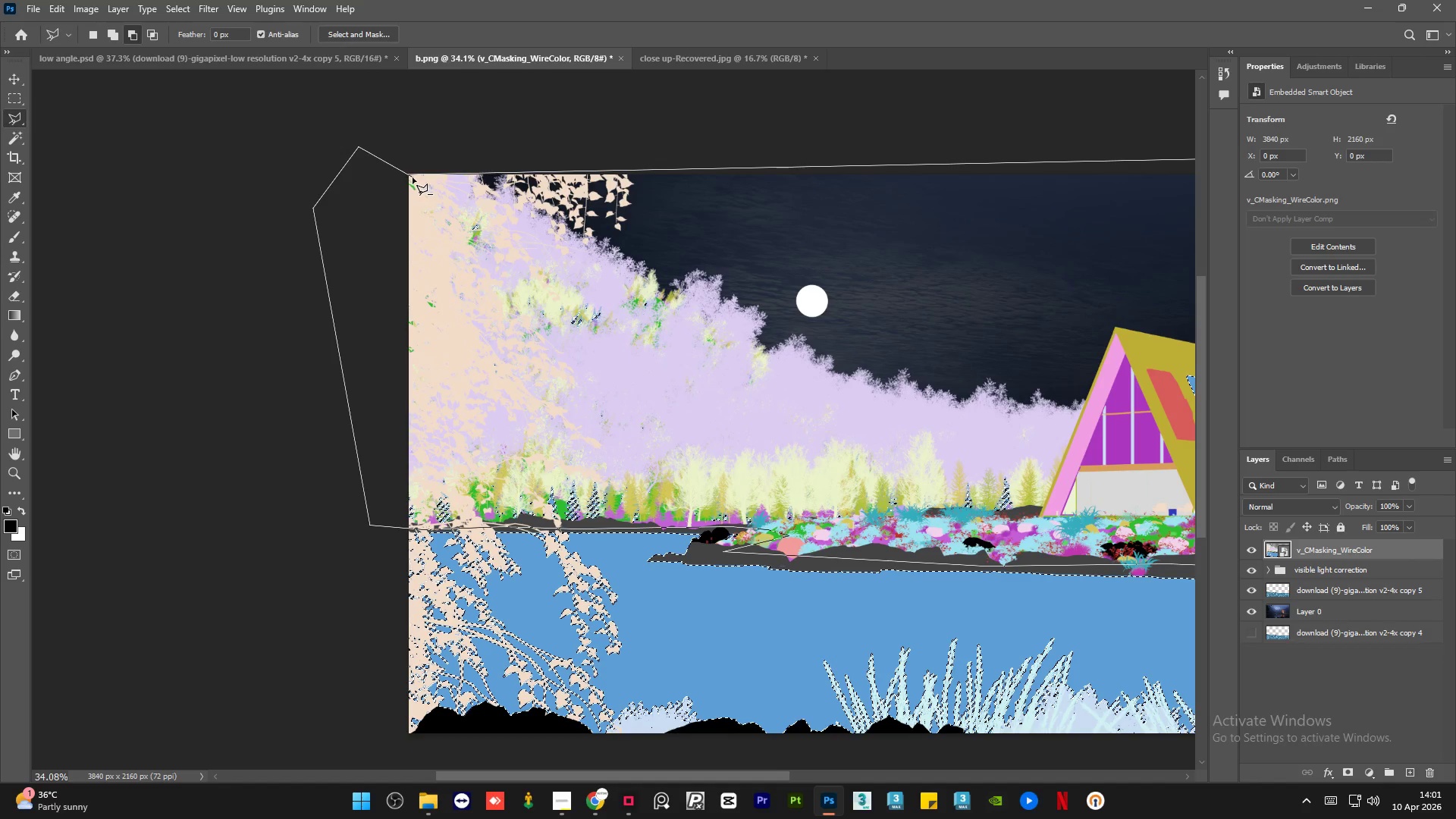 
double_click([413, 177])
 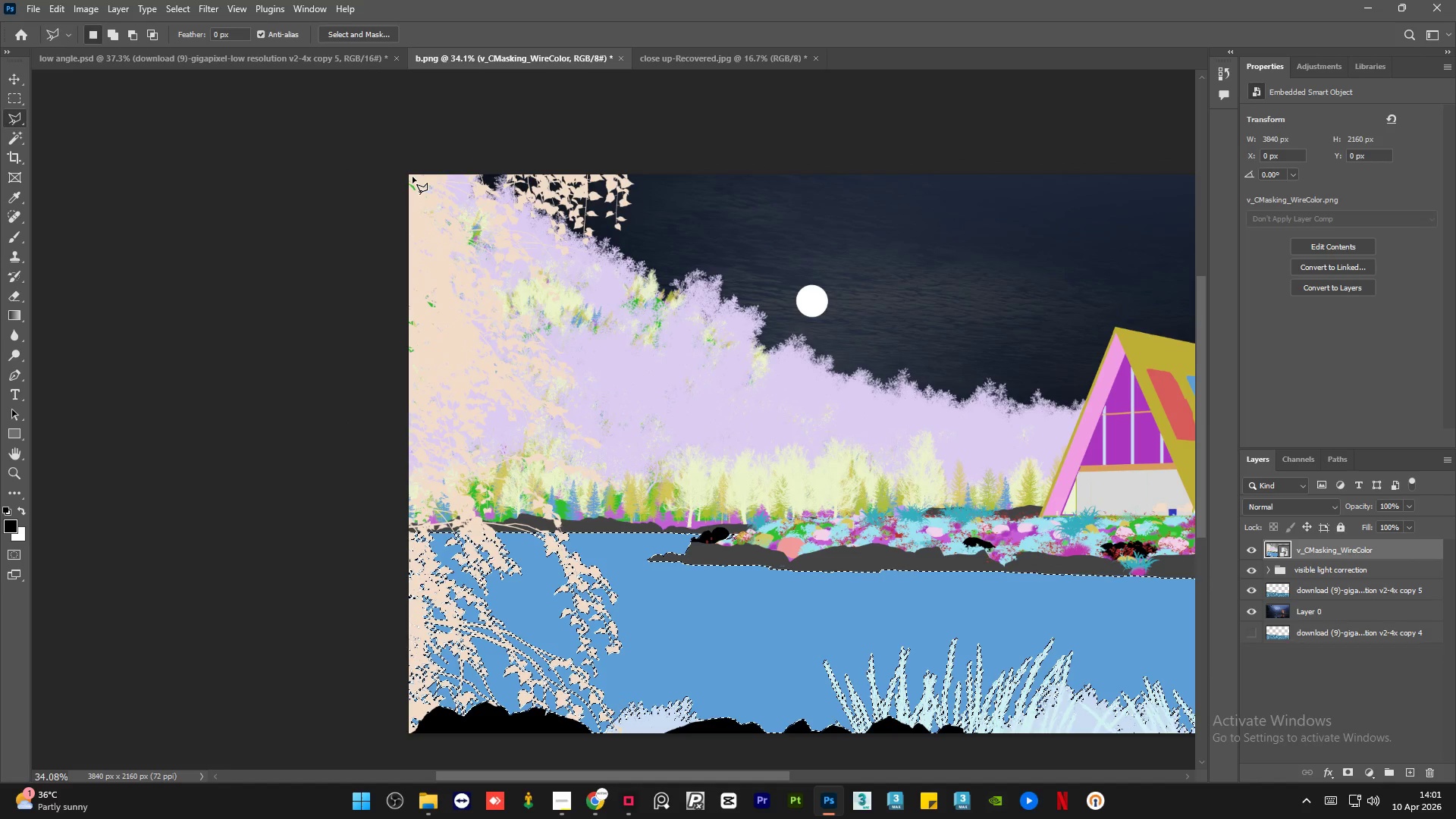 
hold_key(key=AltLeft, duration=0.59)
scroll: coordinate [231, 319], scroll_direction: down, amount: 6.0
 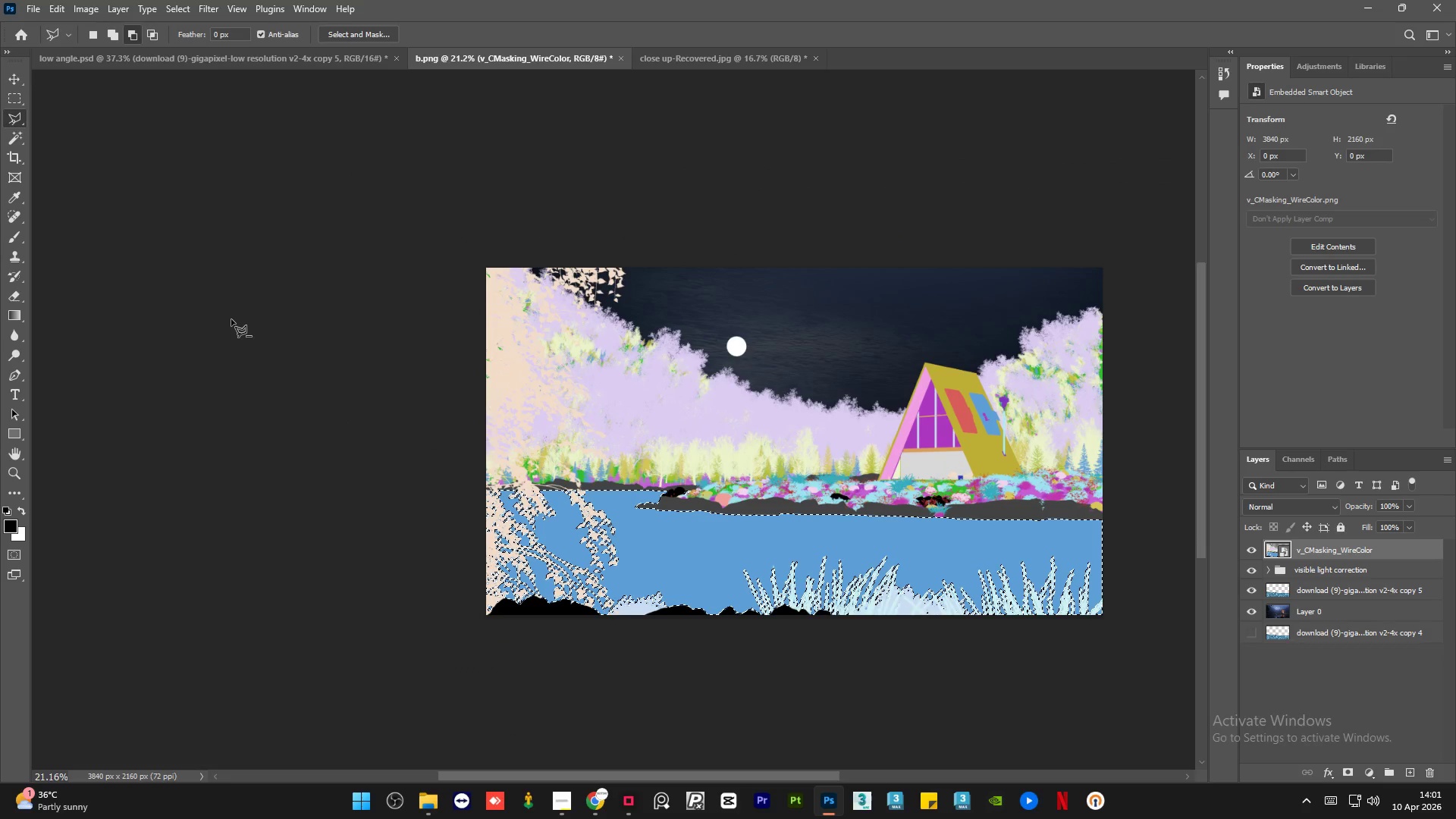 
hold_key(key=AltLeft, duration=1.51)
 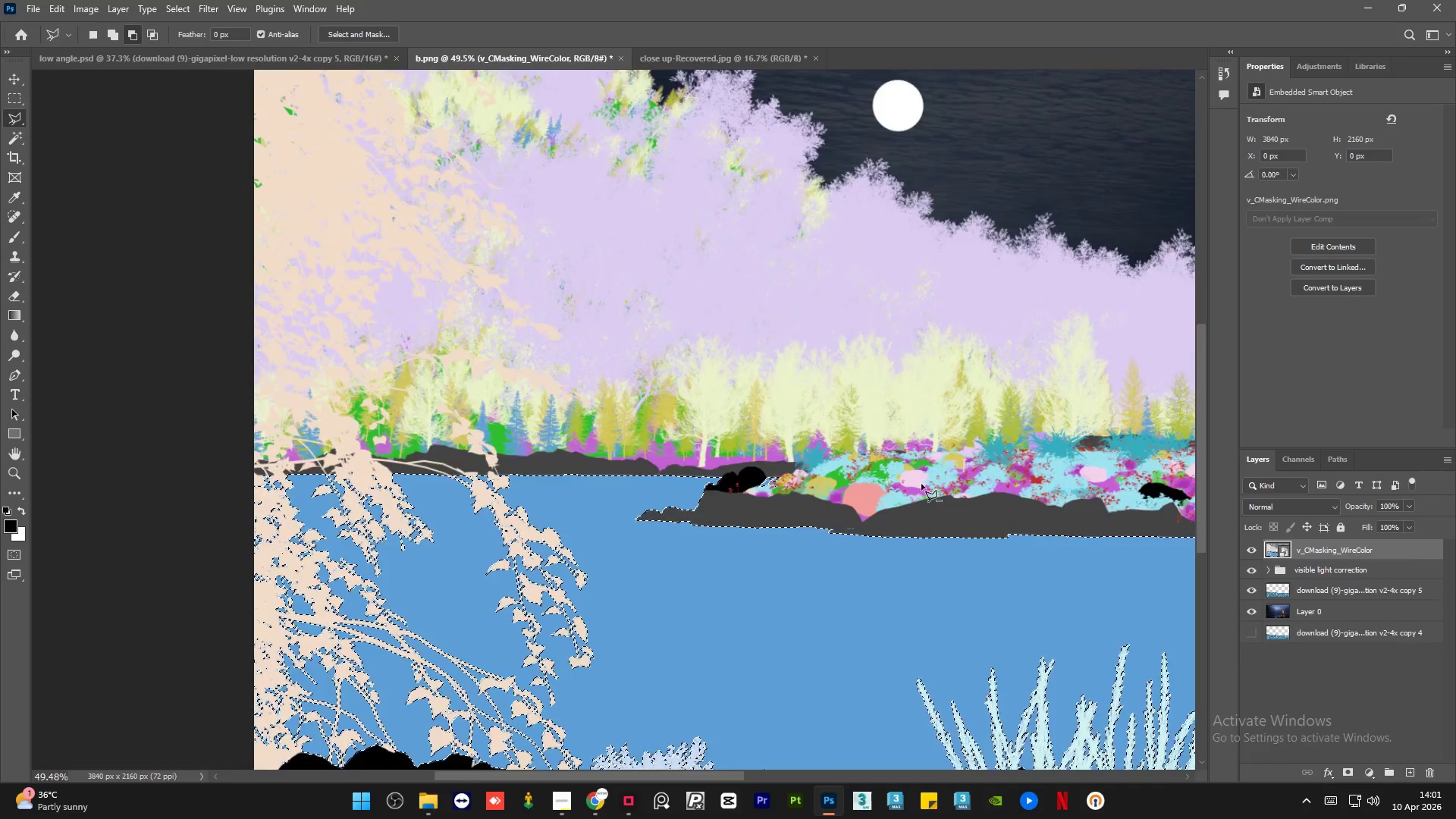 
hold_key(key=AltLeft, duration=1.52)
 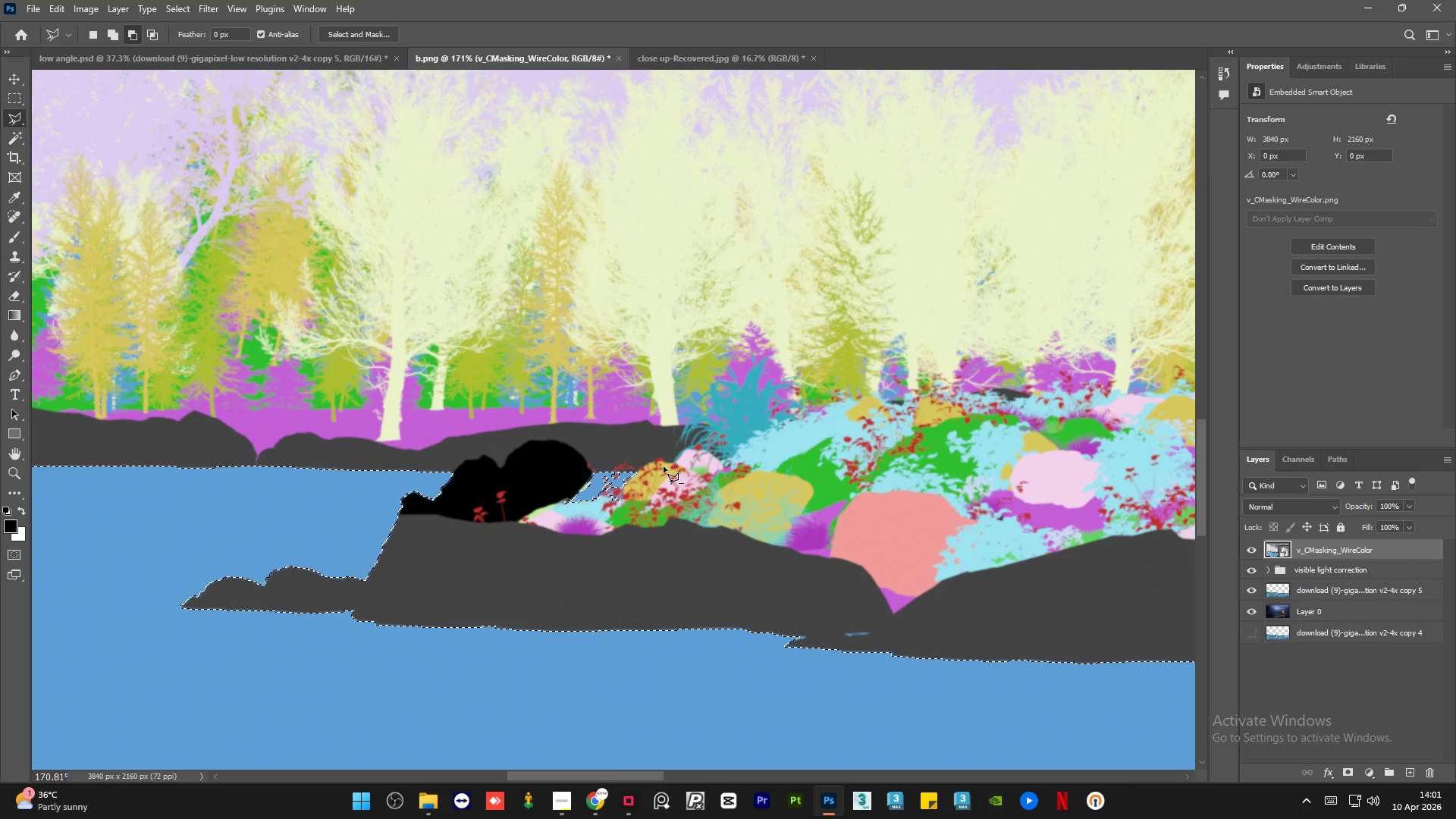 
hold_key(key=AltLeft, duration=1.5)
 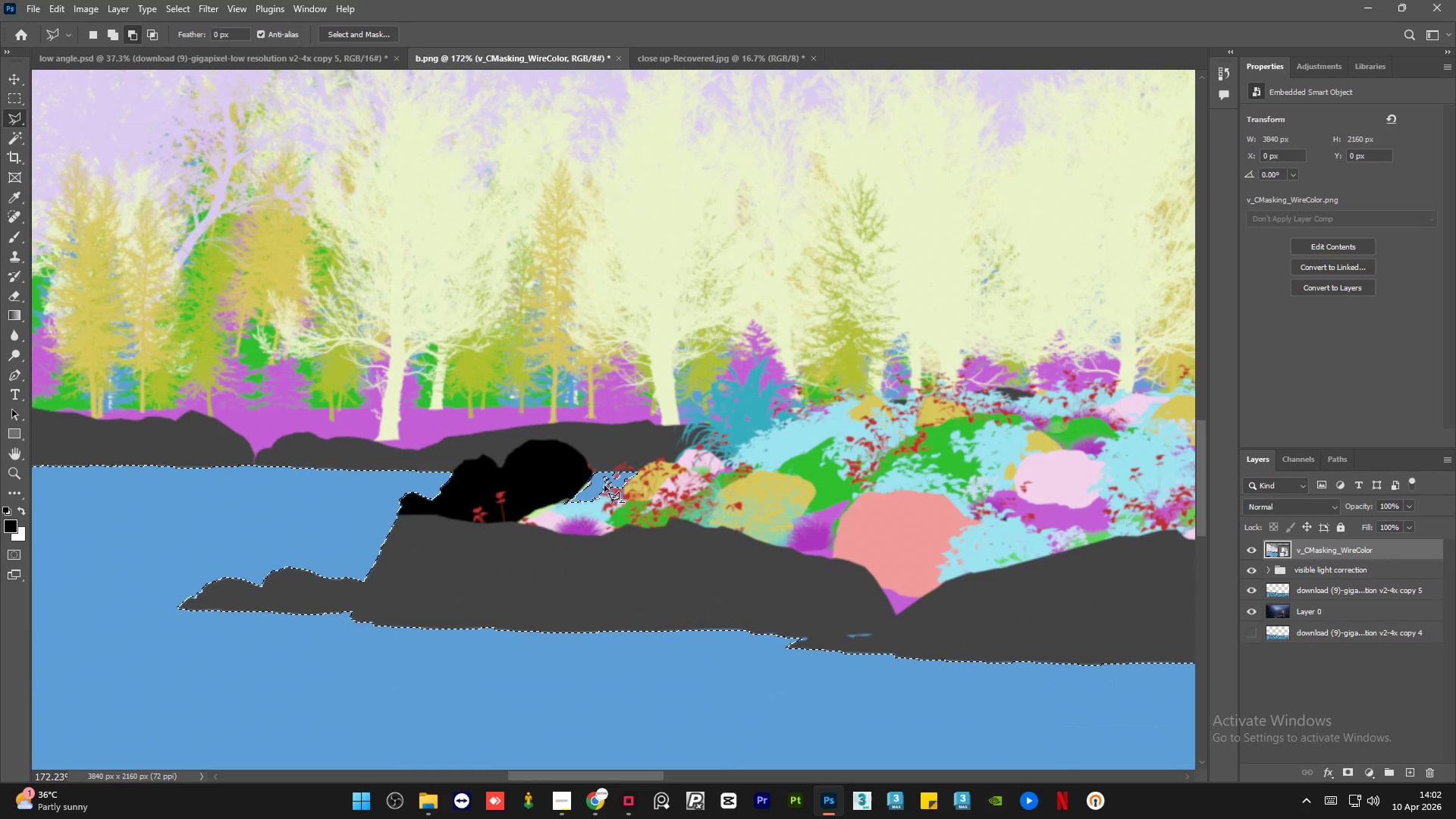 
scroll: coordinate [664, 466], scroll_direction: up, amount: 23.0
 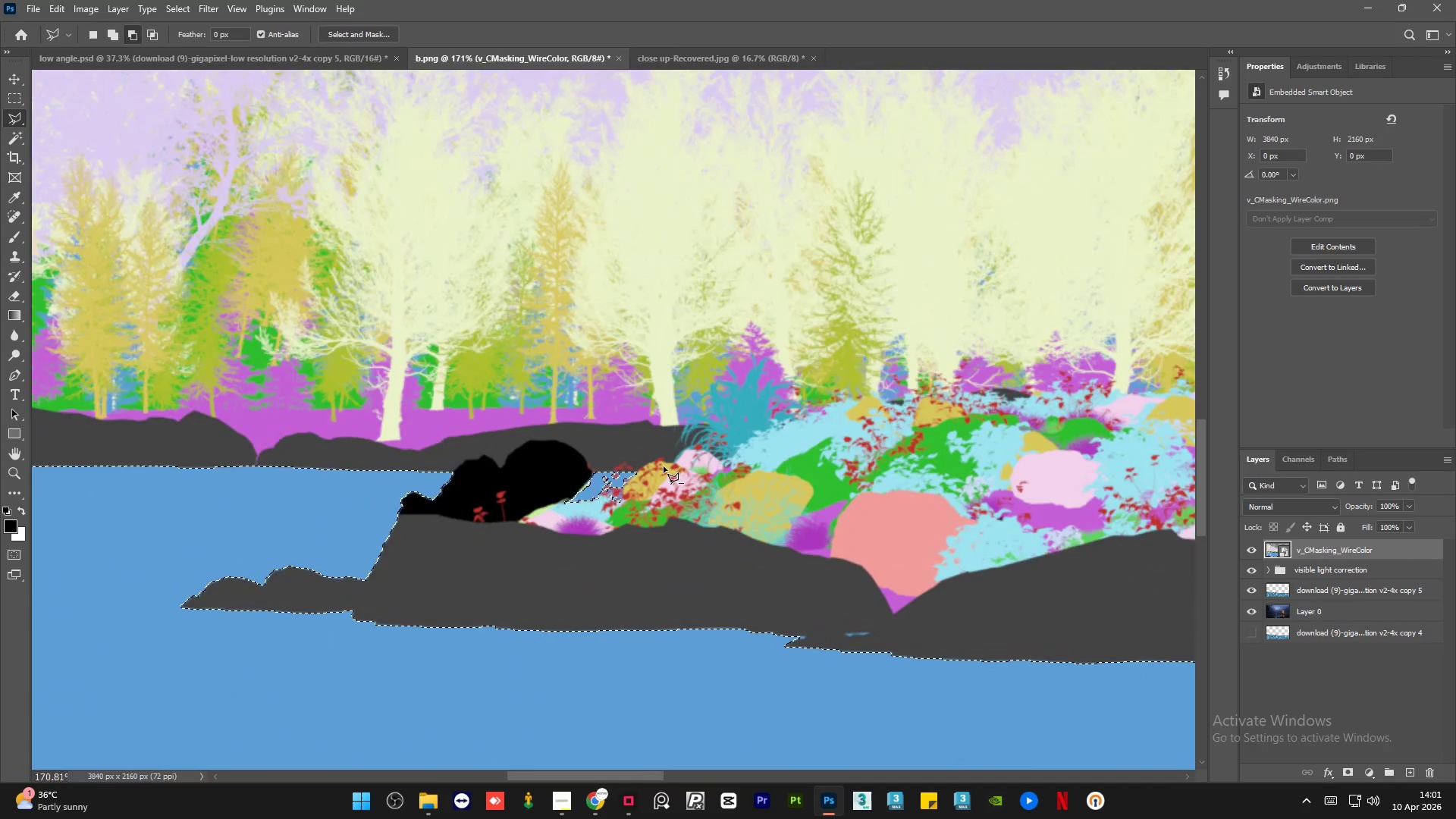 
hold_key(key=AltLeft, duration=1.51)
 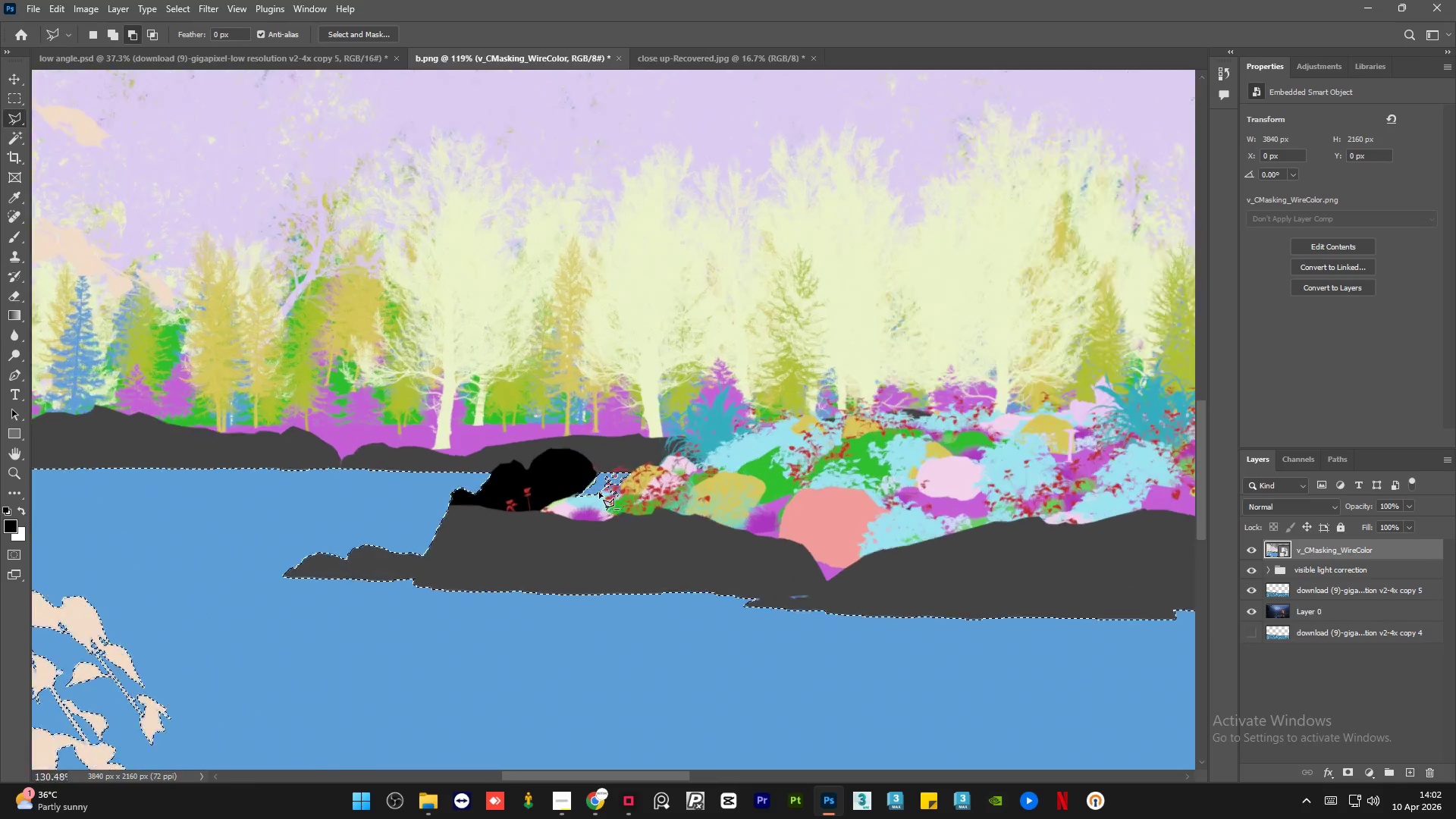 
scroll: coordinate [604, 485], scroll_direction: up, amount: 7.0
 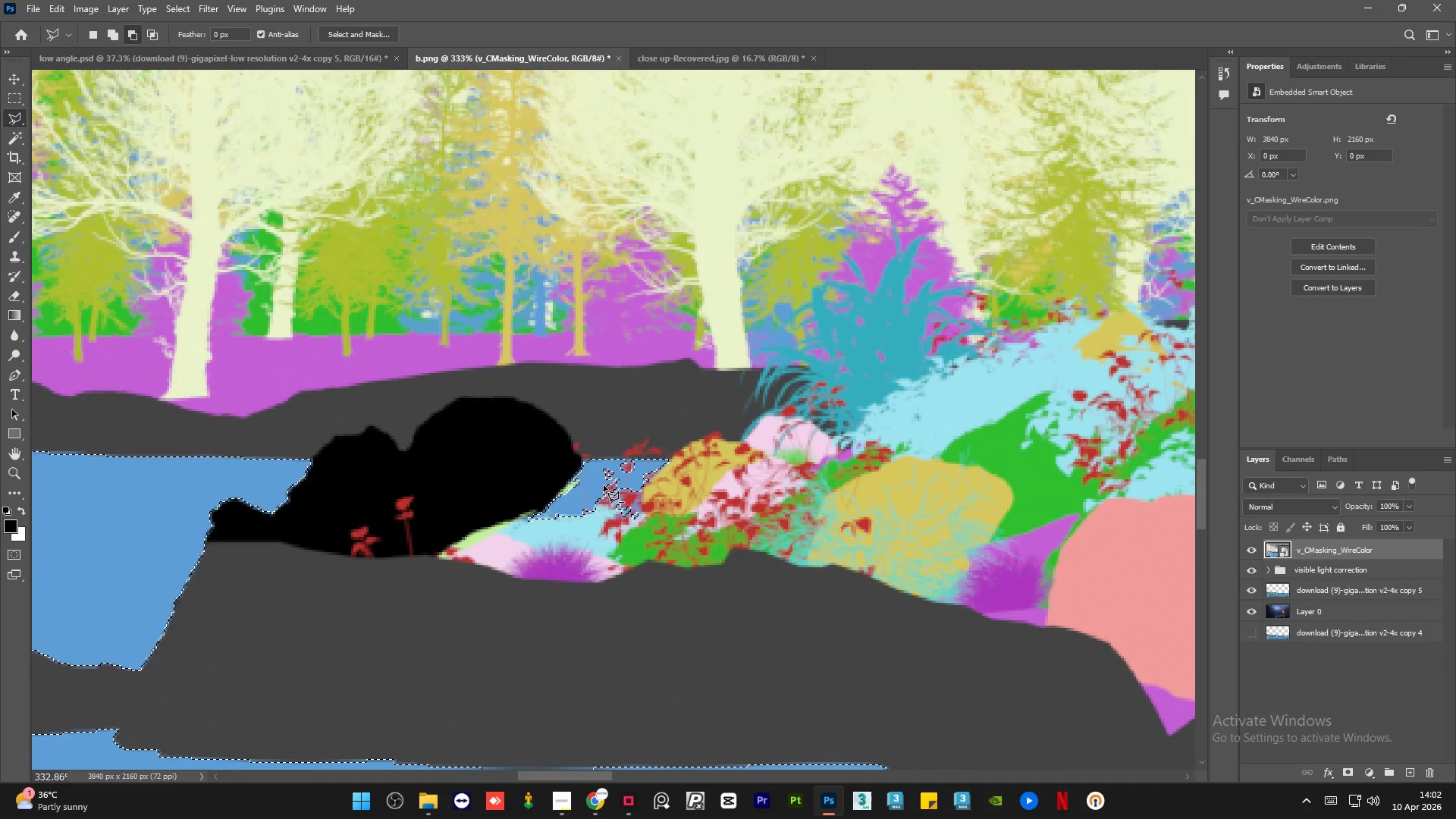 
scroll: coordinate [604, 486], scroll_direction: down, amount: 13.0
 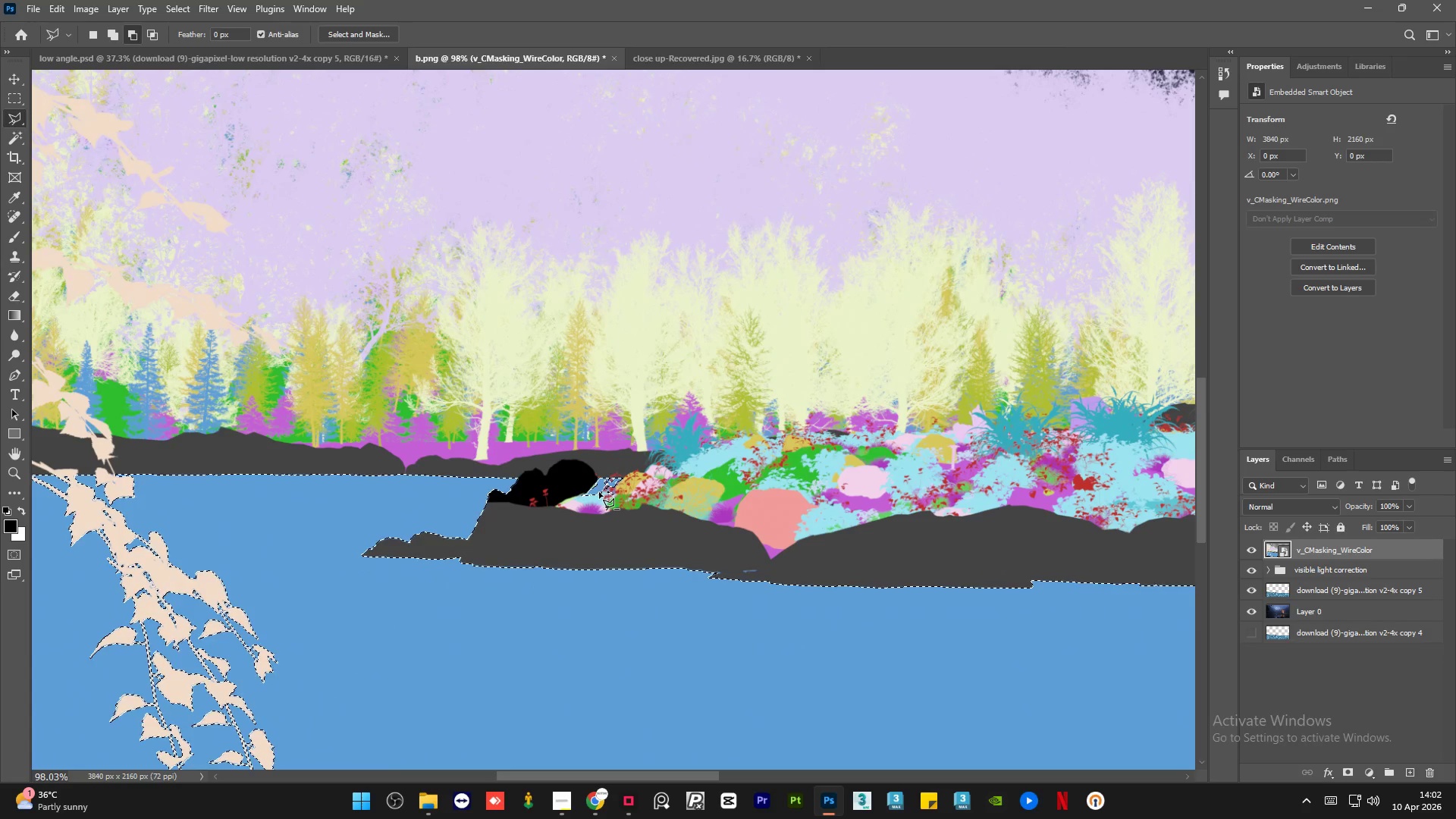 
hold_key(key=AltLeft, duration=1.11)
 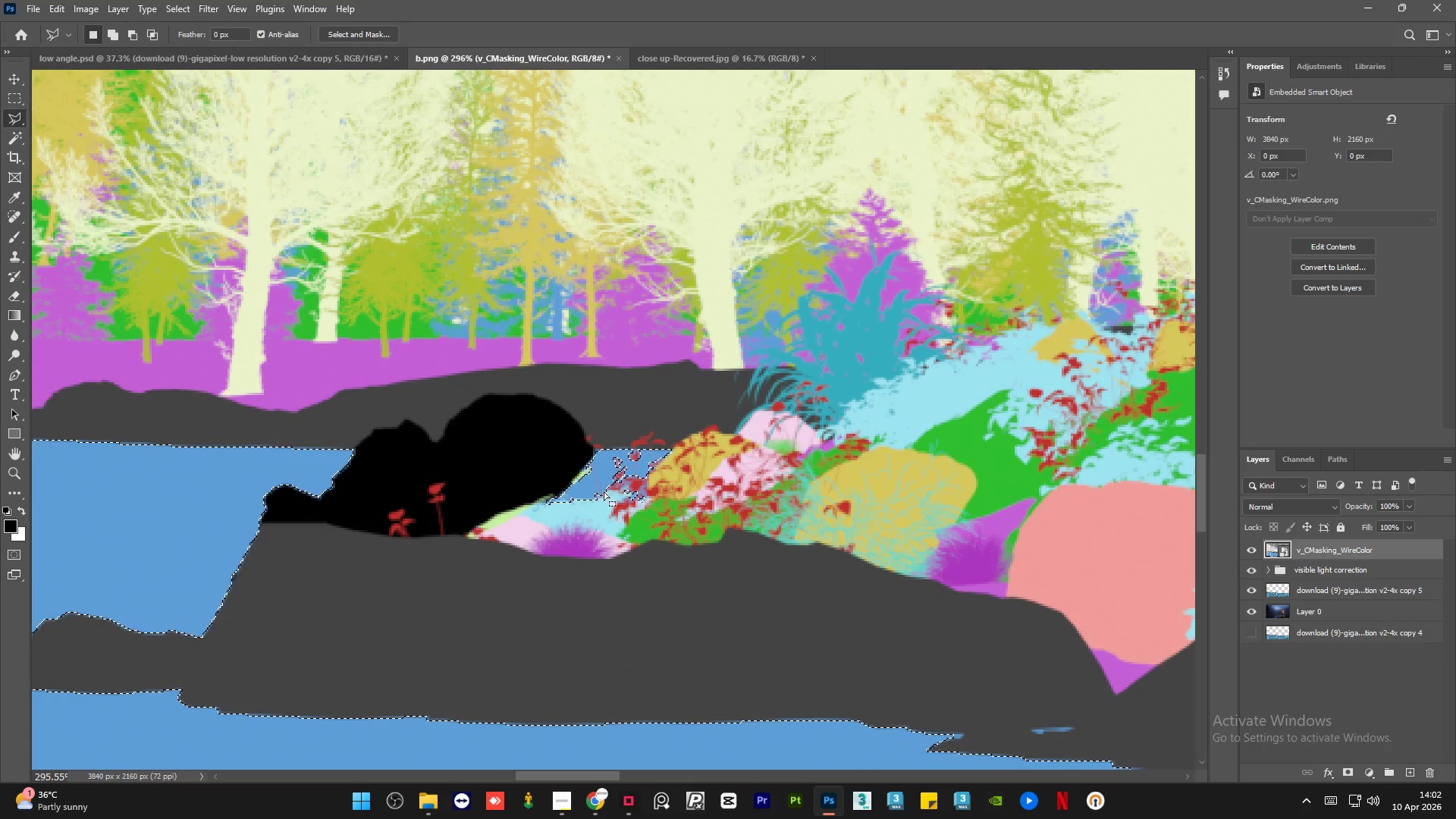 
hold_key(key=AltLeft, duration=1.51)
 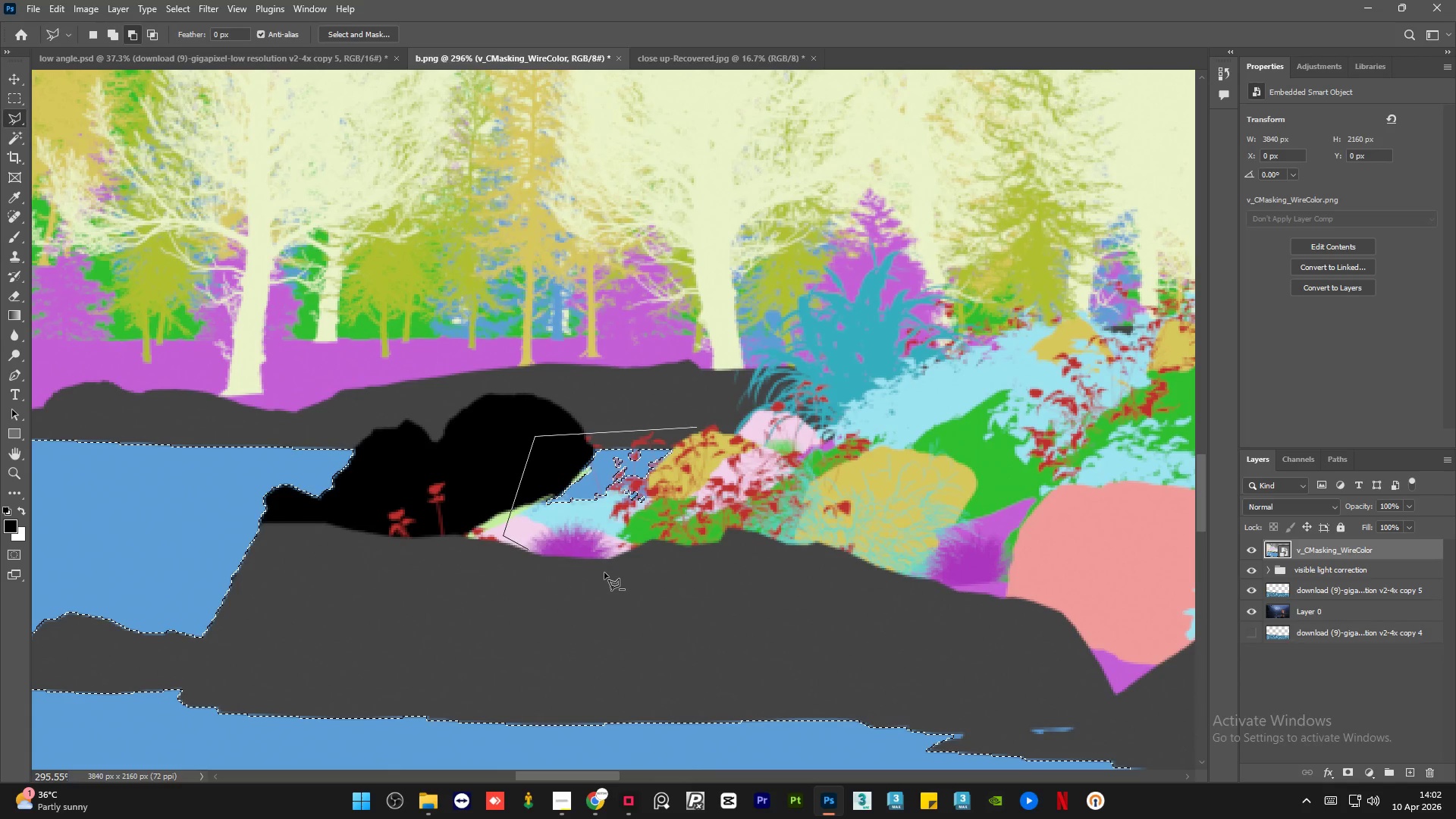 
scroll: coordinate [599, 492], scroll_direction: up, amount: 12.0
 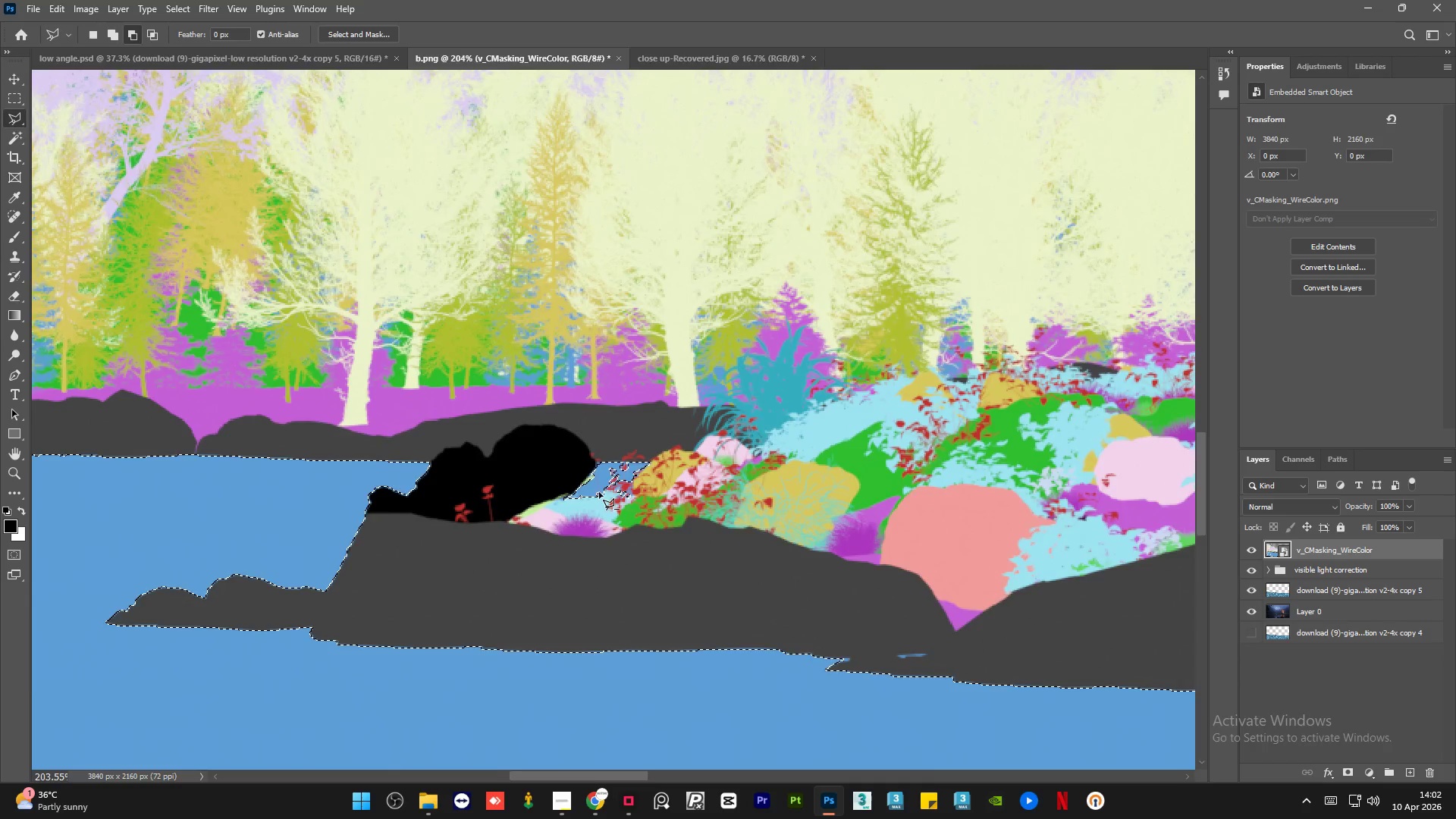 
hold_key(key=AltLeft, duration=0.47)
left_click_drag(start_coordinate=[535, 436], to_coordinate=[534, 441])
 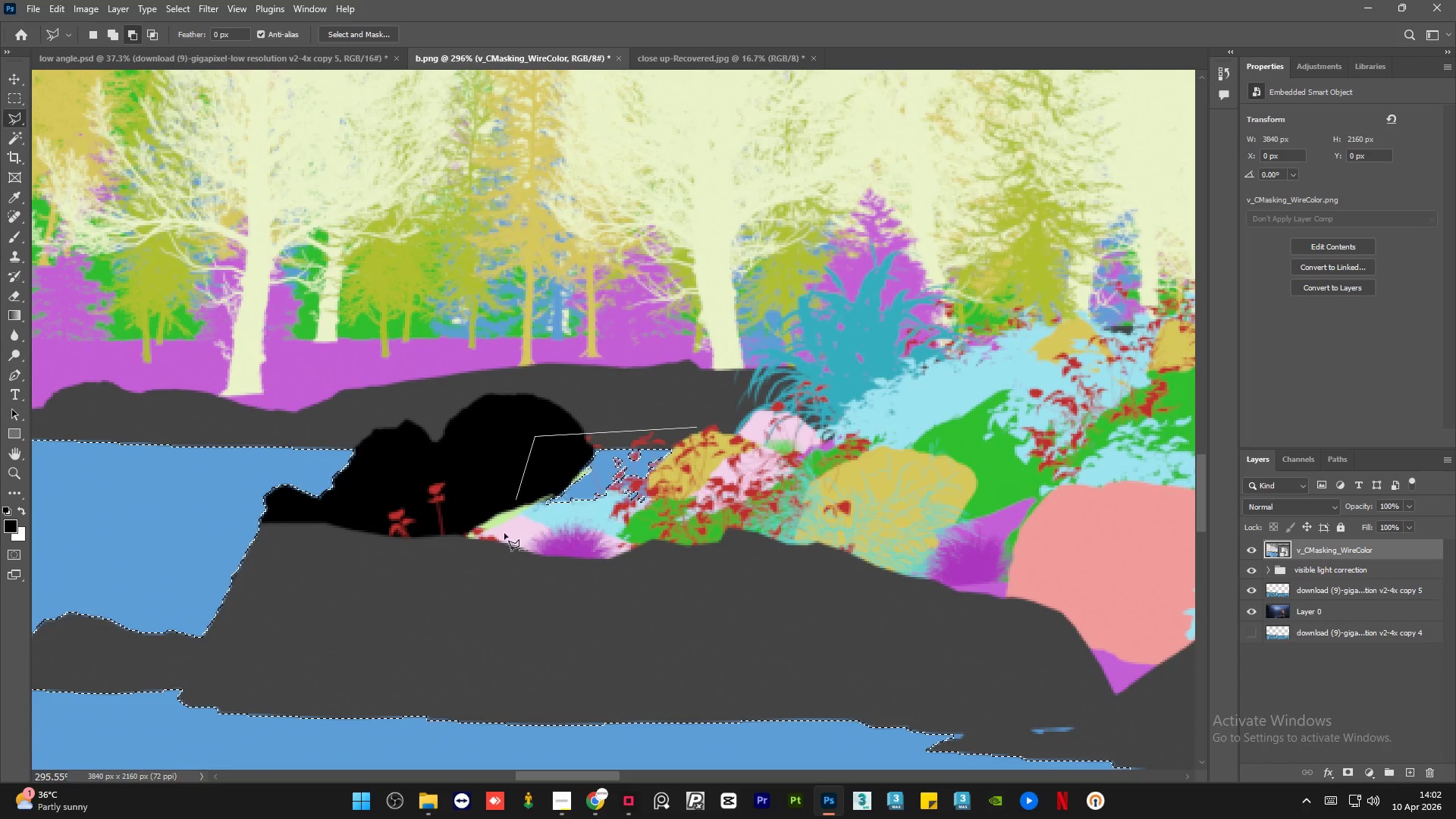 
triple_click([504, 535])
 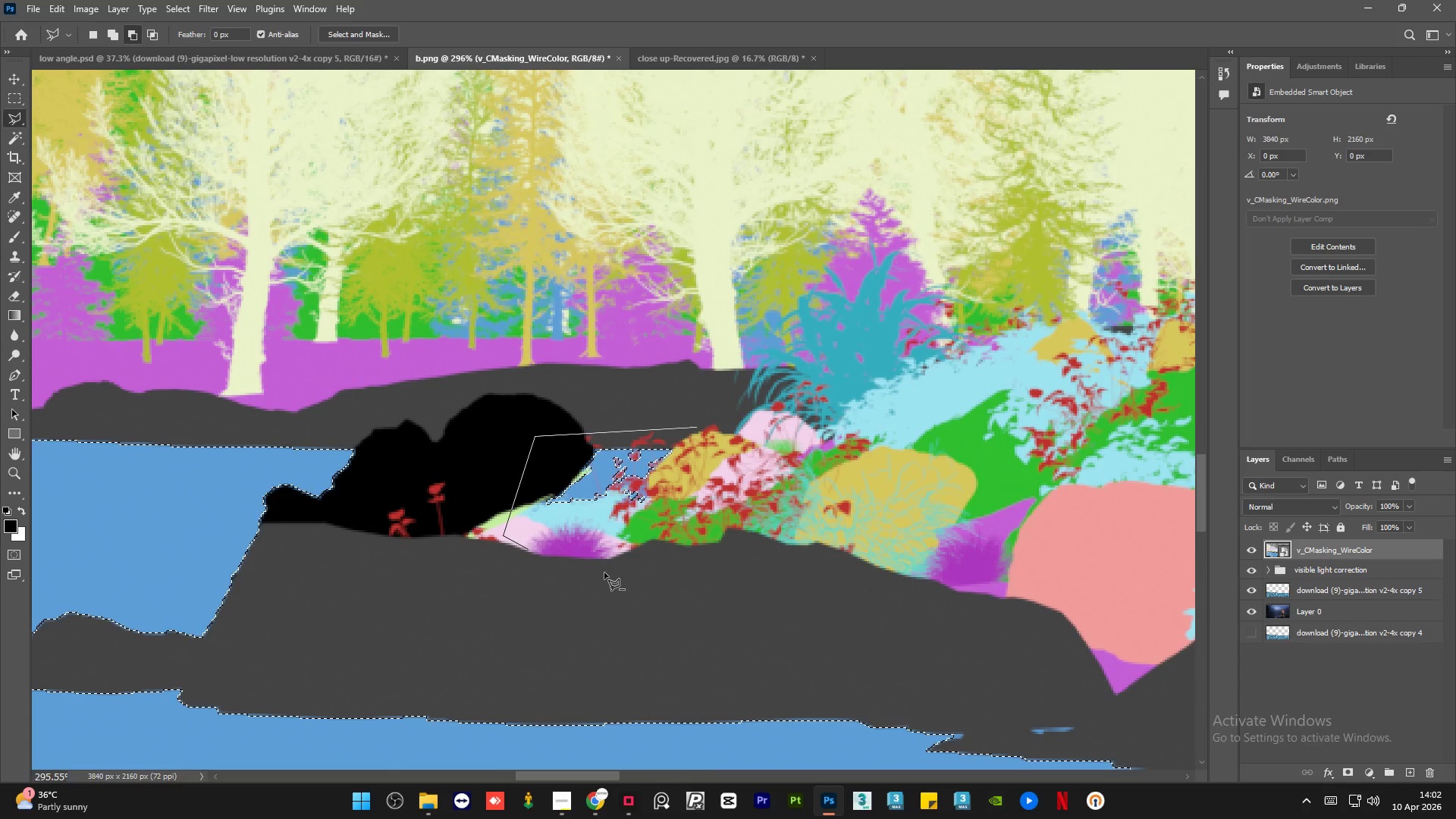 
triple_click([619, 576])
 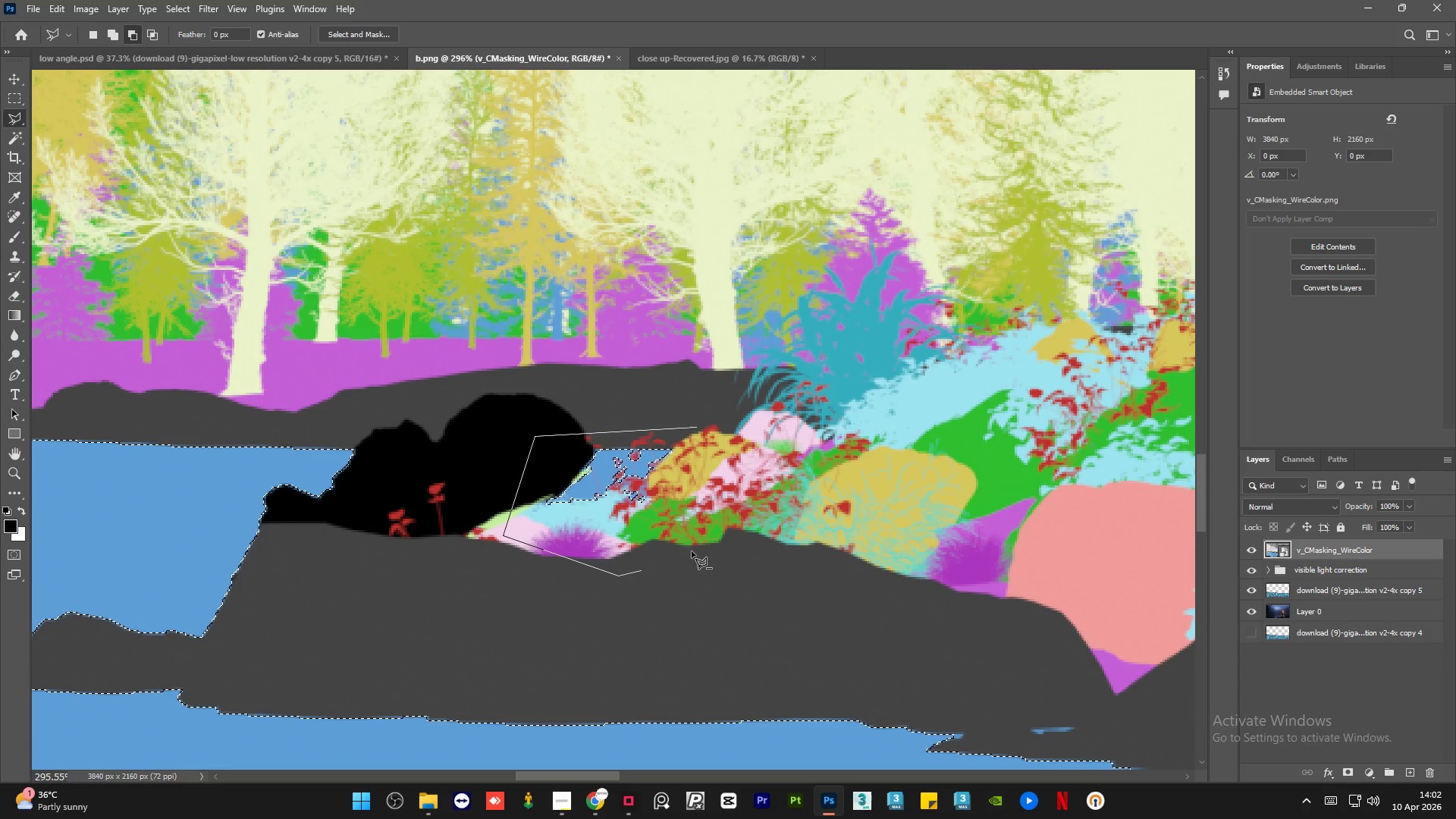 
left_click_drag(start_coordinate=[708, 545], to_coordinate=[711, 537])
 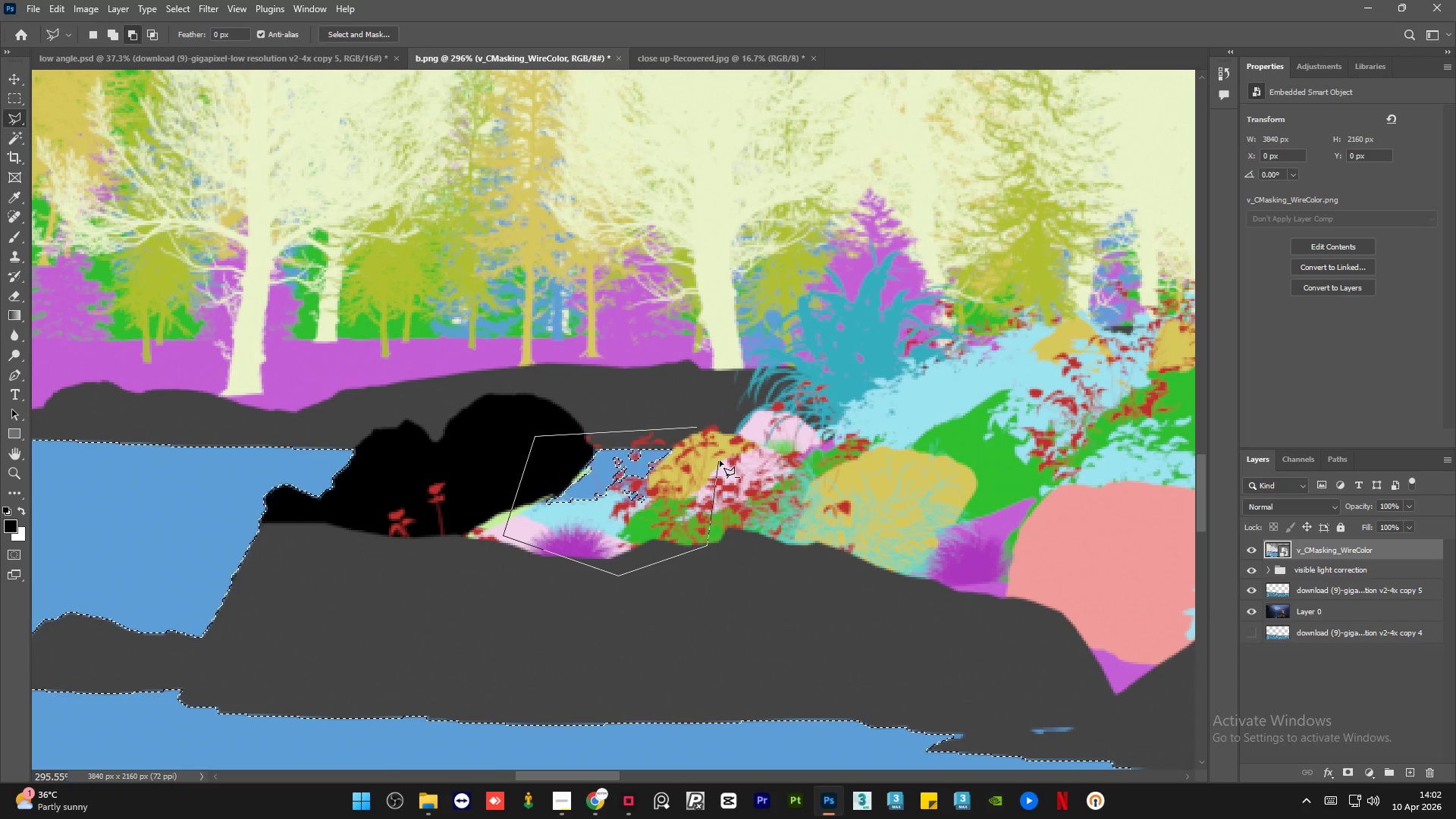 
left_click_drag(start_coordinate=[719, 460], to_coordinate=[720, 456])
 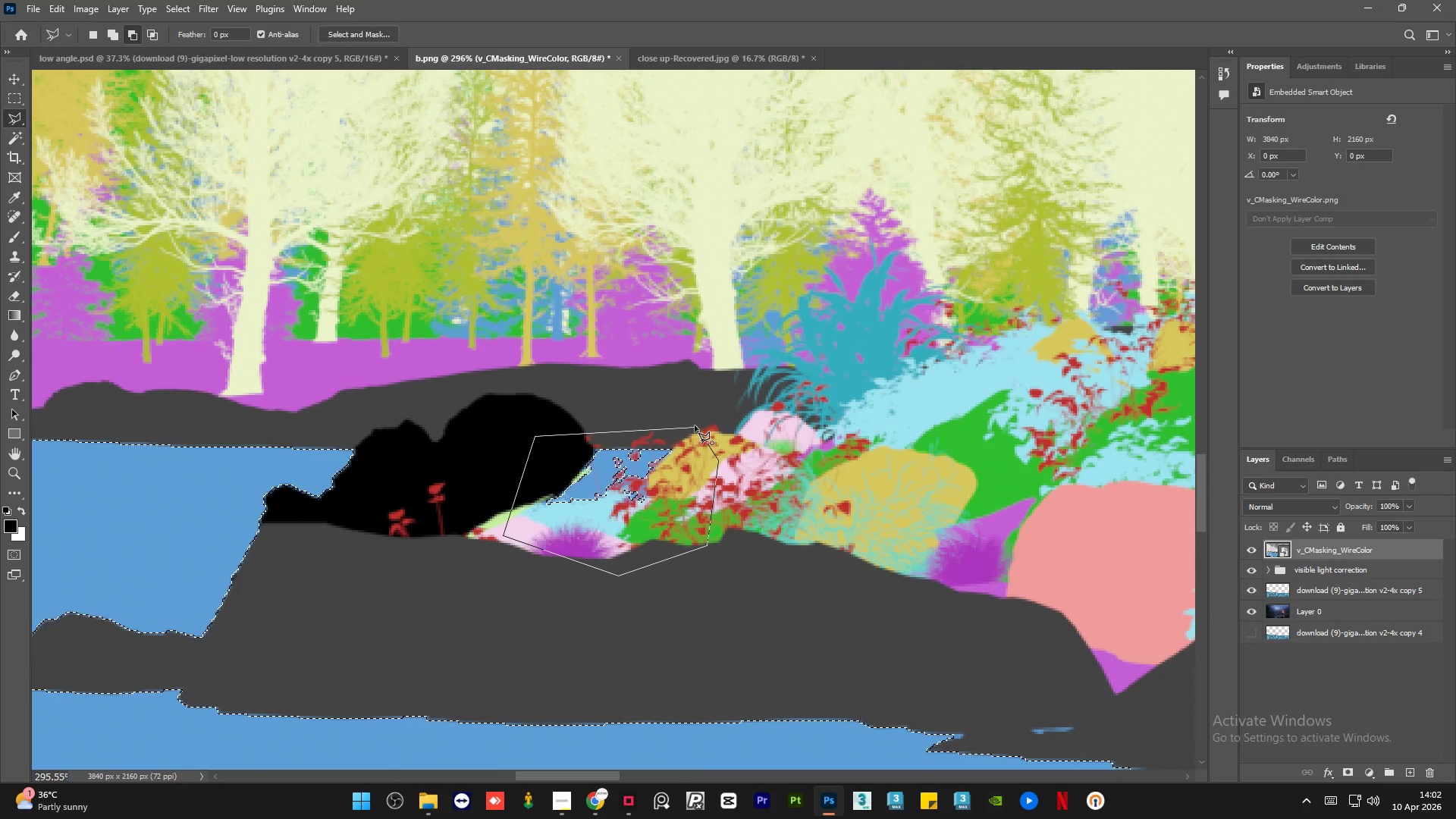 
left_click([694, 425])
 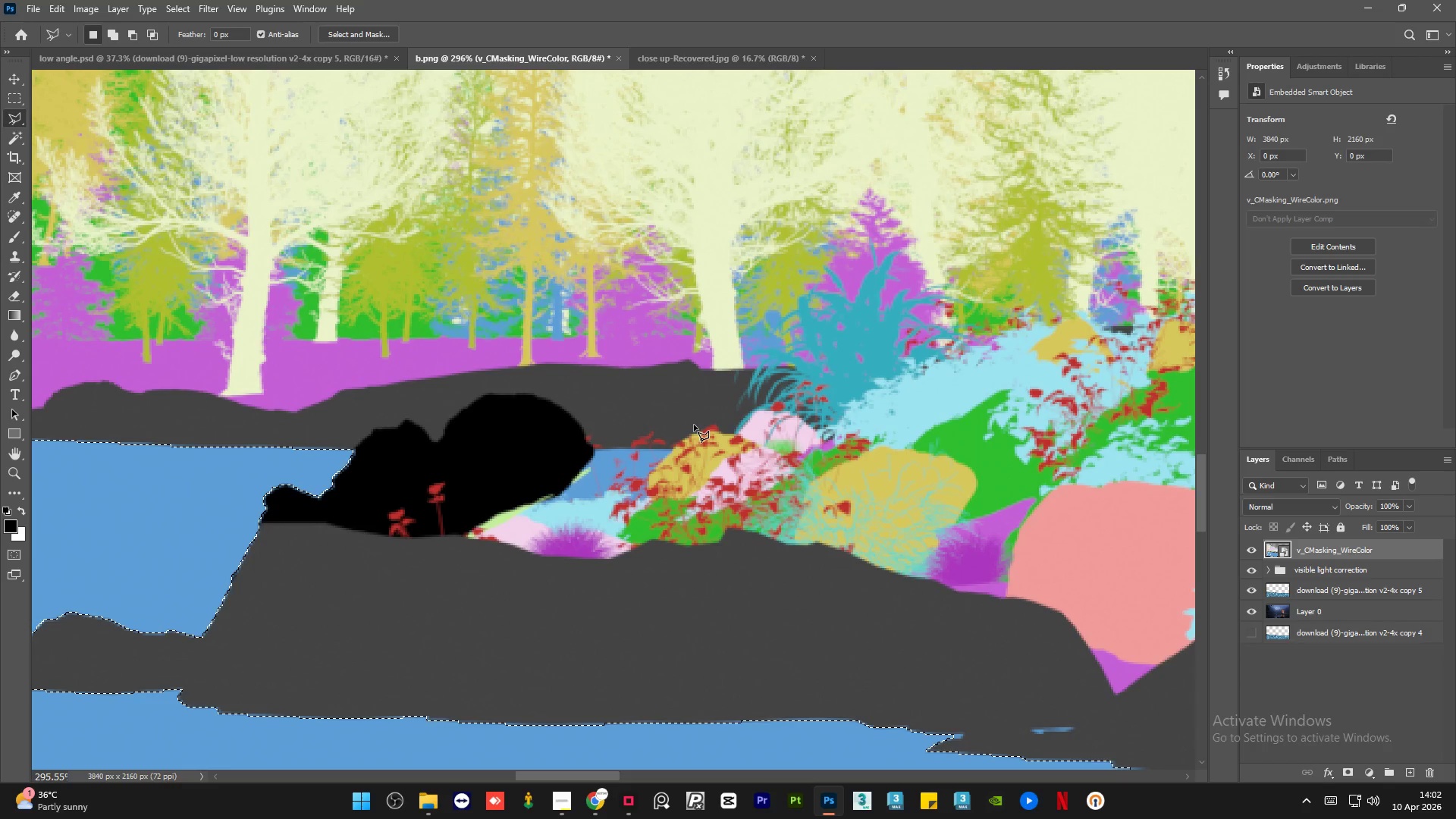 
hold_key(key=AltLeft, duration=0.67)
scroll: coordinate [694, 425], scroll_direction: down, amount: 9.0
 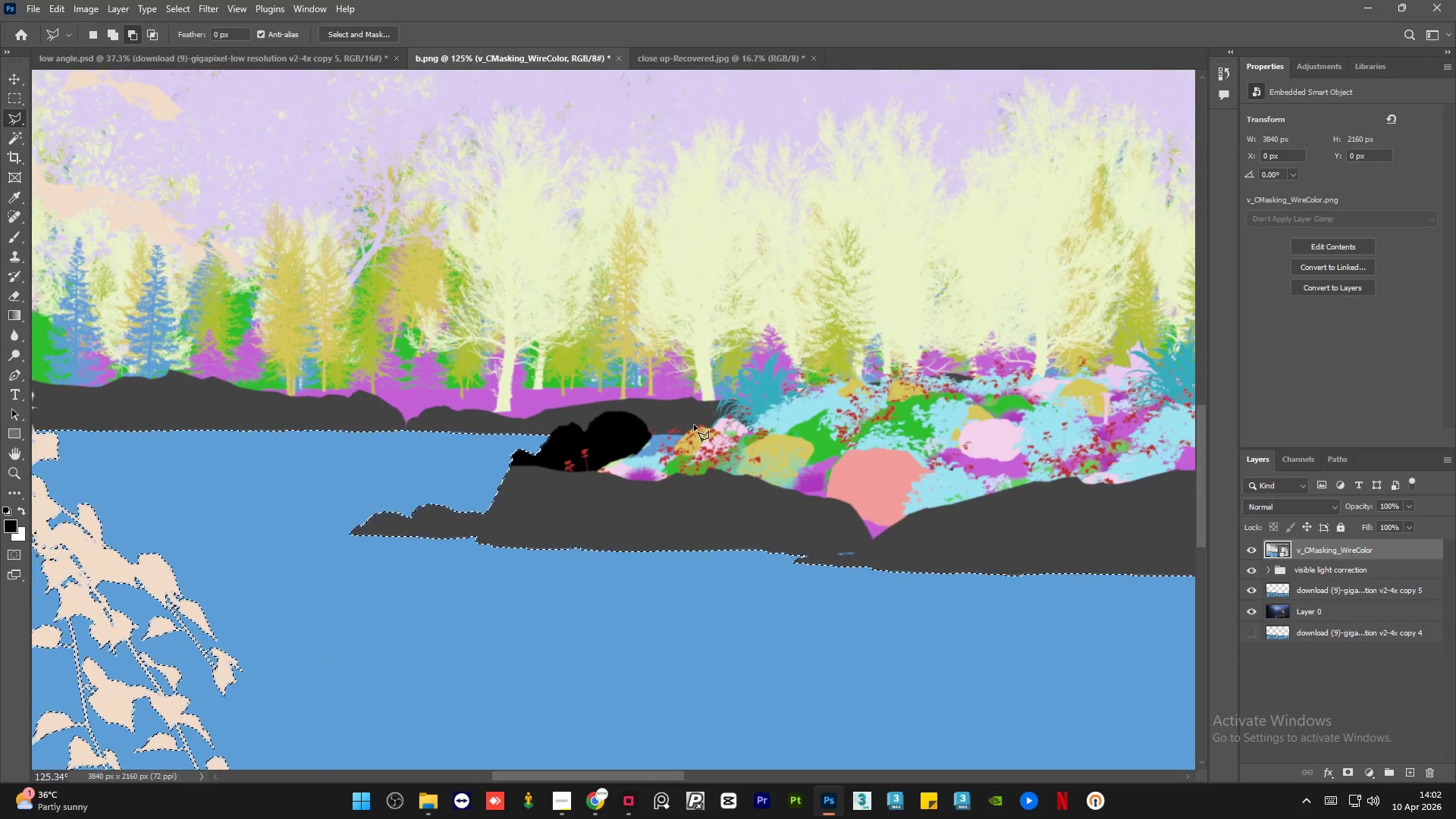 
key(Control+Z)
 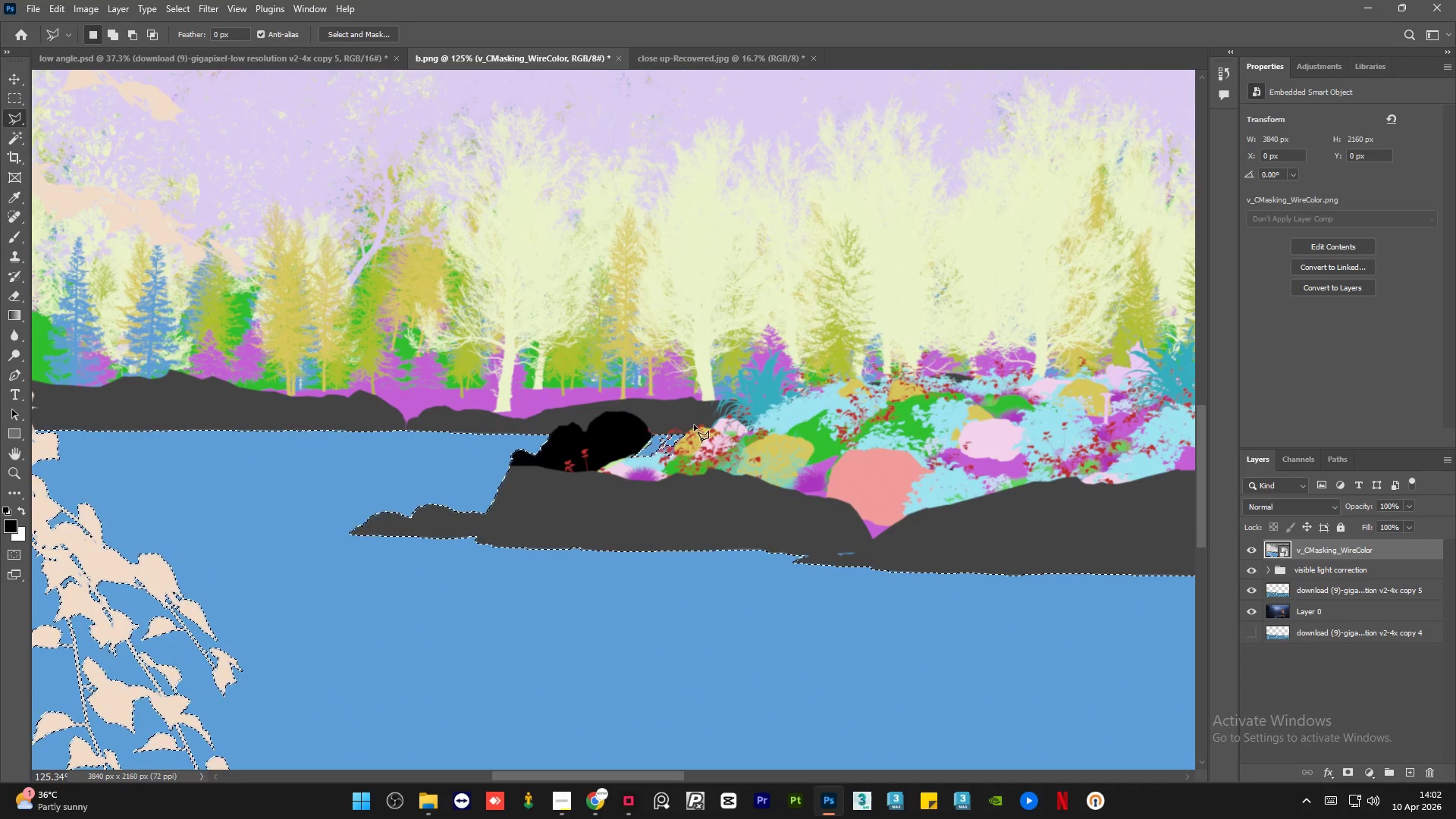 
hold_key(key=AltLeft, duration=1.5)
hold_key(key=AltLeft, duration=0.94)
scroll: coordinate [808, 482], scroll_direction: down, amount: 15.0
 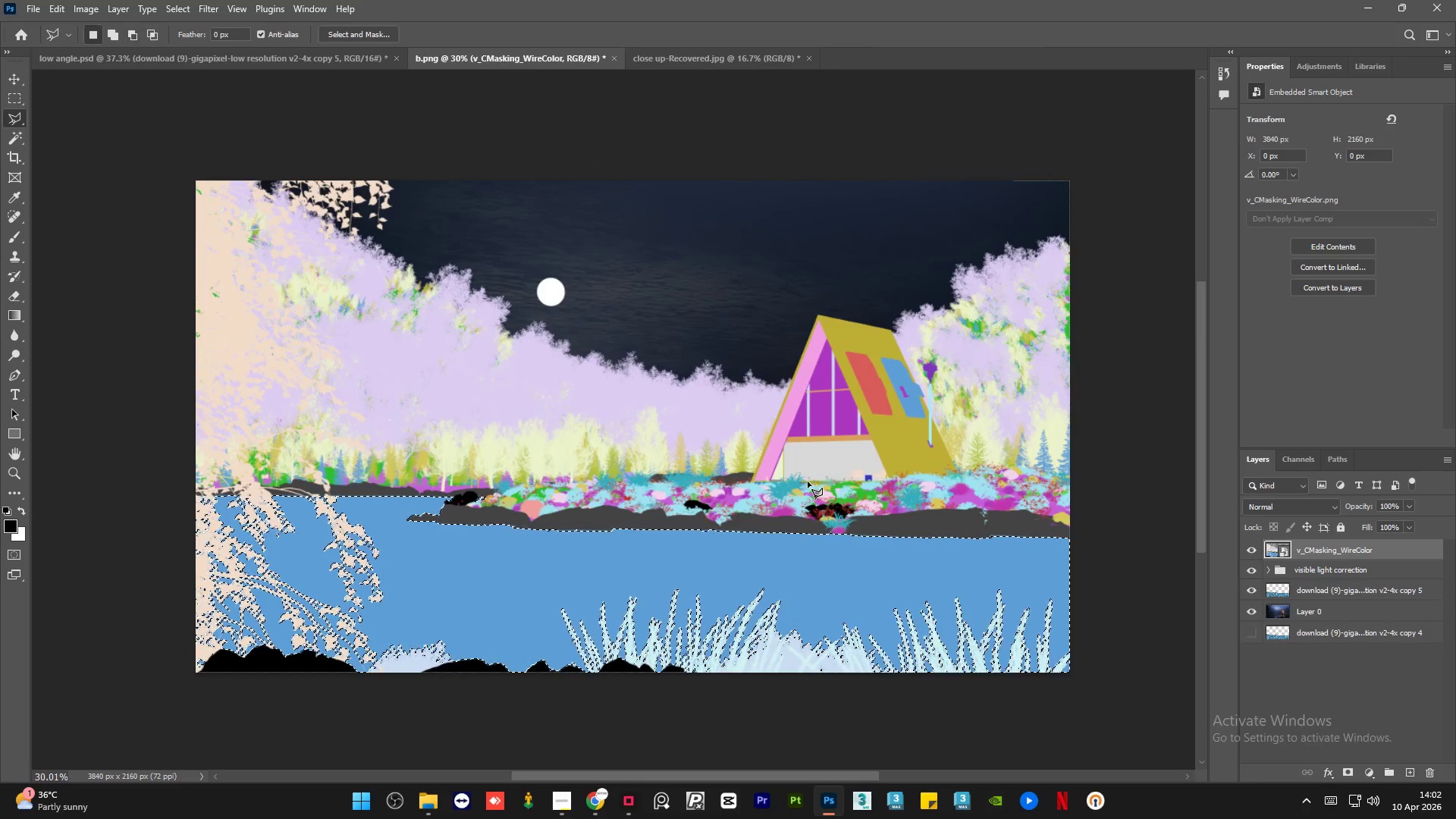 
left_click([1370, 590])
 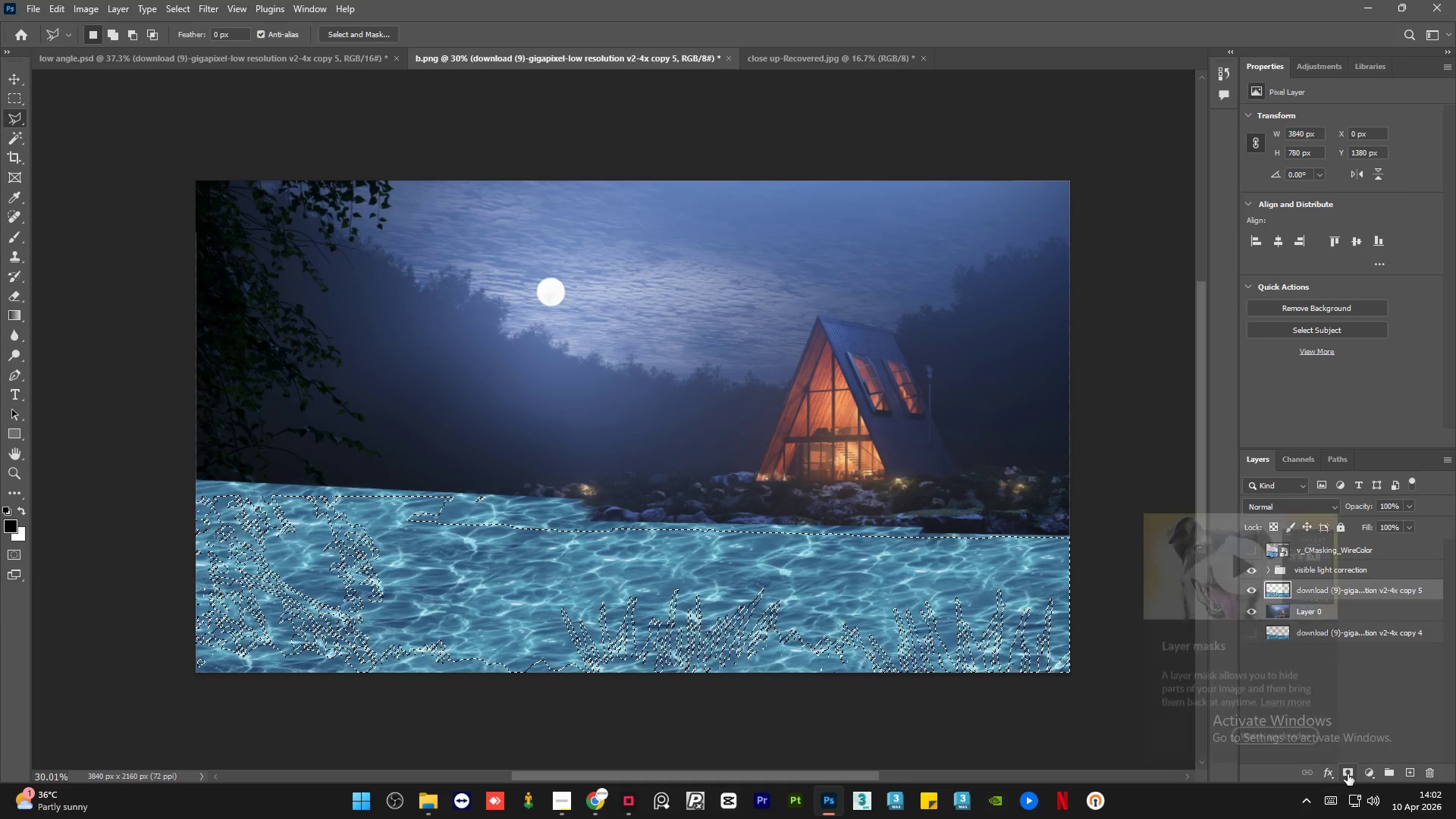 
left_click([1348, 774])
 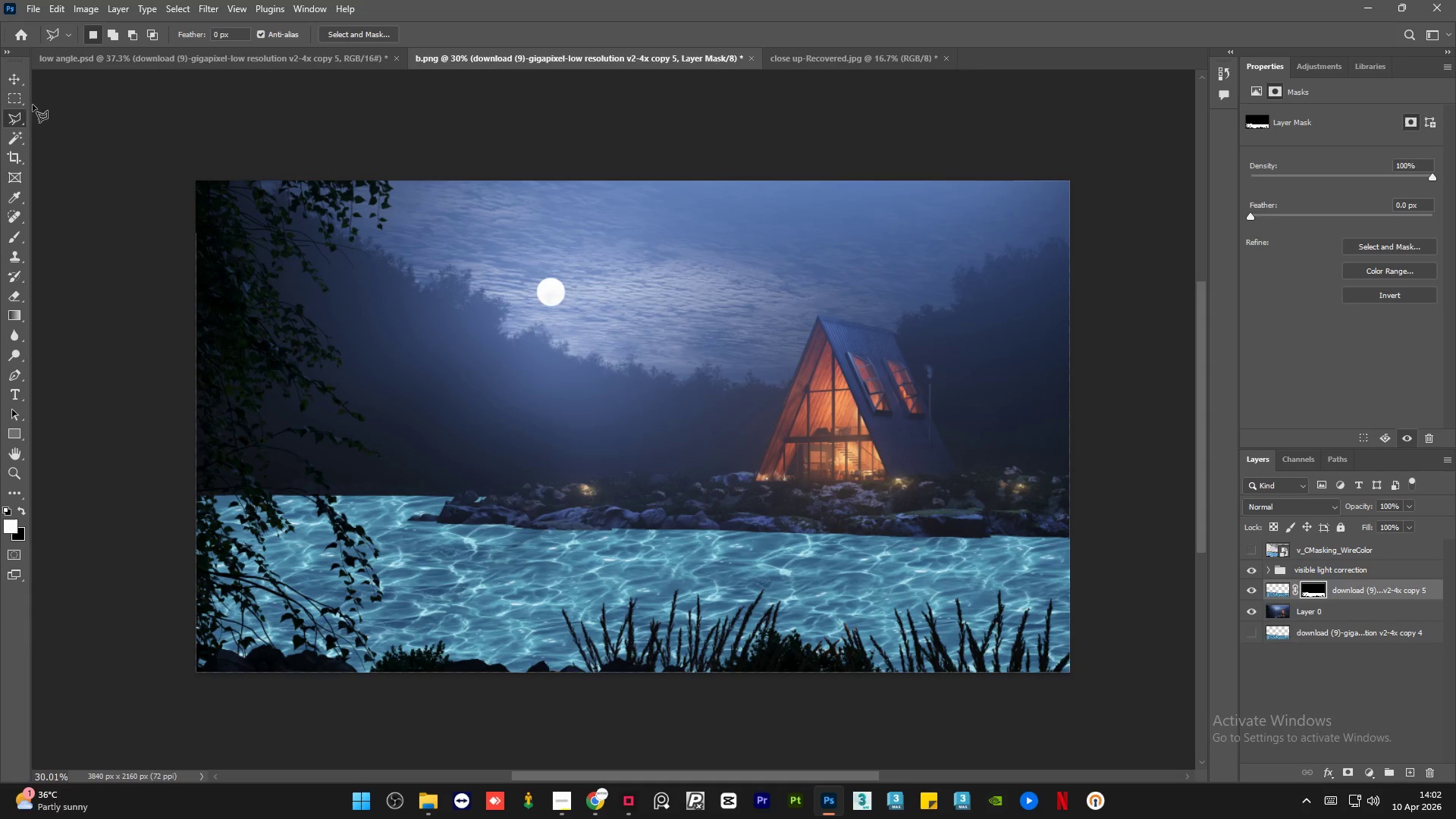 
left_click([20, 83])
 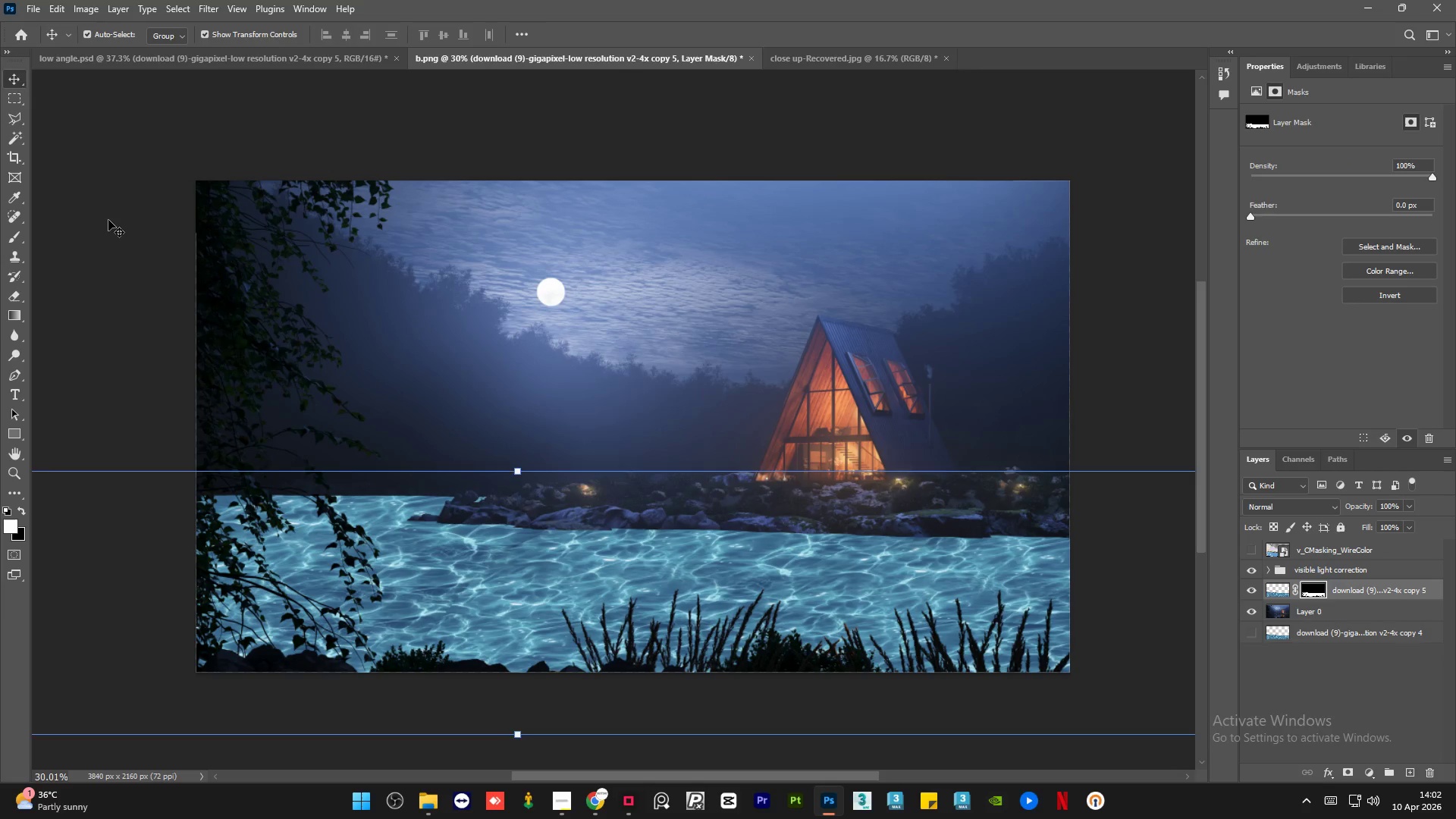 
left_click([108, 220])
 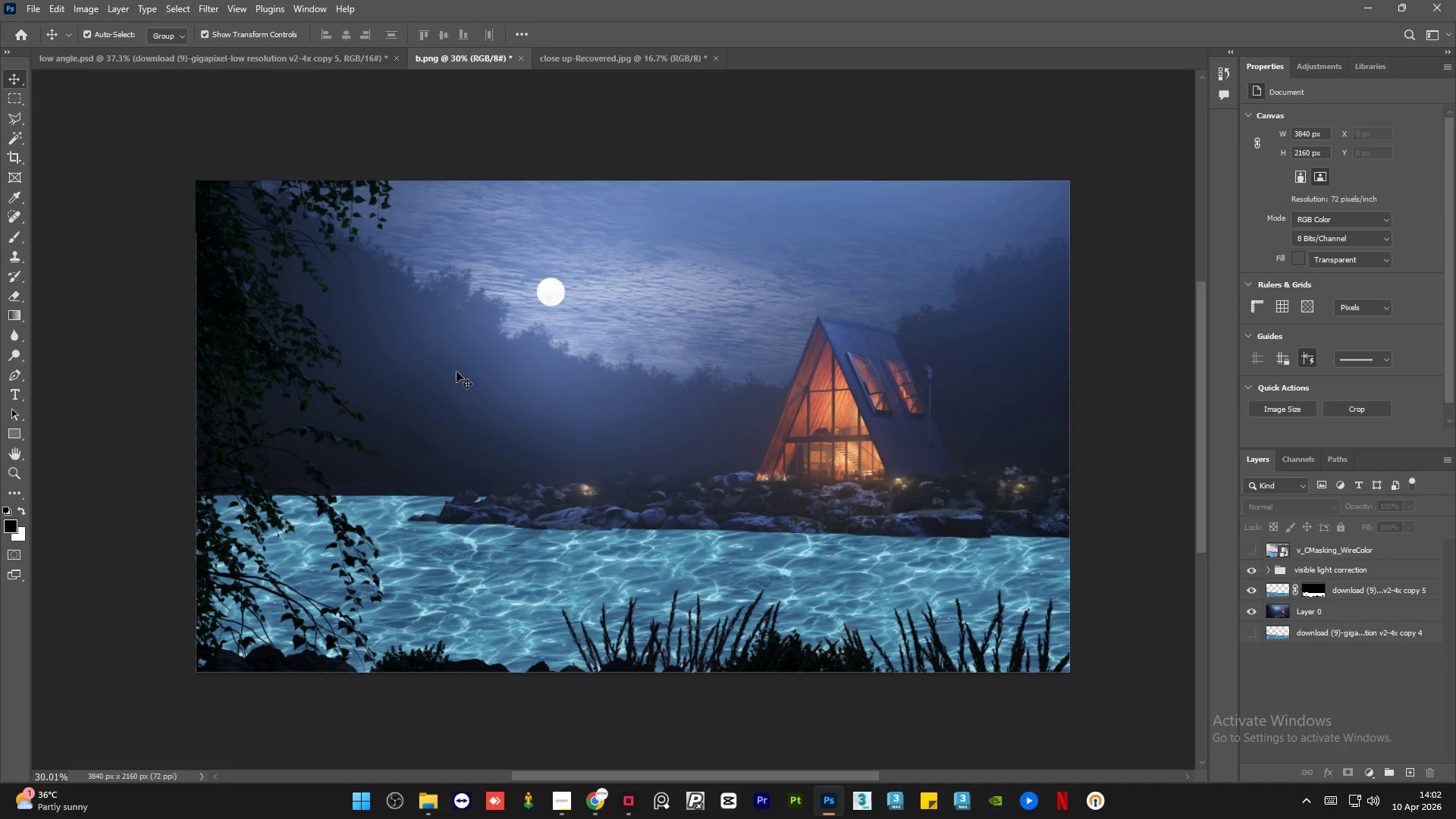 
hold_key(key=AltLeft, duration=0.69)
scroll: coordinate [992, 505], scroll_direction: down, amount: 3.0
 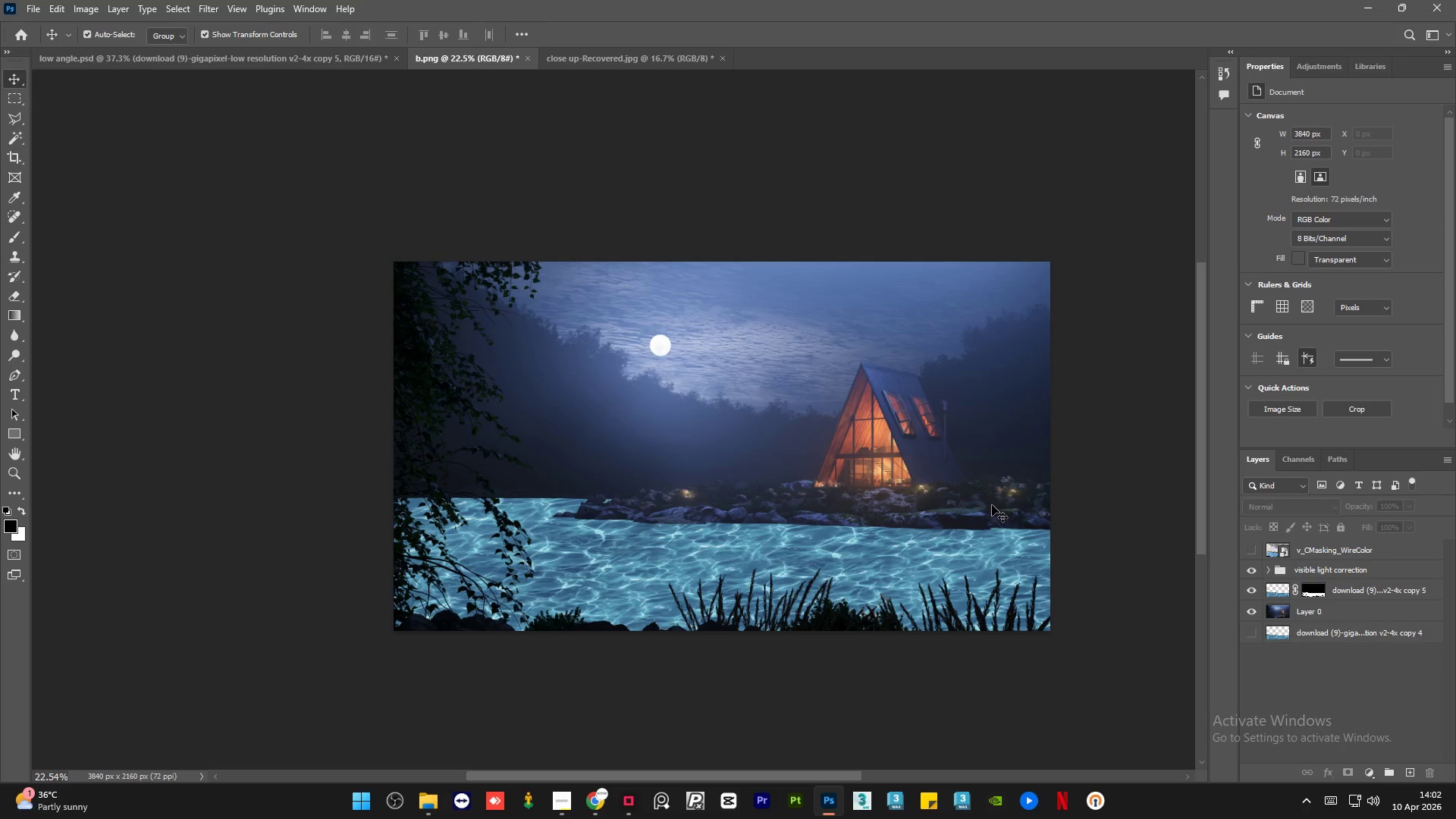 
wait(9.29)
 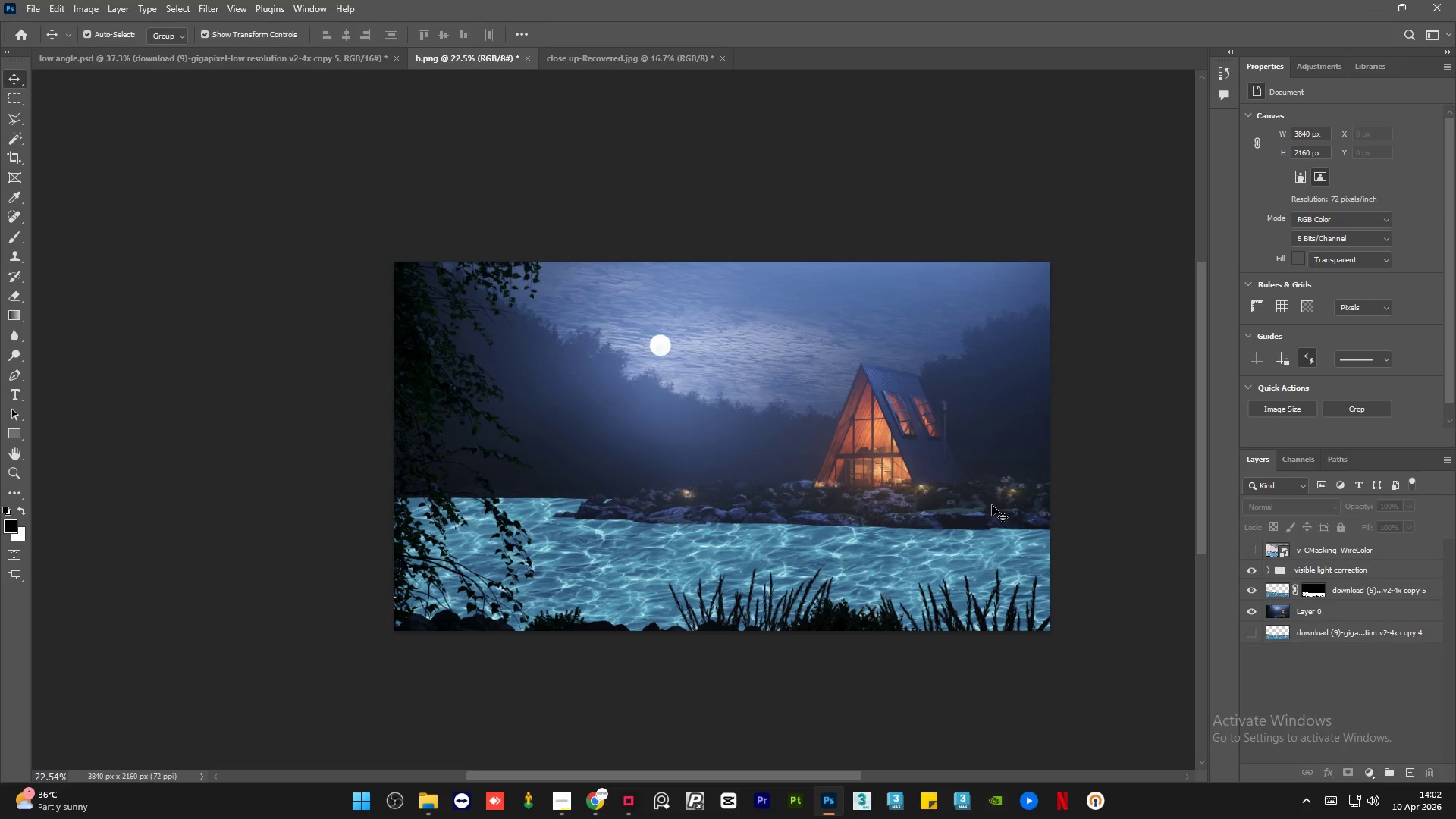 
hold_key(key=AltLeft, duration=1.5)
 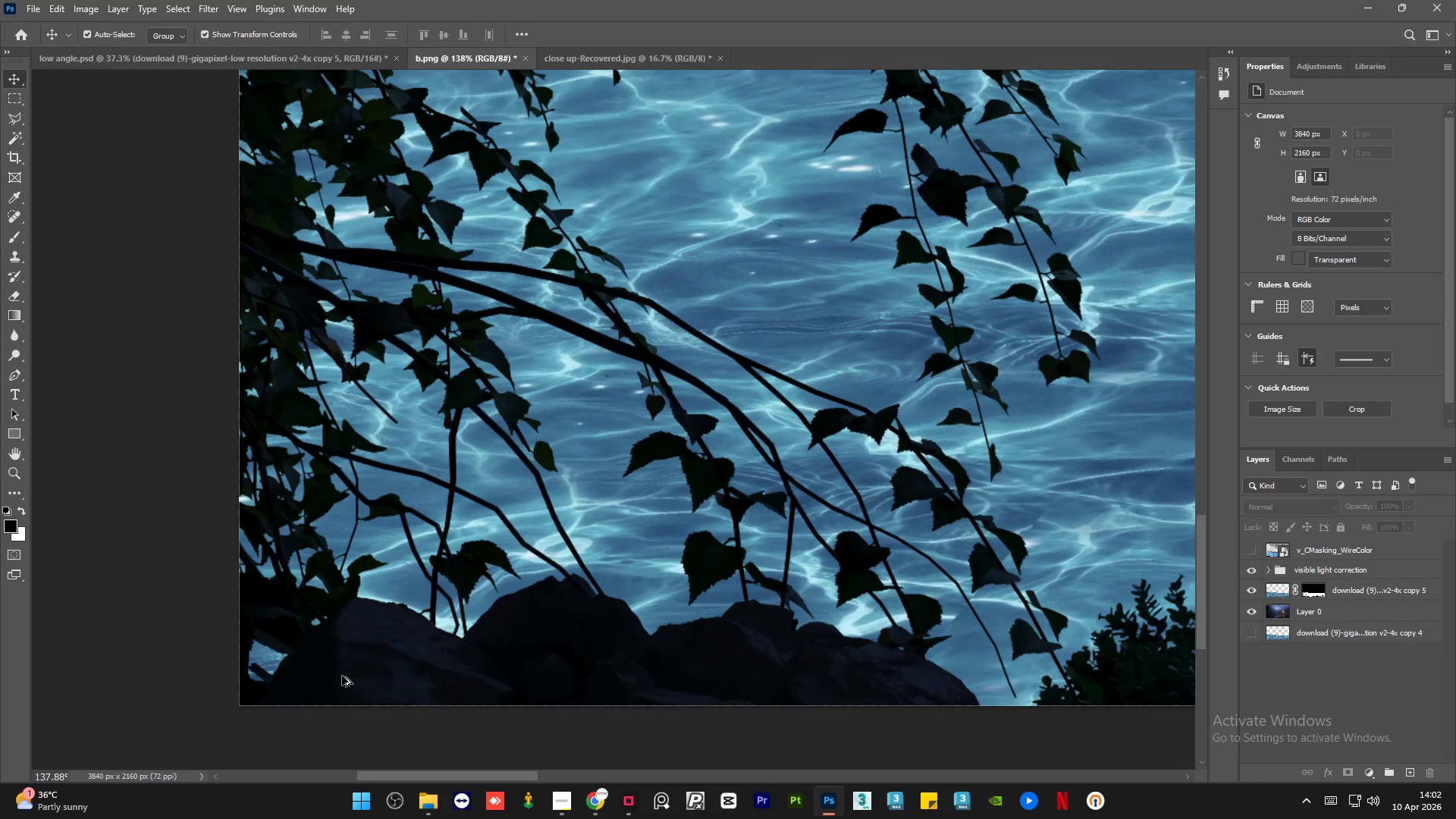 
hold_key(key=AltLeft, duration=0.77)
 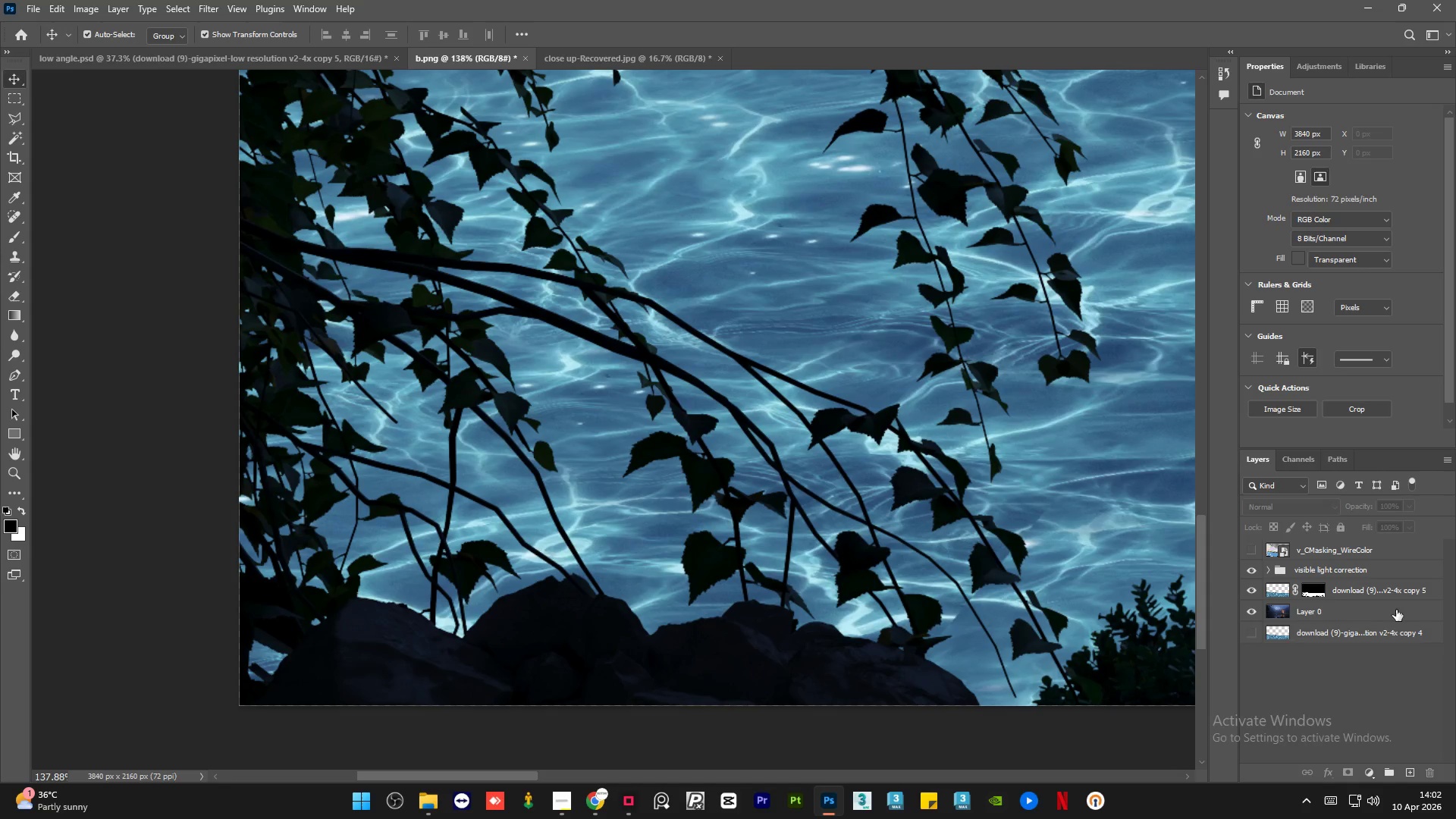 
scroll: coordinate [342, 676], scroll_direction: up, amount: 19.0
 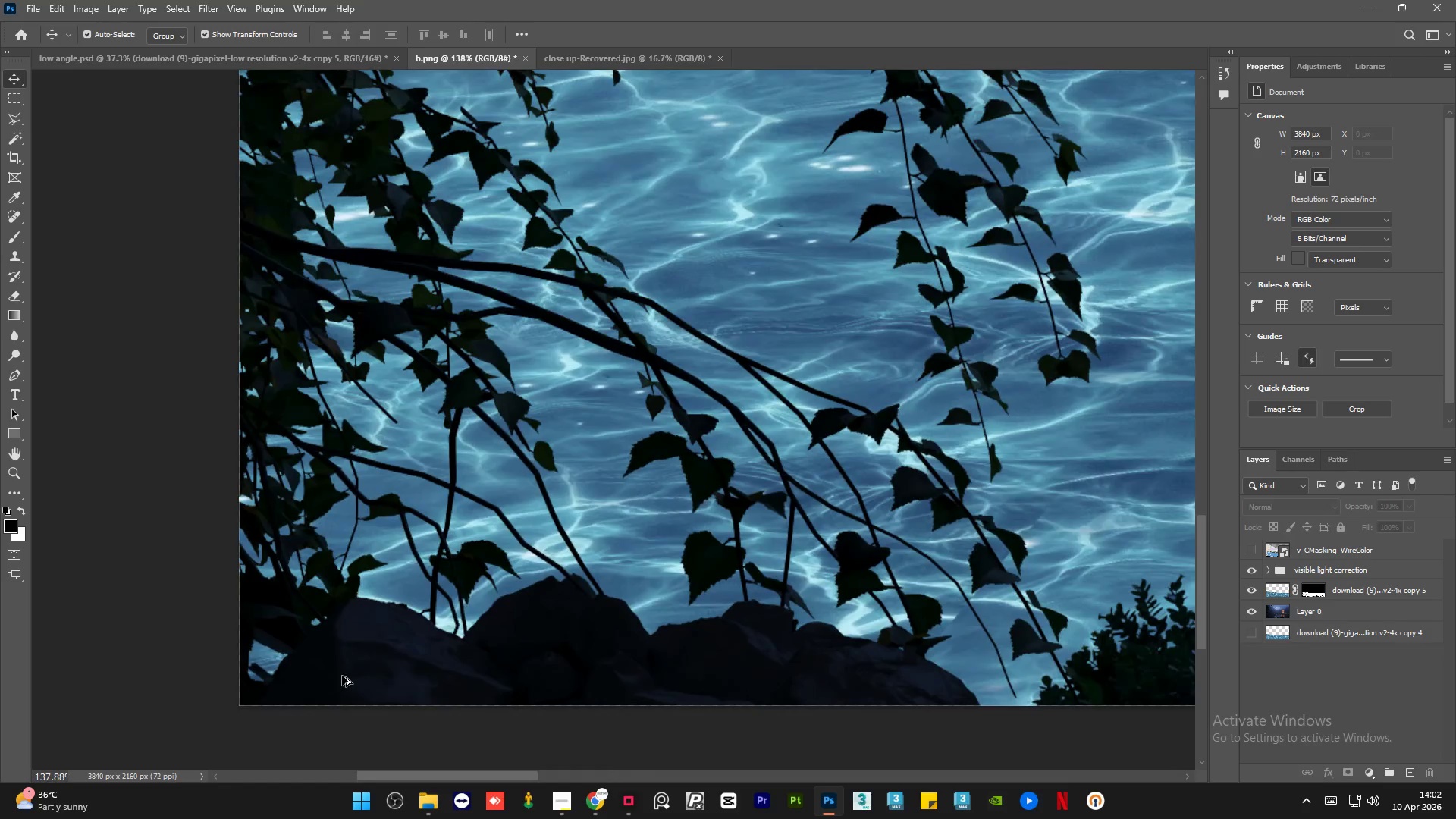 
left_click([1377, 595])
 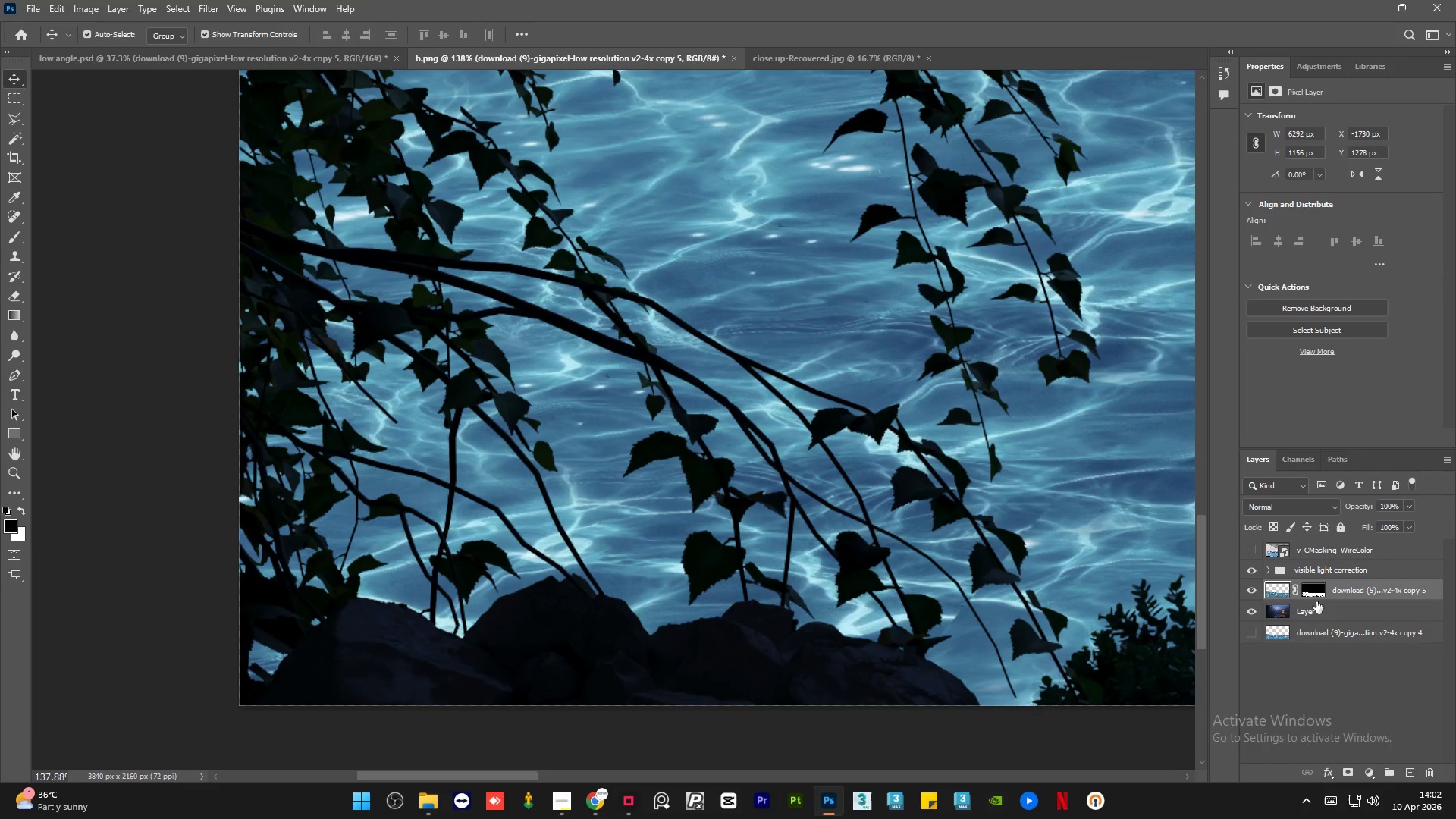 
left_click([1313, 598])
 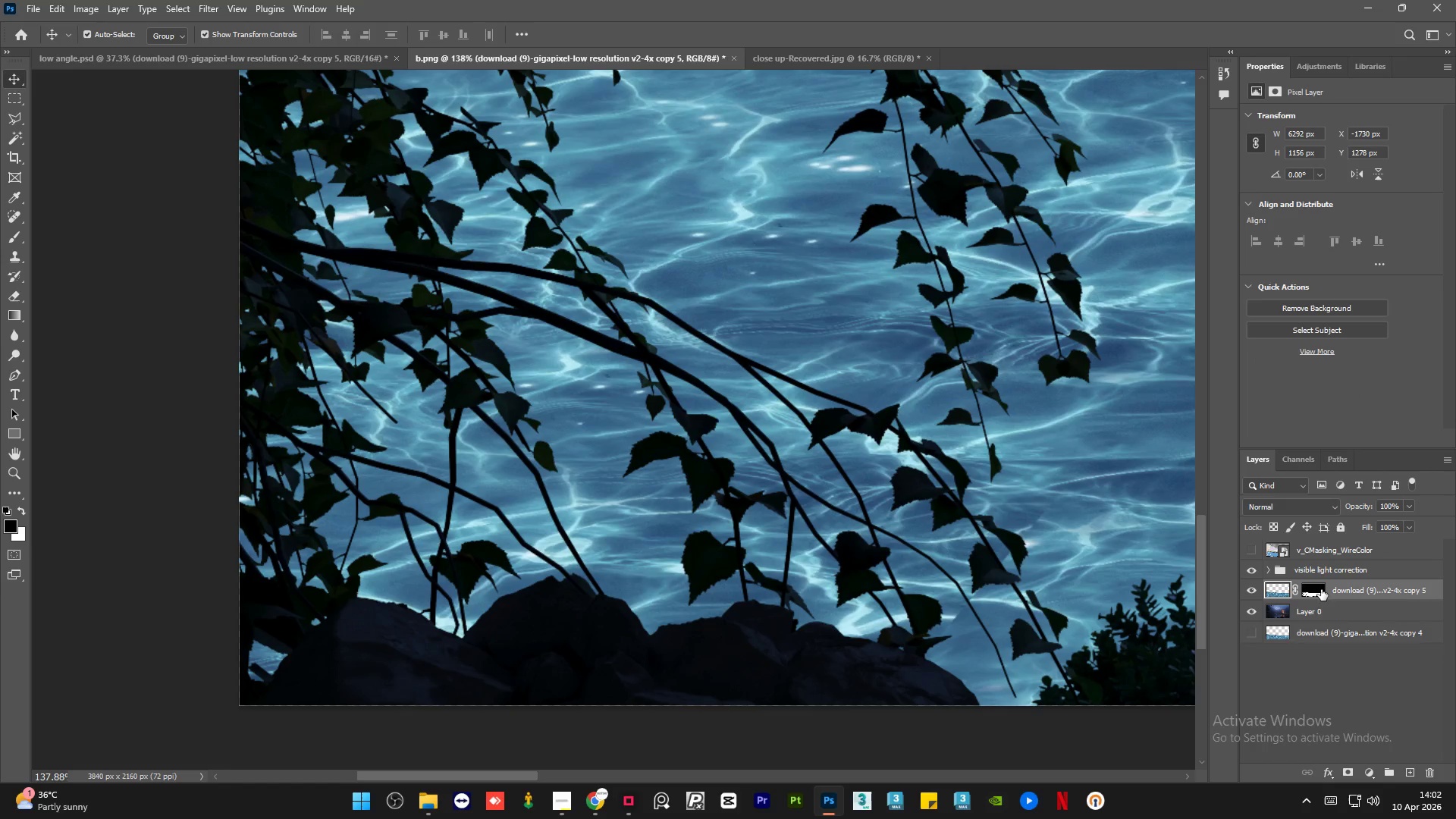 
left_click([1321, 588])
 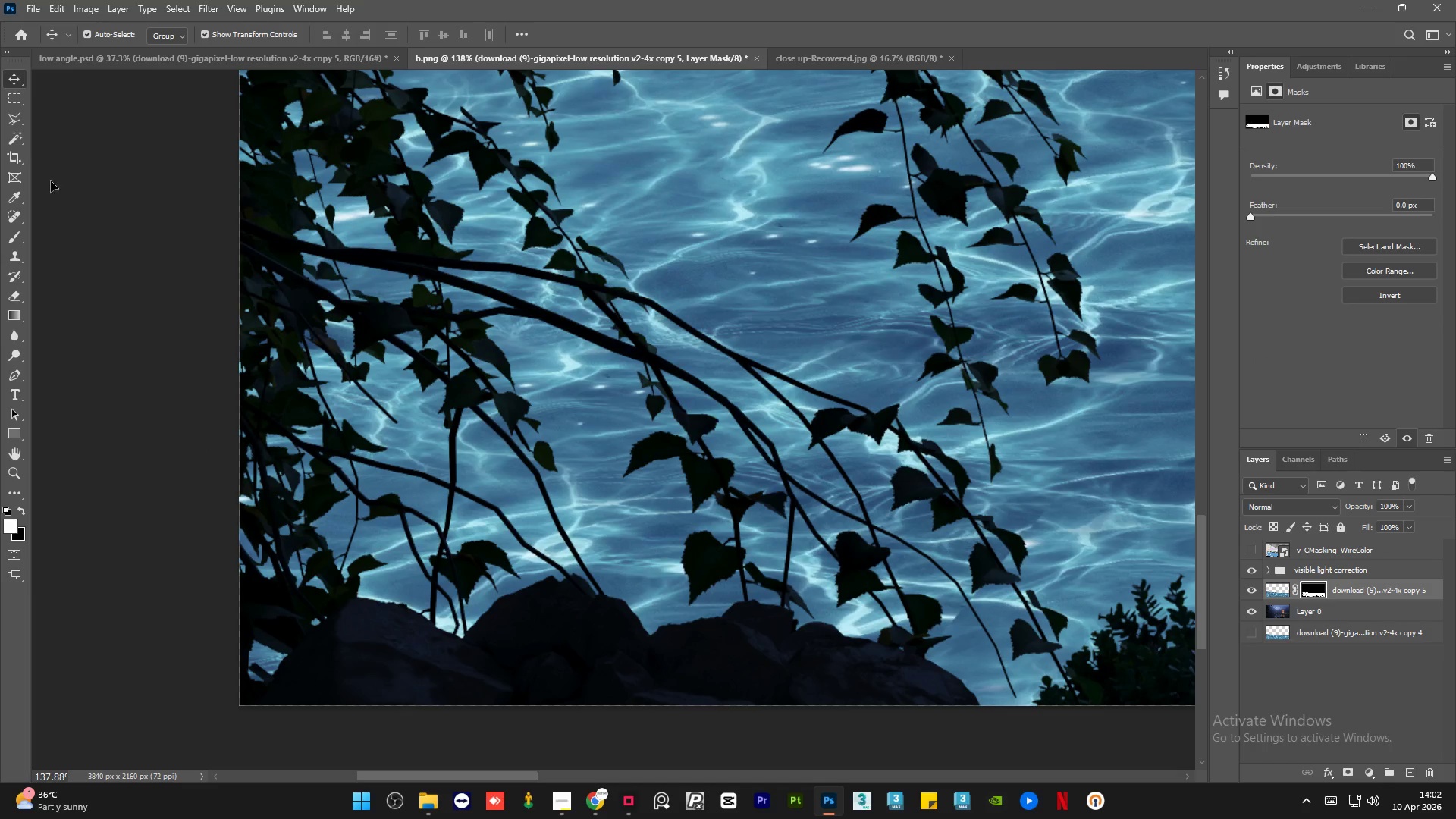 
left_click([9, 118])
 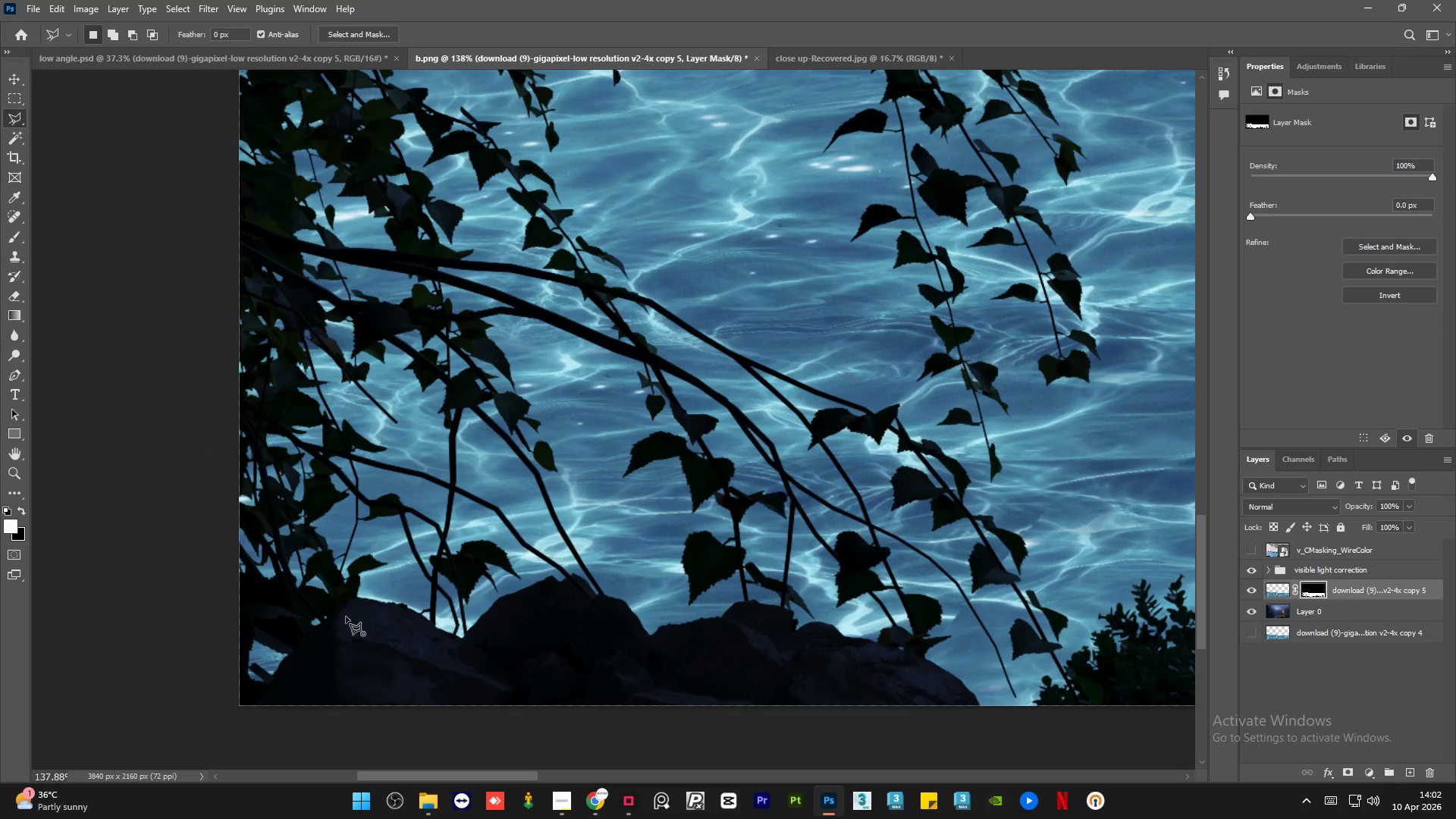 
double_click([332, 605])
 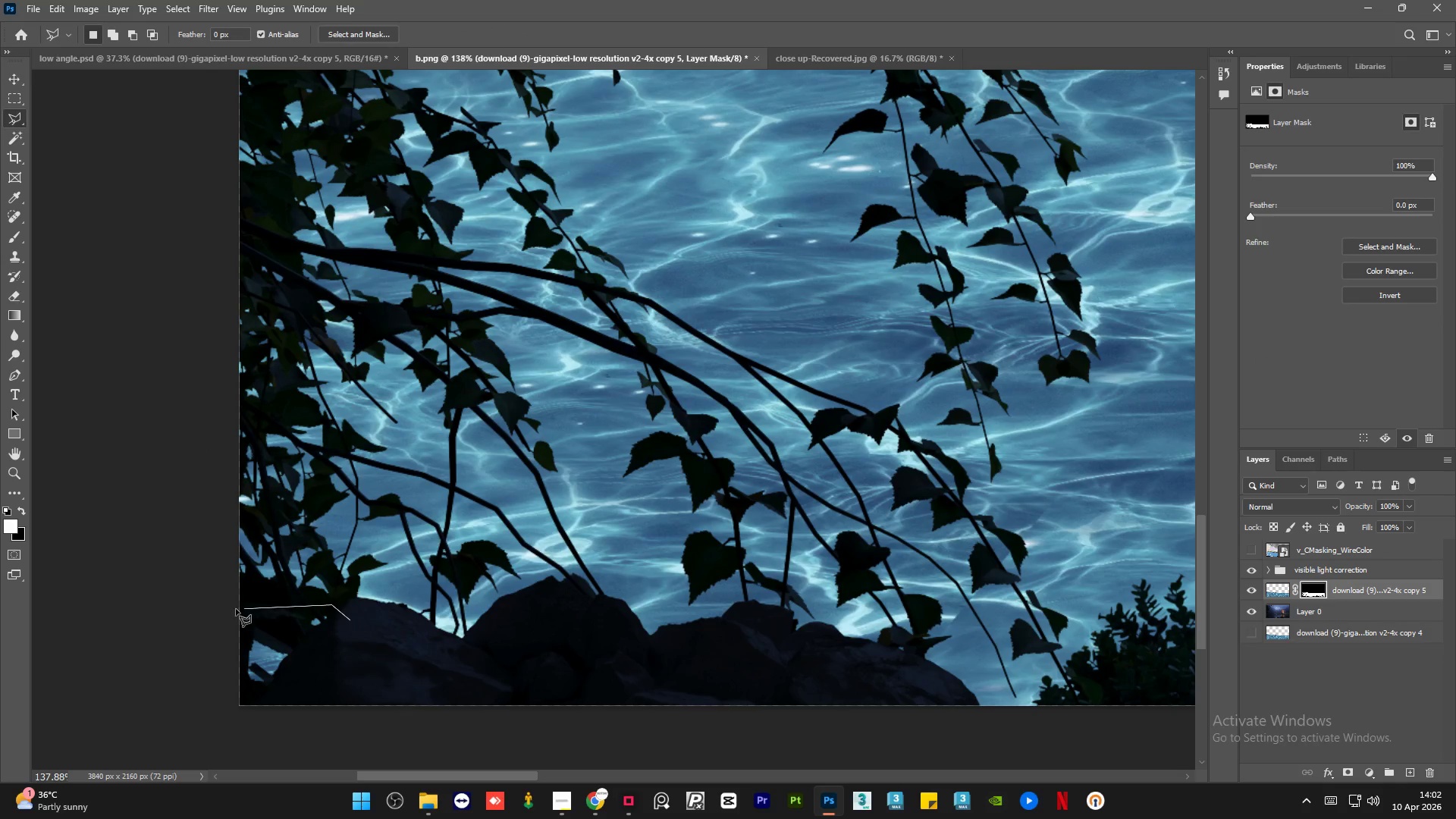 
left_click([236, 609])
 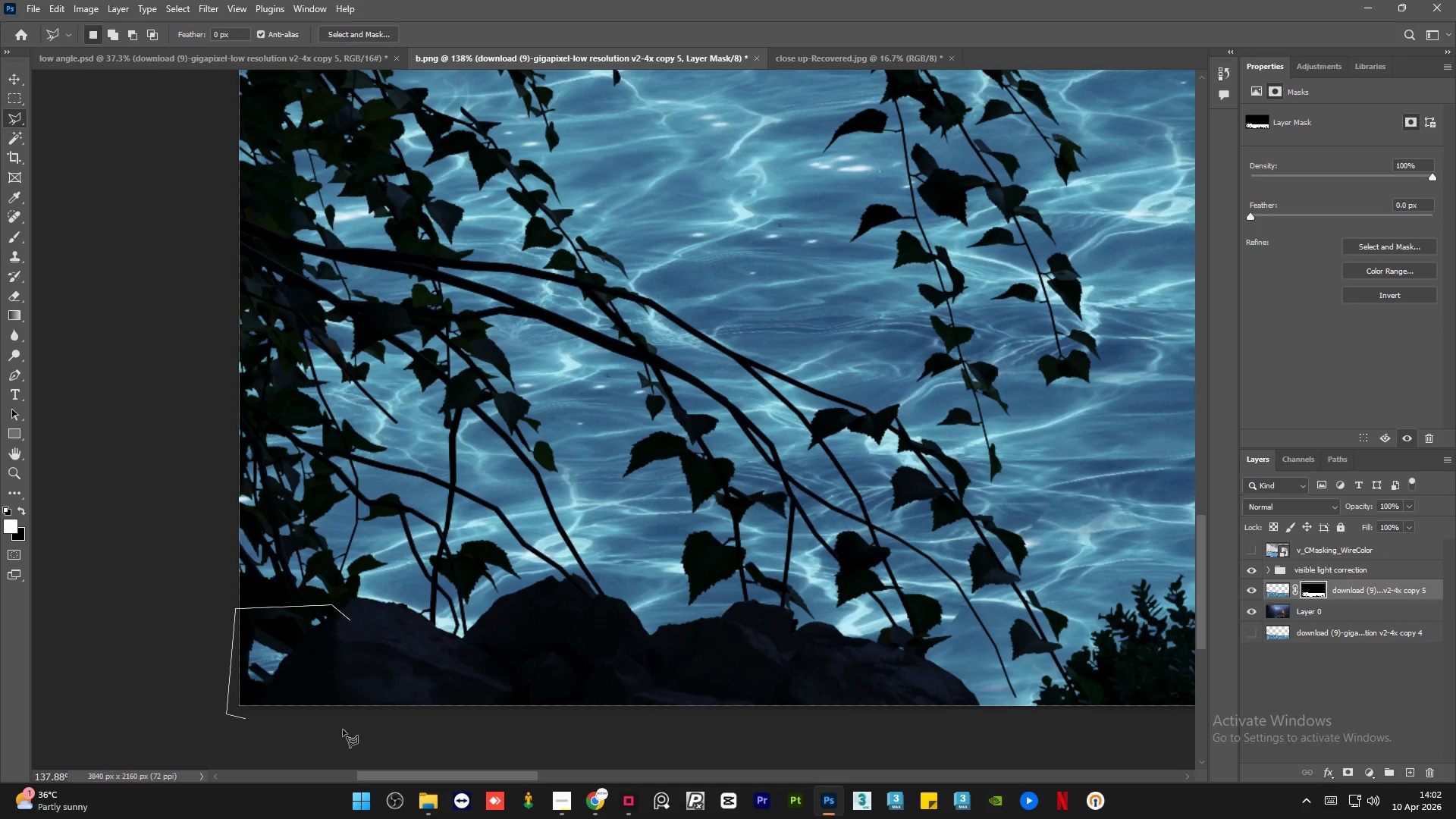 
triple_click([392, 735])
 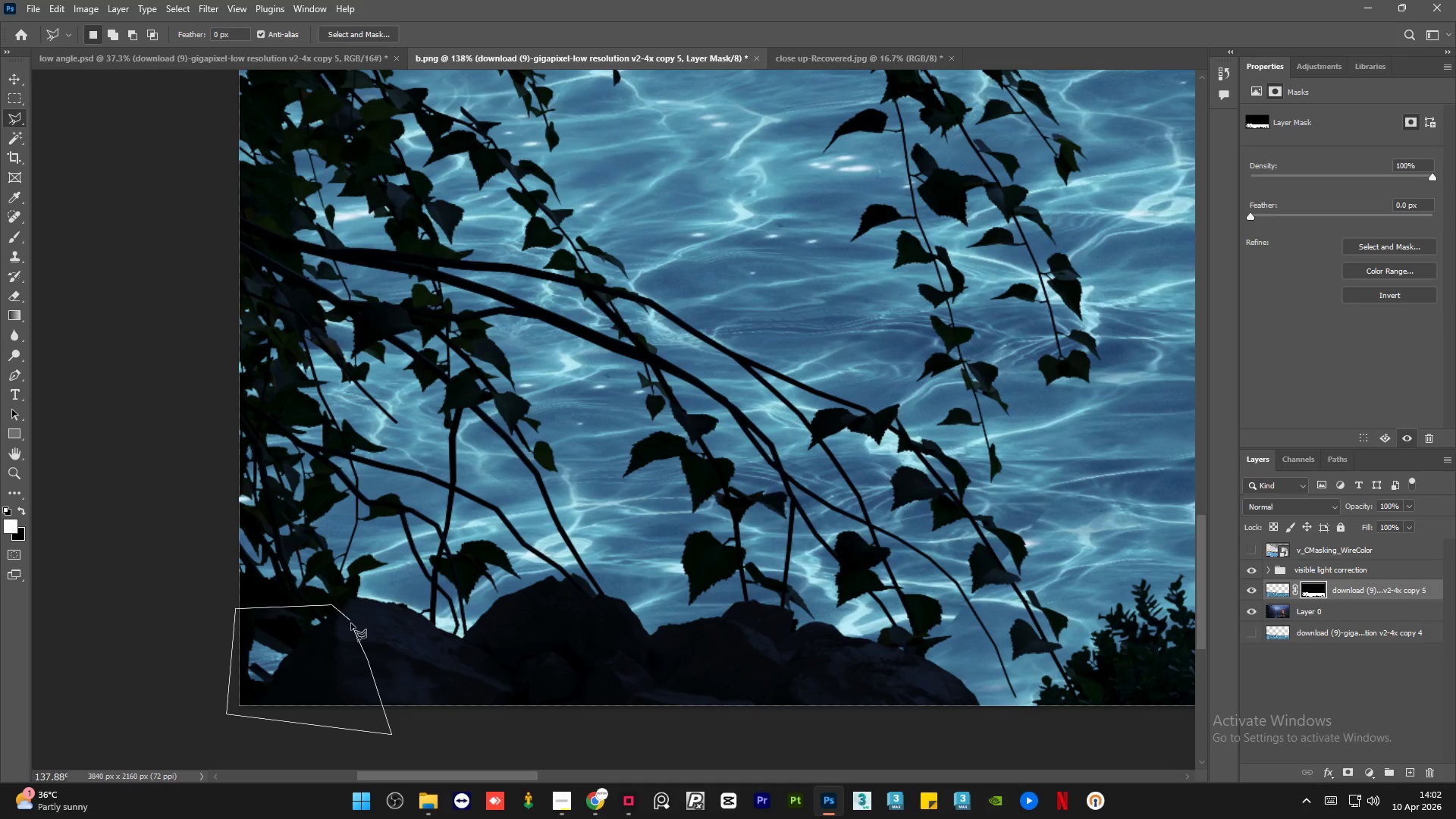 
double_click([351, 623])
 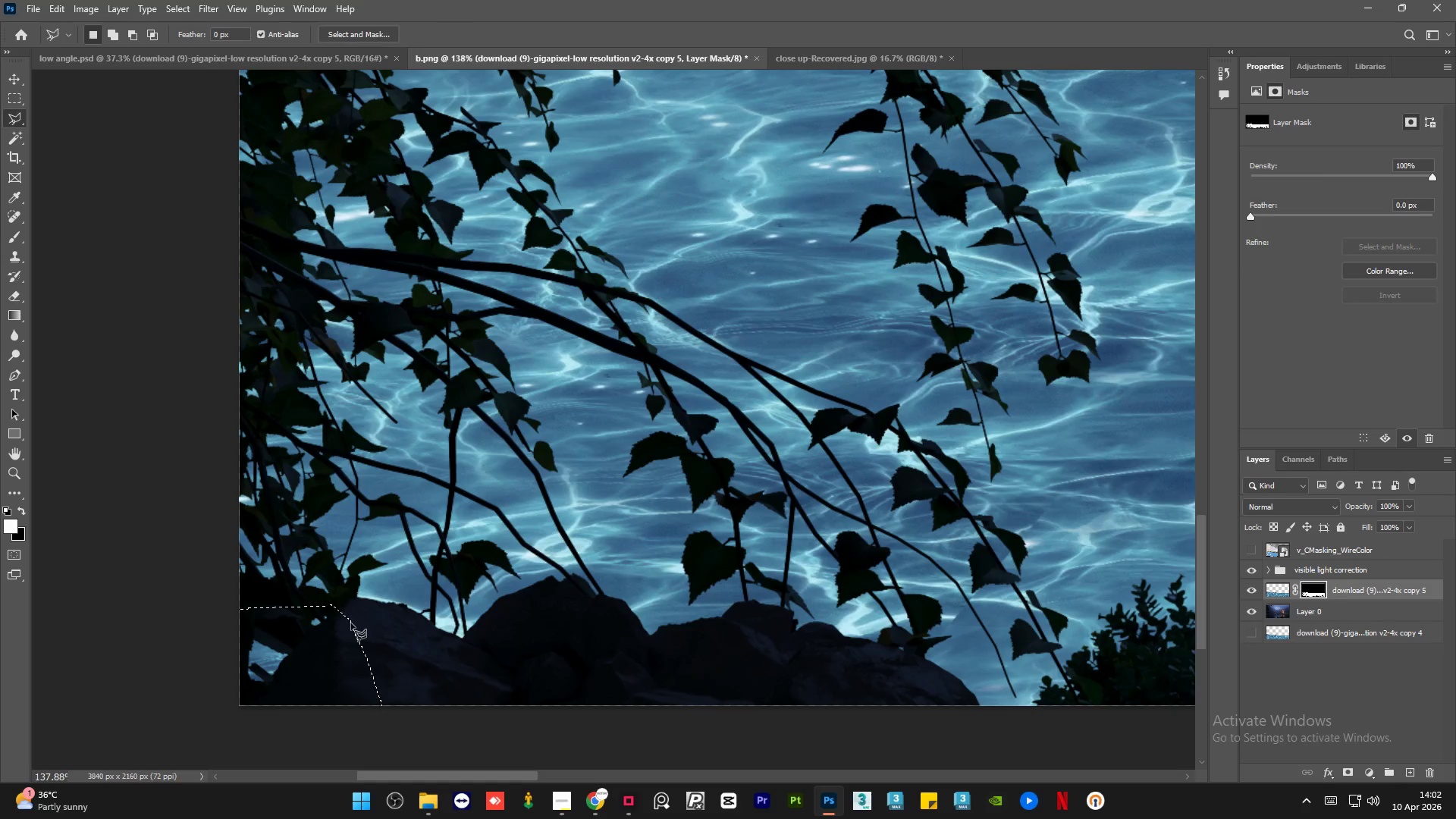 
key(Delete)
 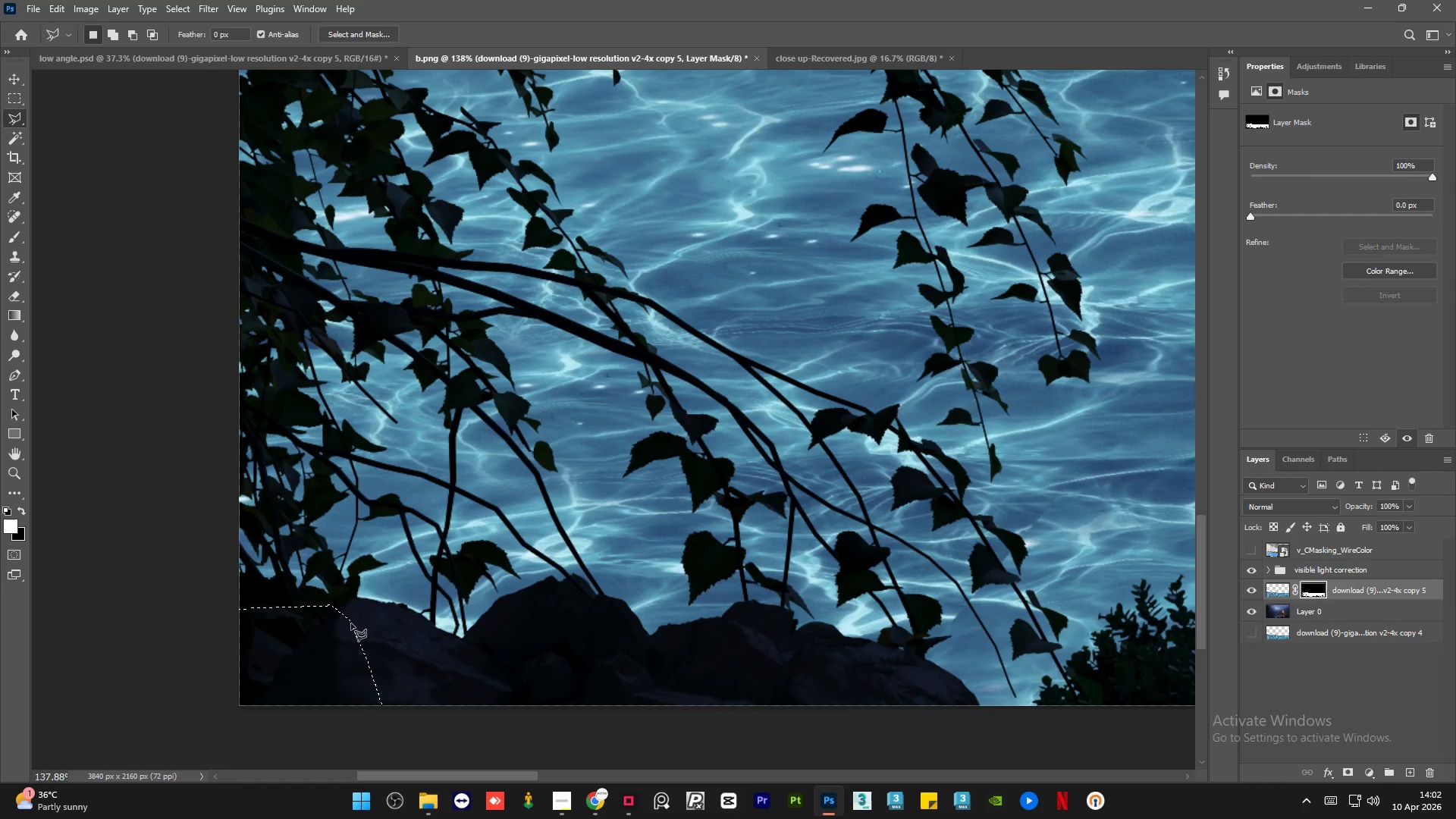 
key(Control+D)
 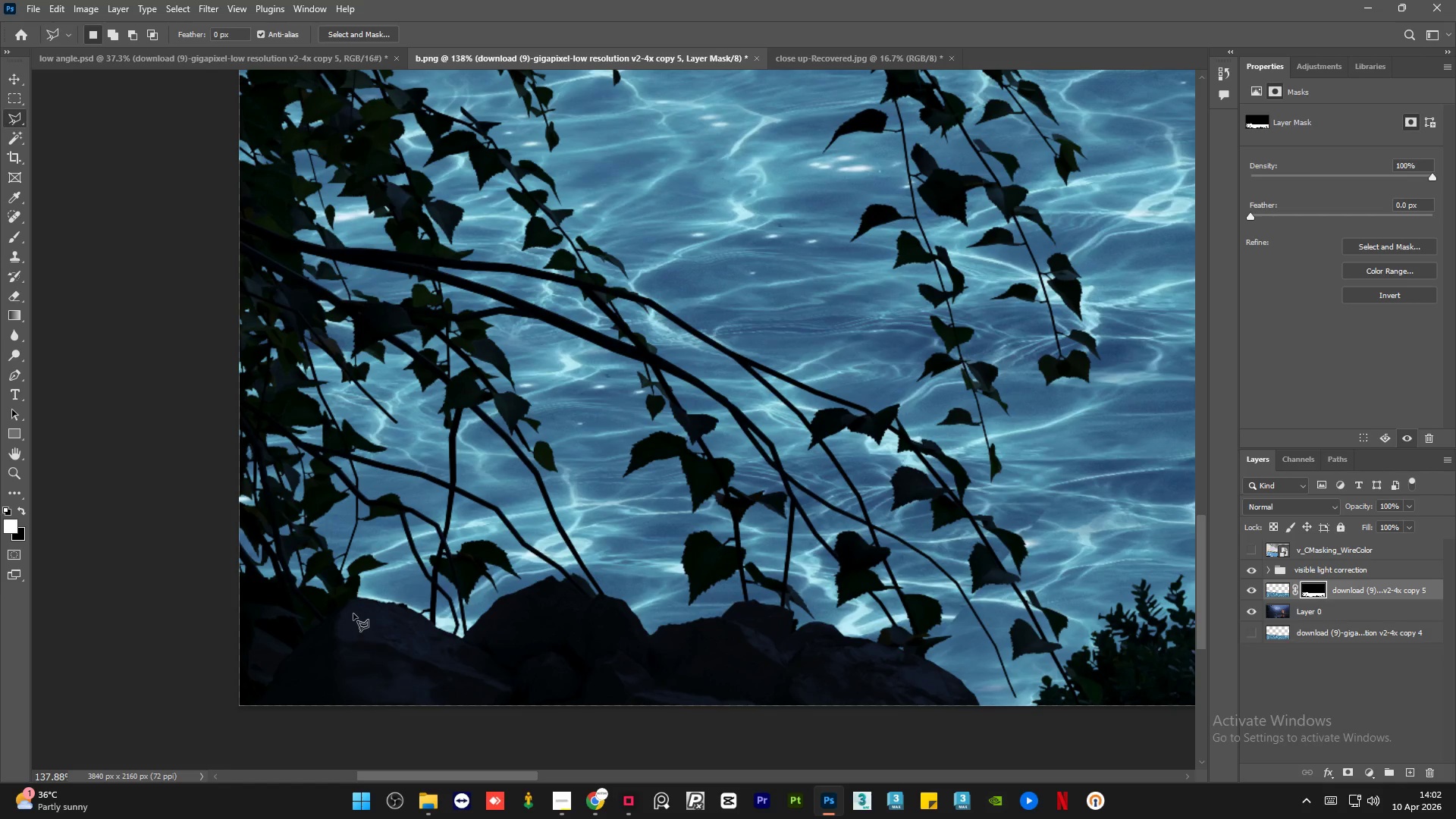 
hold_key(key=AltLeft, duration=1.5)
 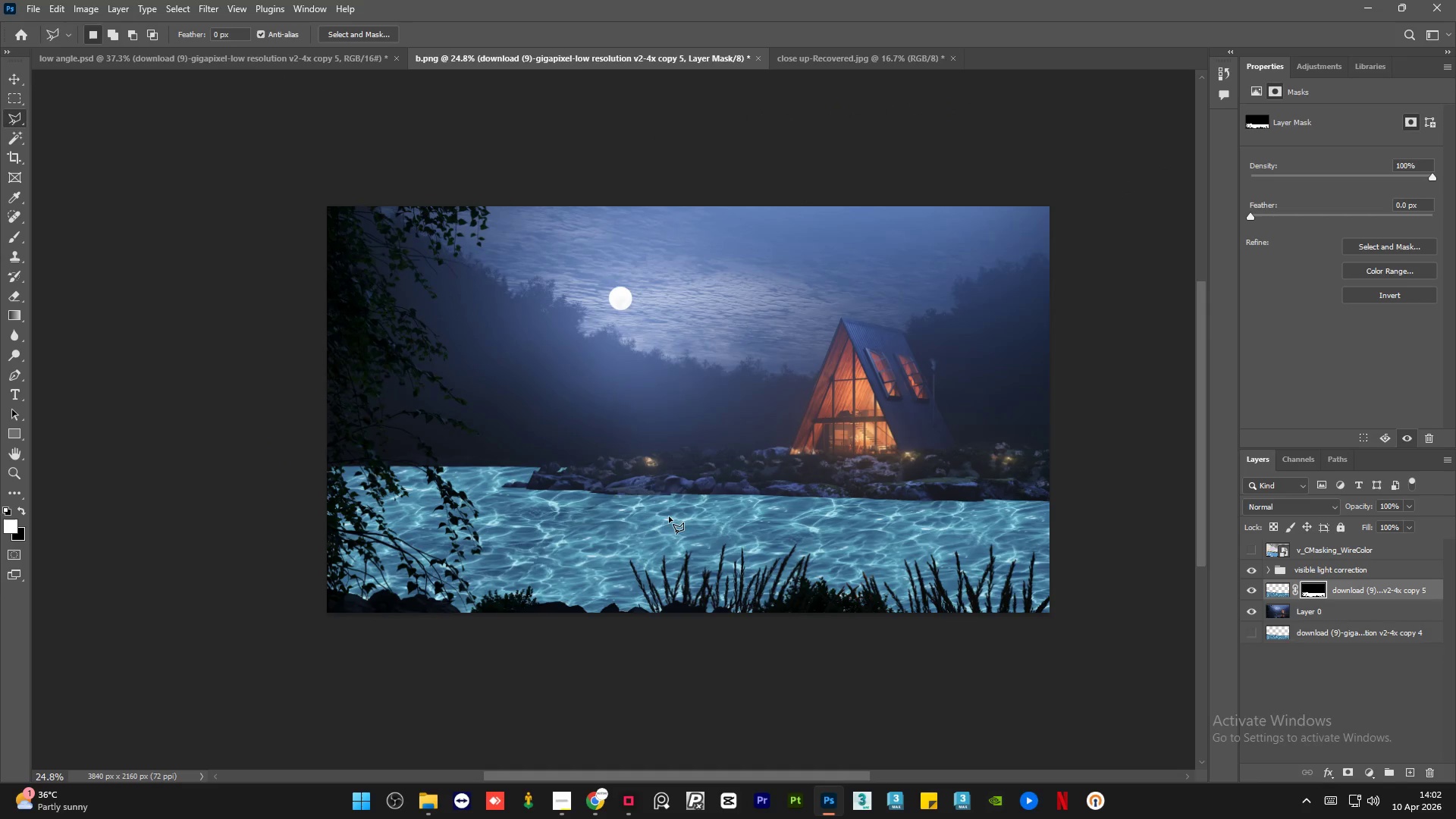 
hold_key(key=AltLeft, duration=1.5)
 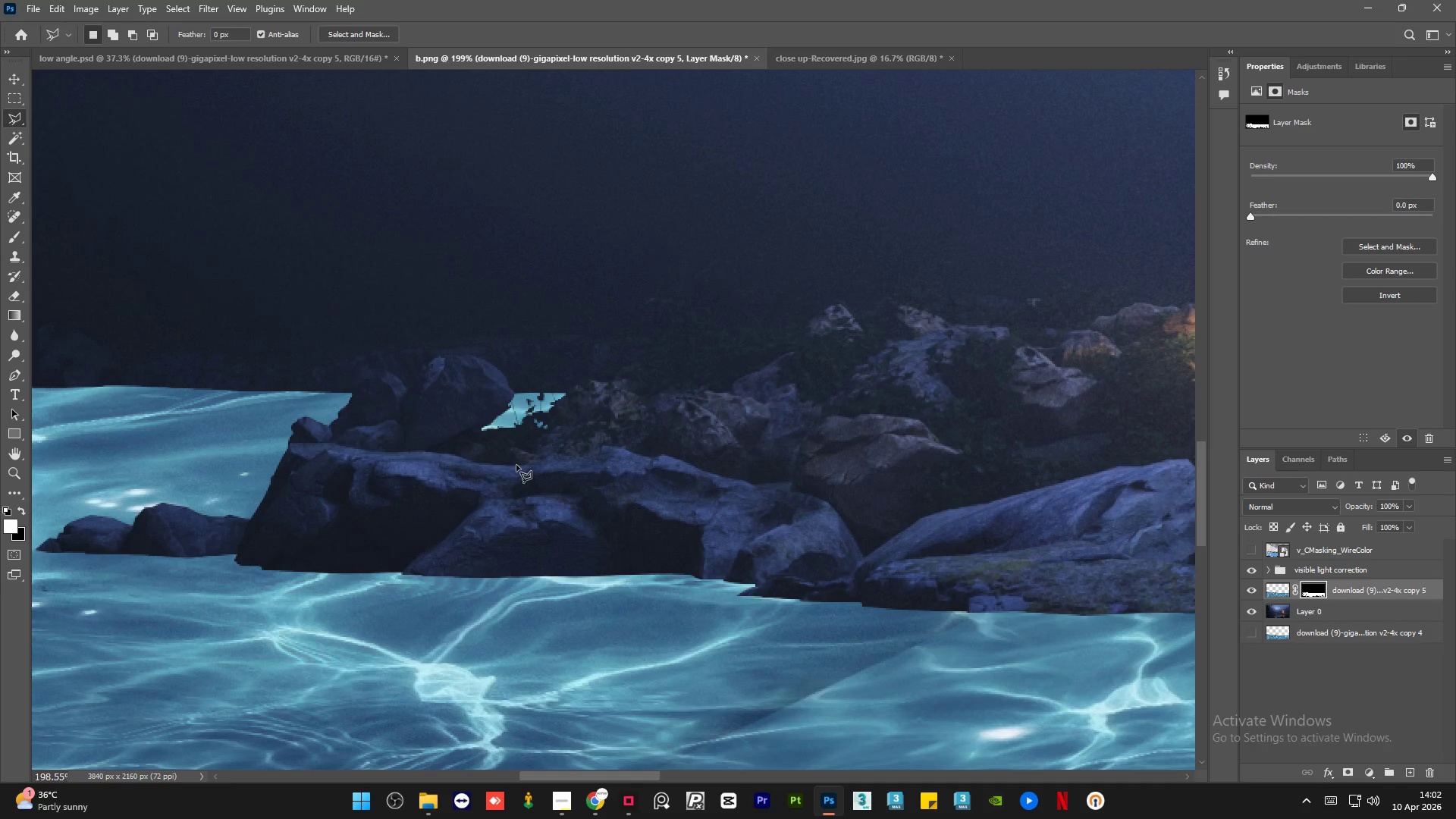 
scroll: coordinate [346, 592], scroll_direction: down, amount: 18.0
 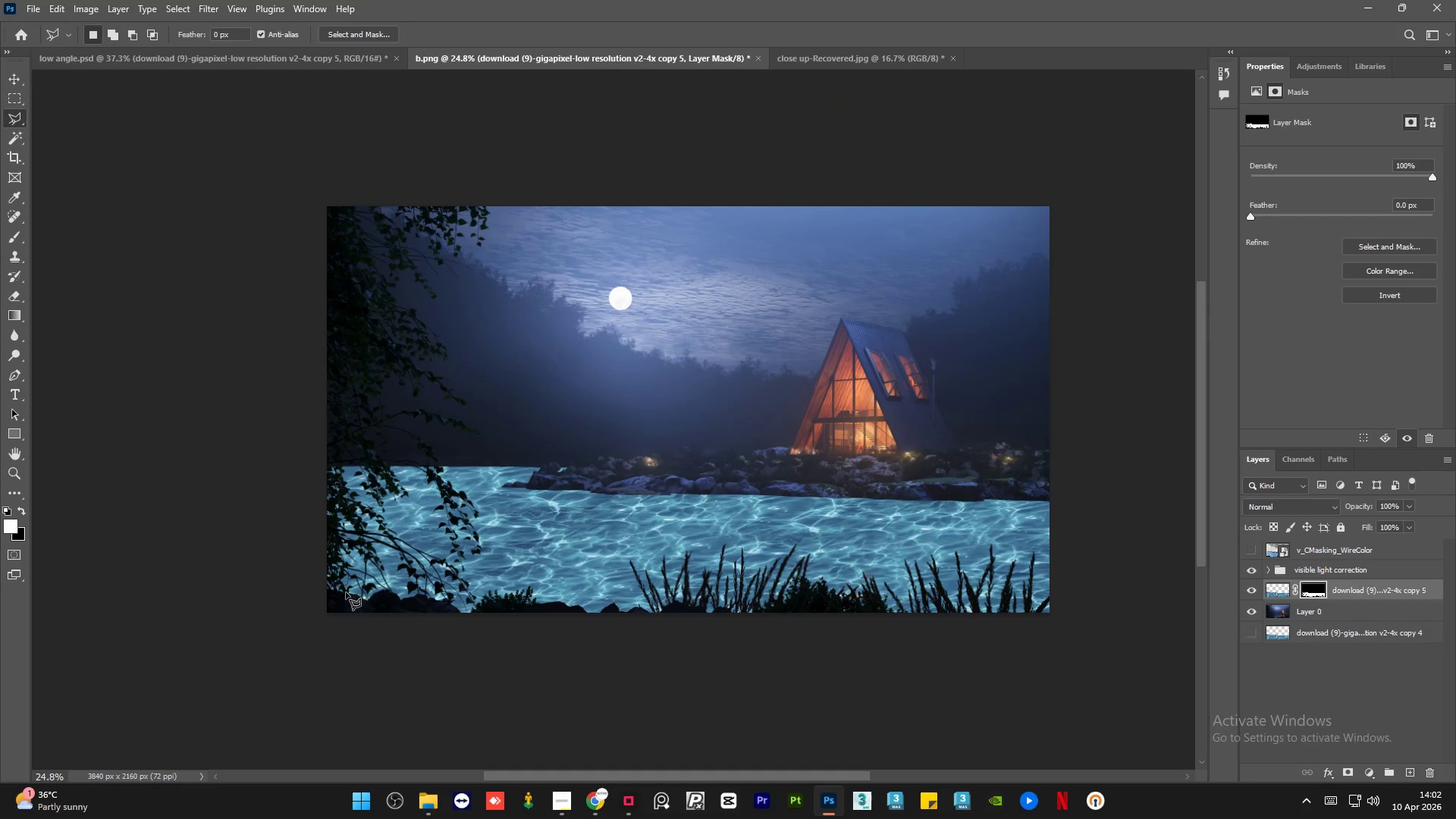 
hold_key(key=AltLeft, duration=1.5)
scroll: coordinate [529, 458], scroll_direction: up, amount: 22.0
 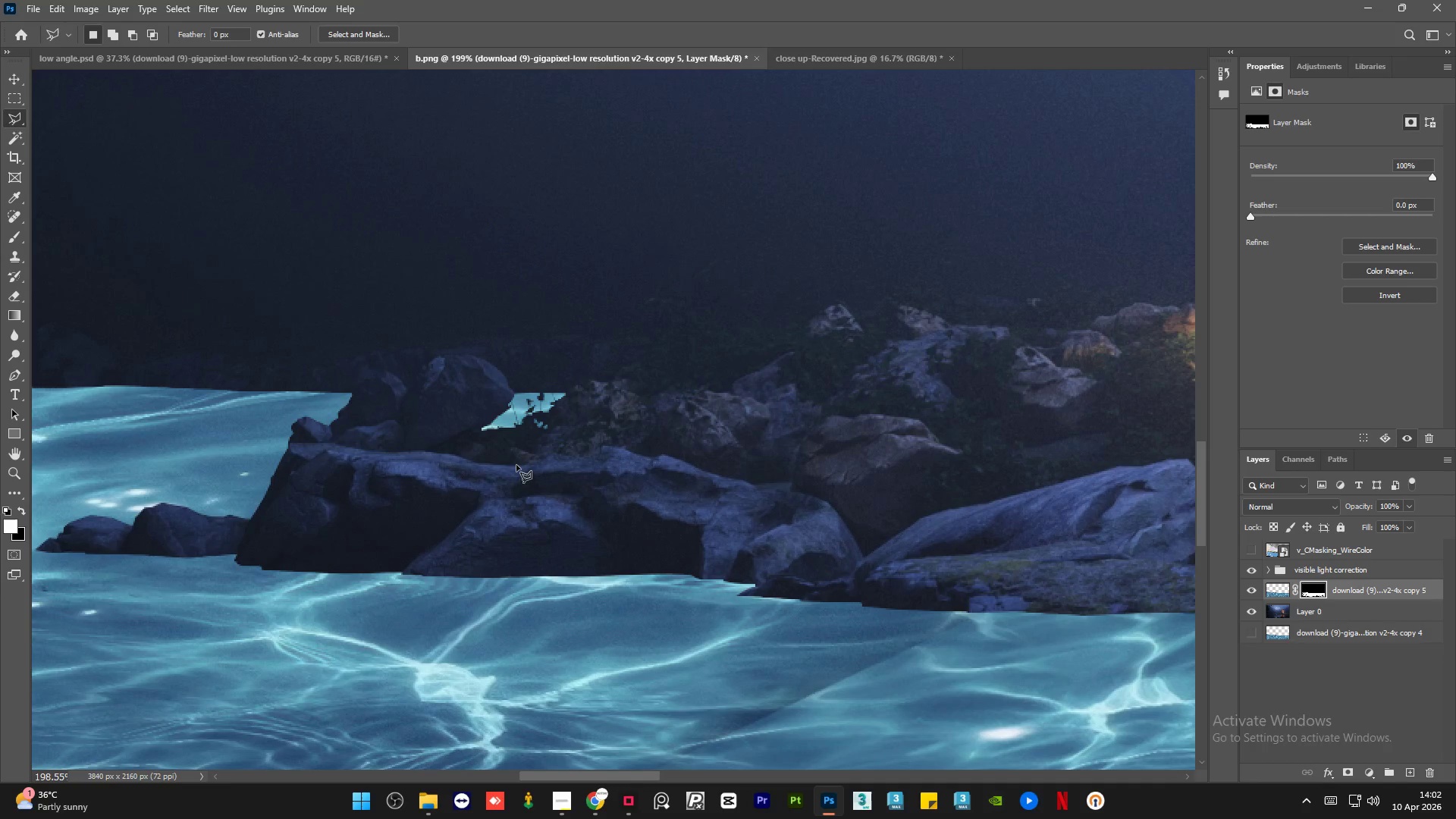 
hold_key(key=AltLeft, duration=1.51)
scroll: coordinate [497, 507], scroll_direction: down, amount: 20.0
 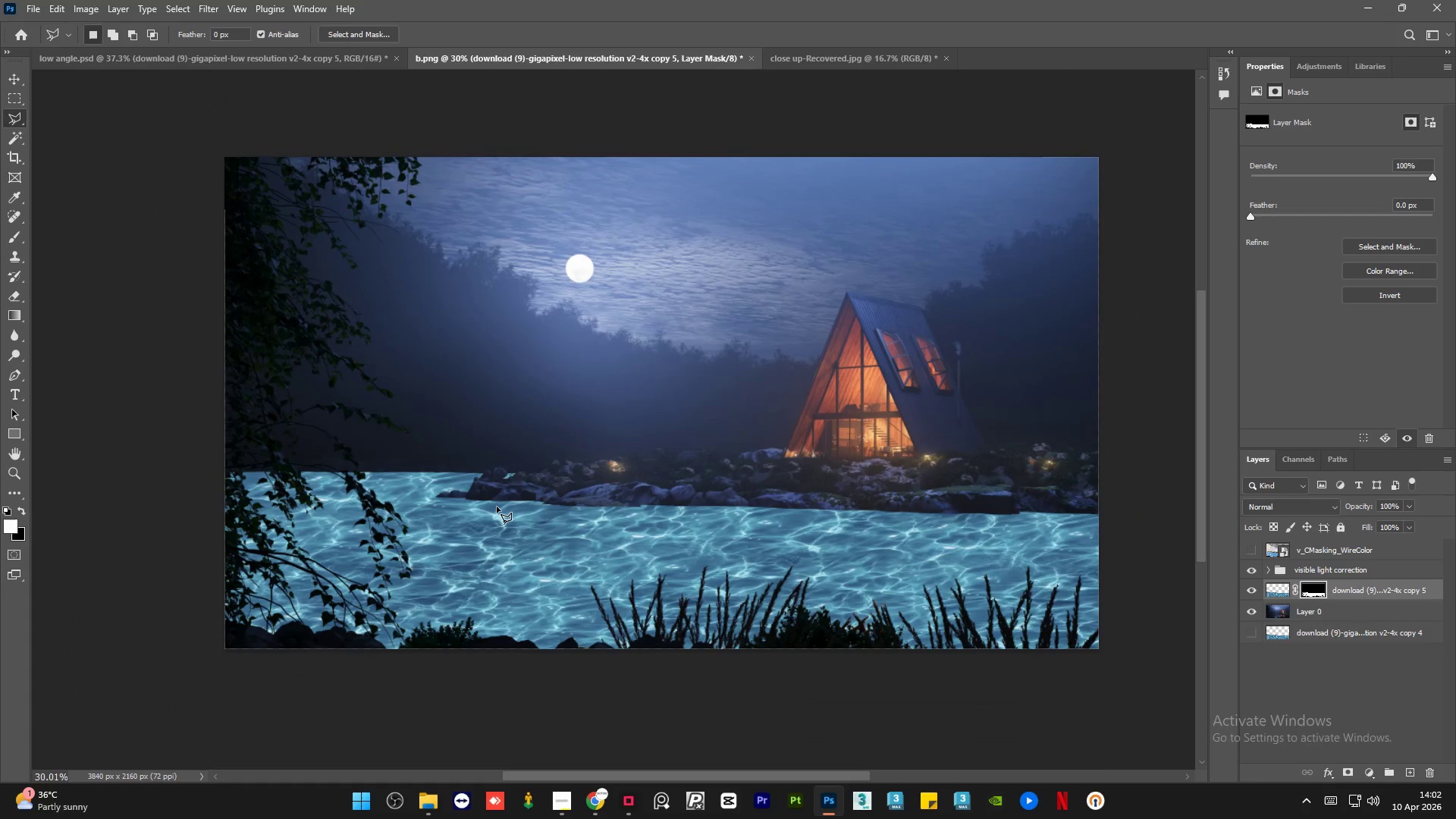 
key(MediaTrackPrevious)
 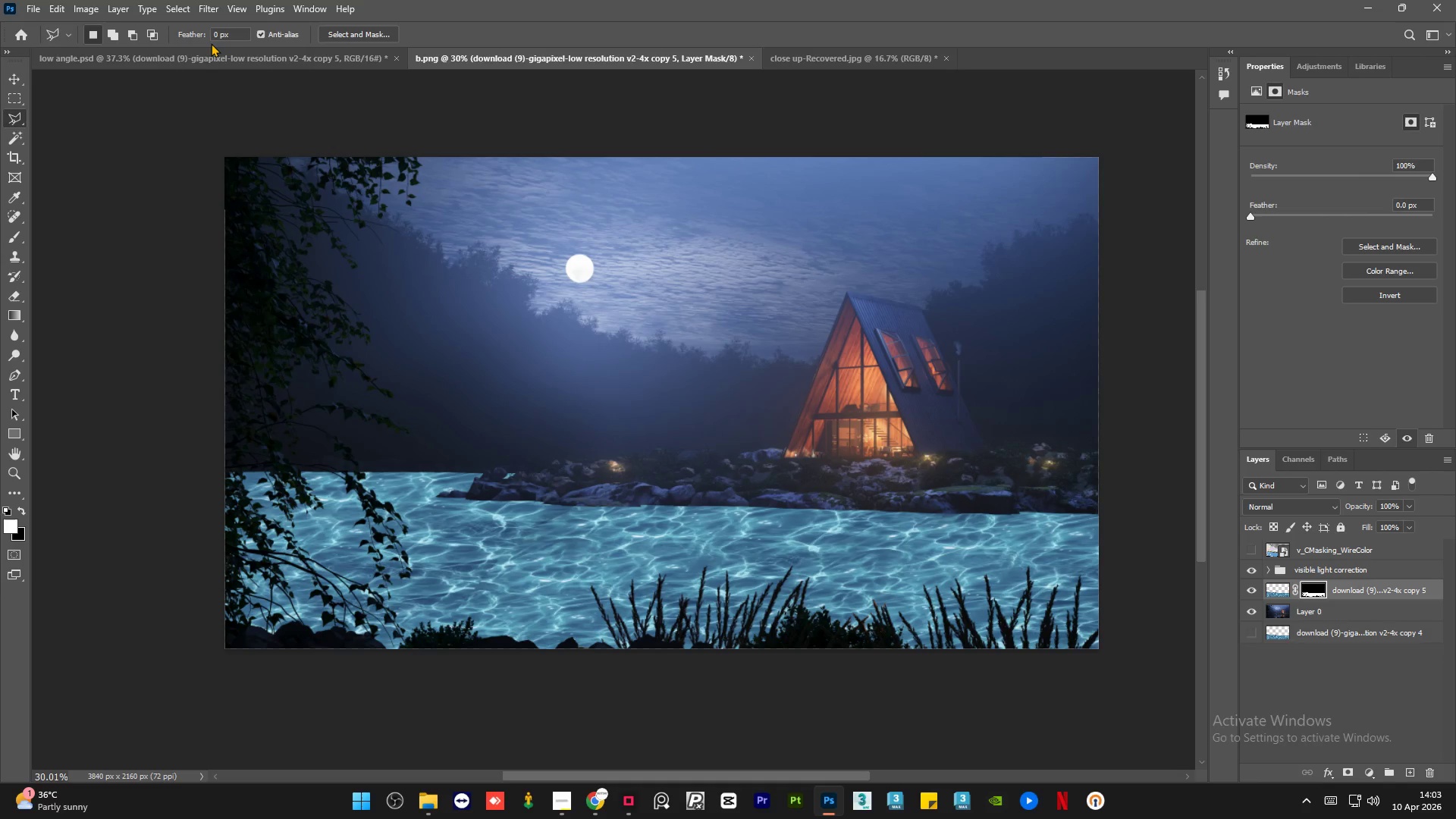 
wait(17.88)
 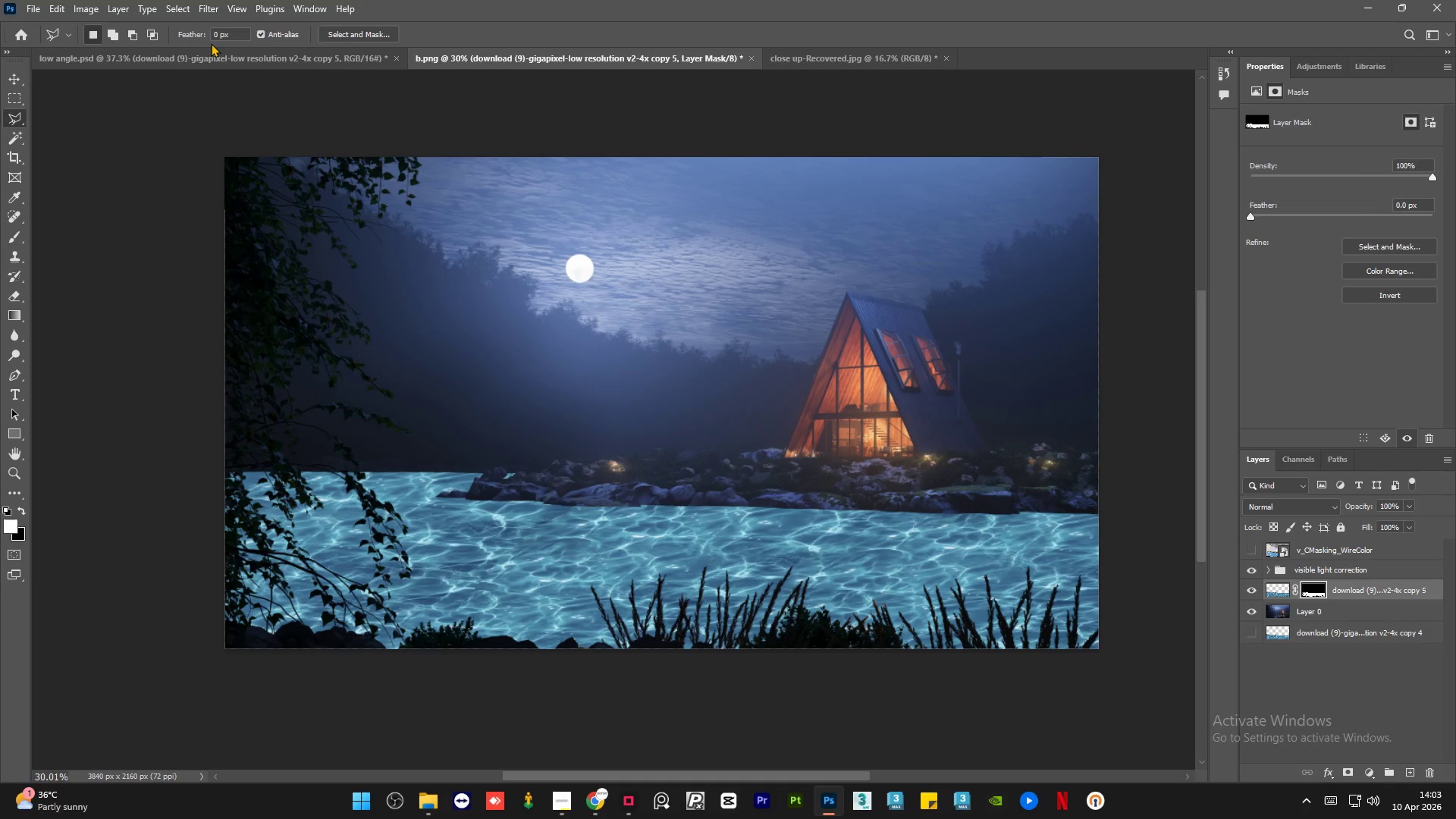 
left_click([199, 60])
 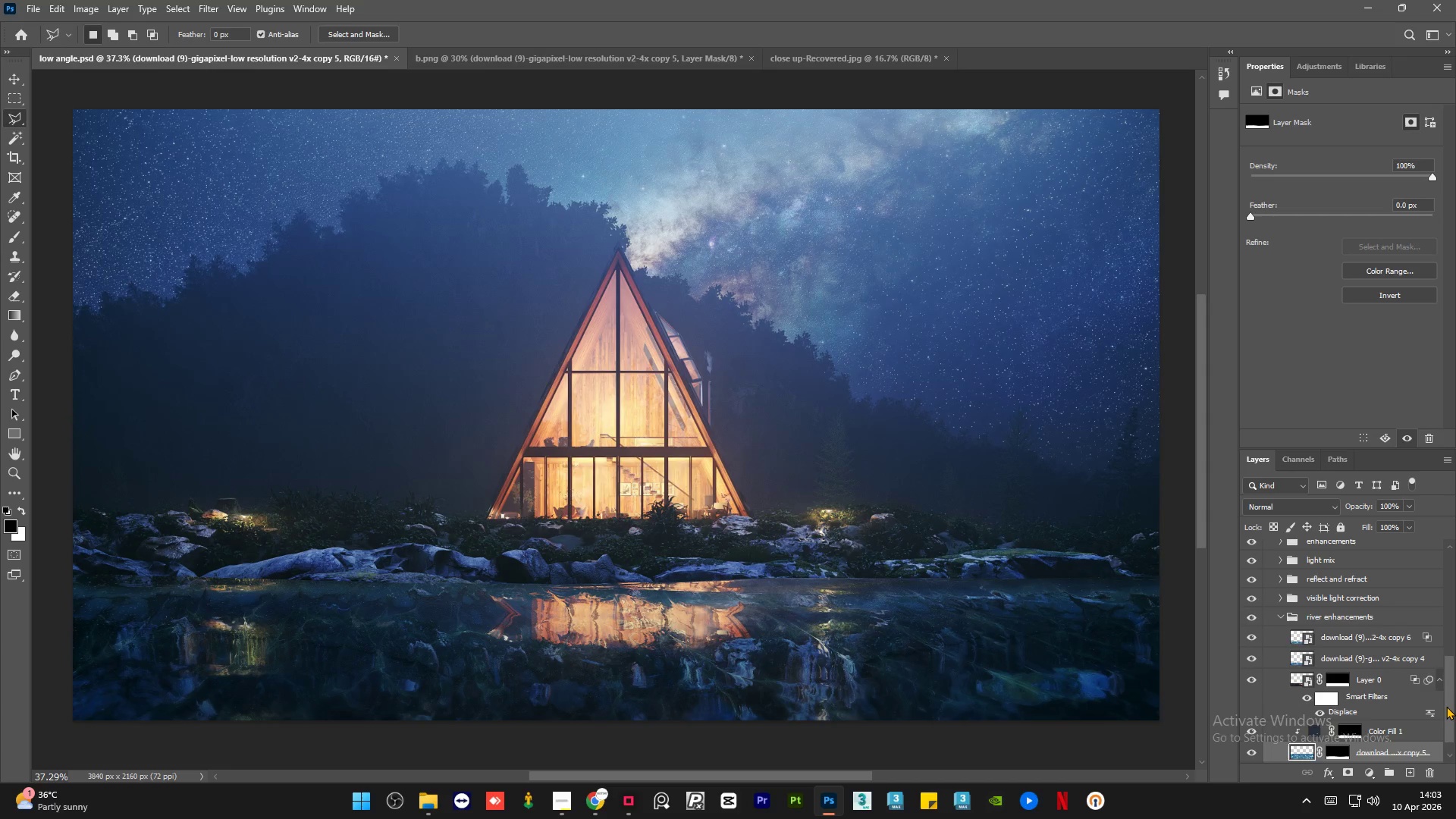 
left_click_drag(start_coordinate=[1448, 700], to_coordinate=[1451, 719])
 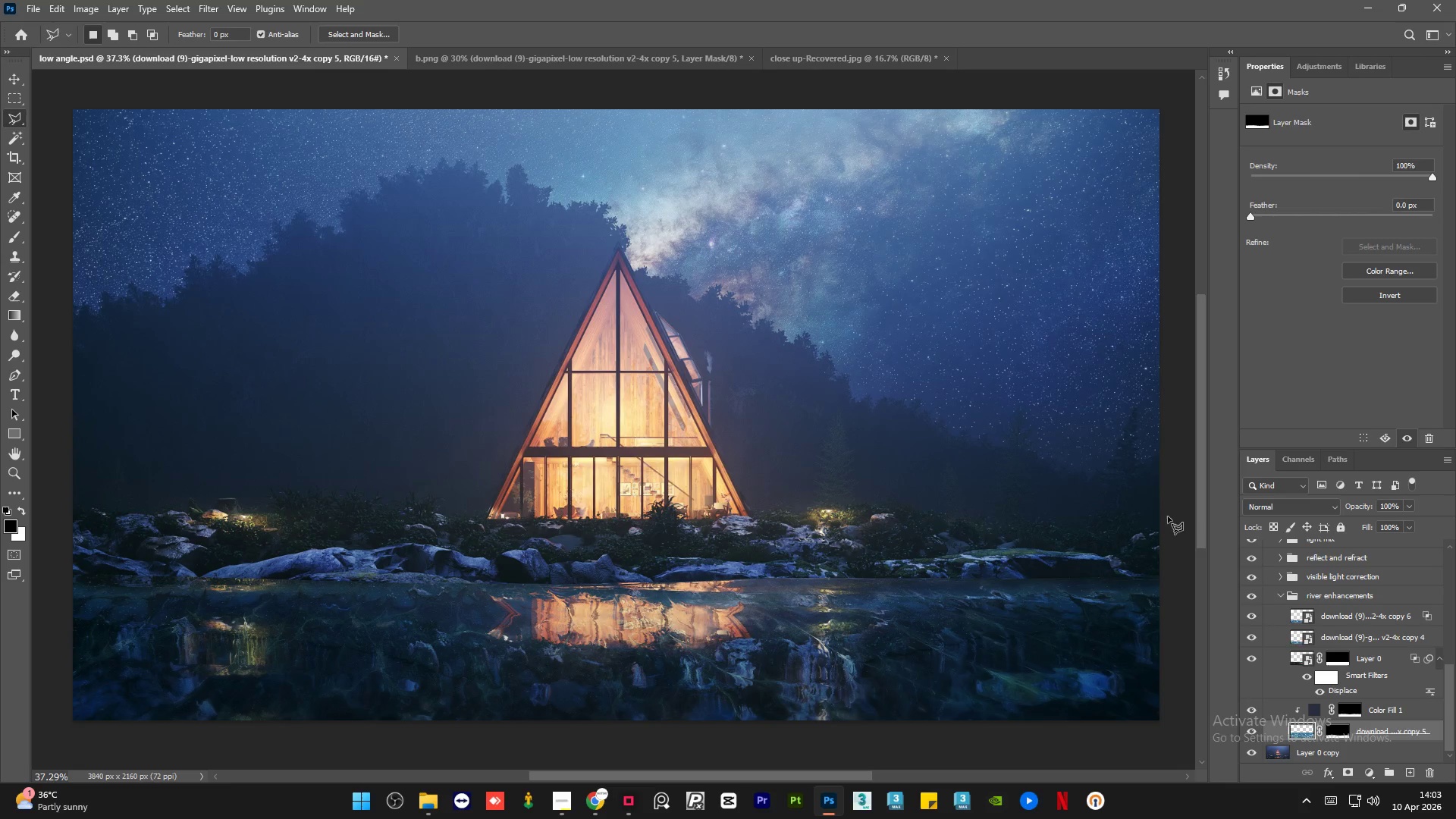 
left_click([1376, 751])
 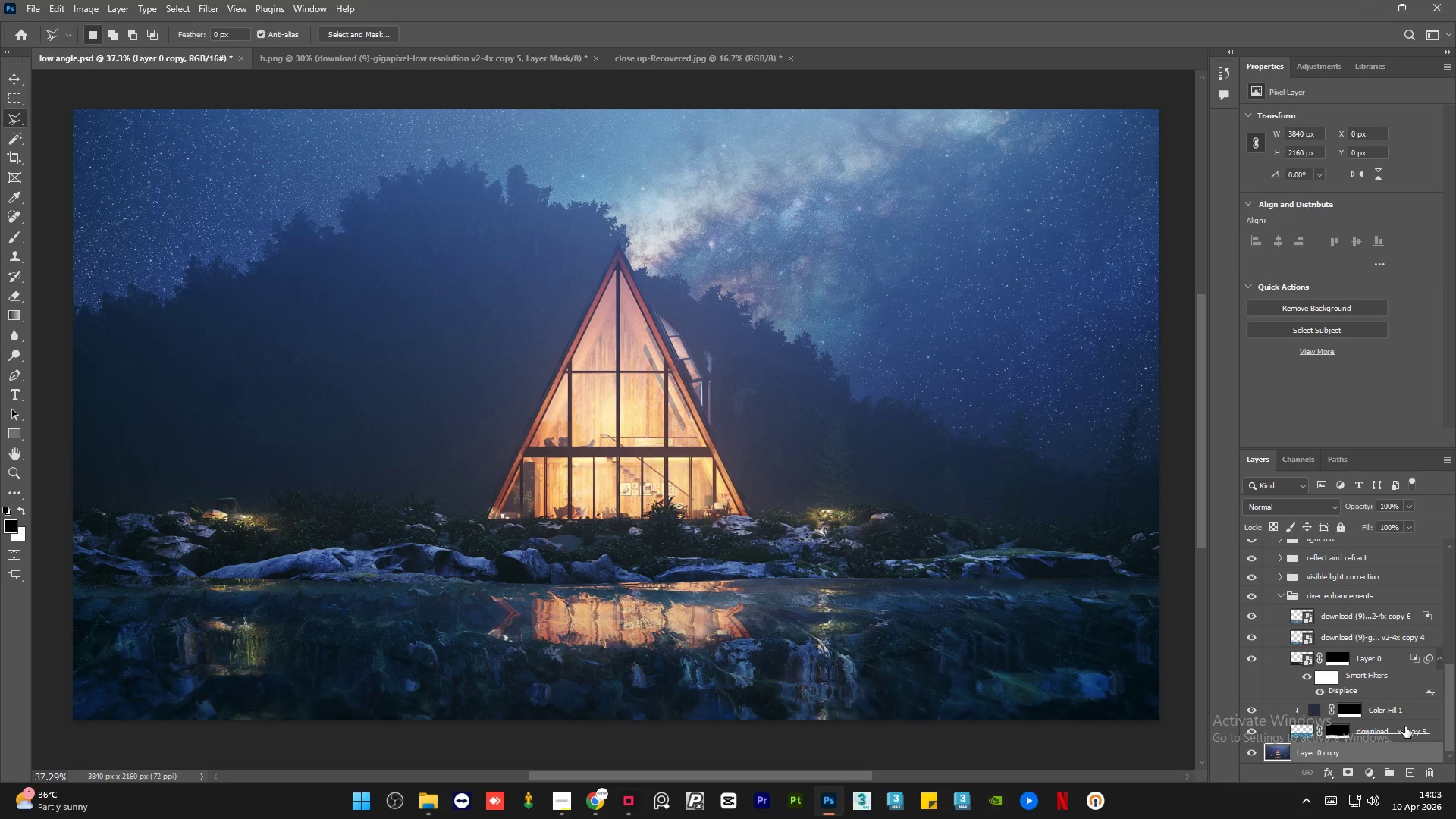 
left_click([1406, 726])
 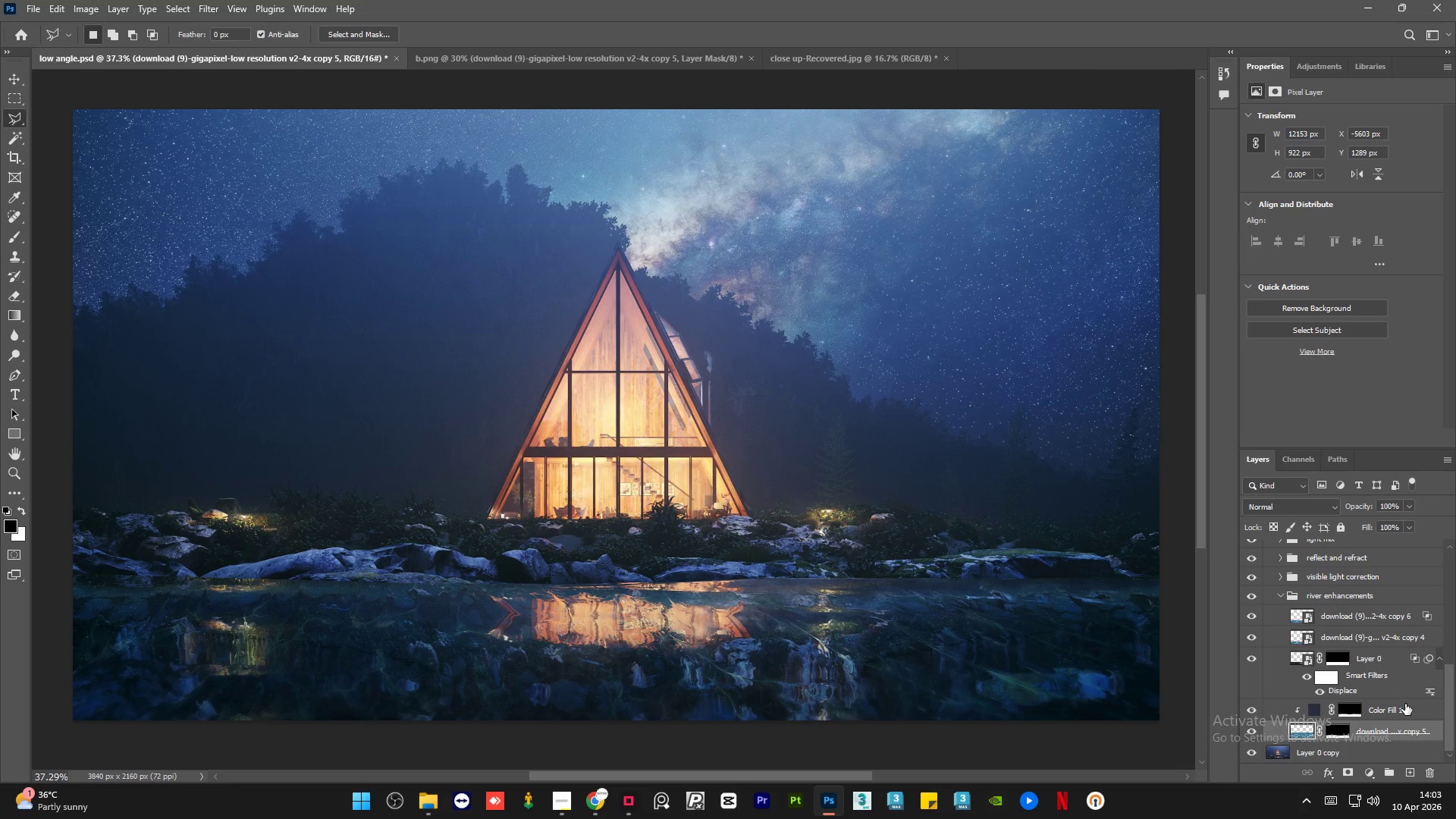 
left_click([1411, 708])
 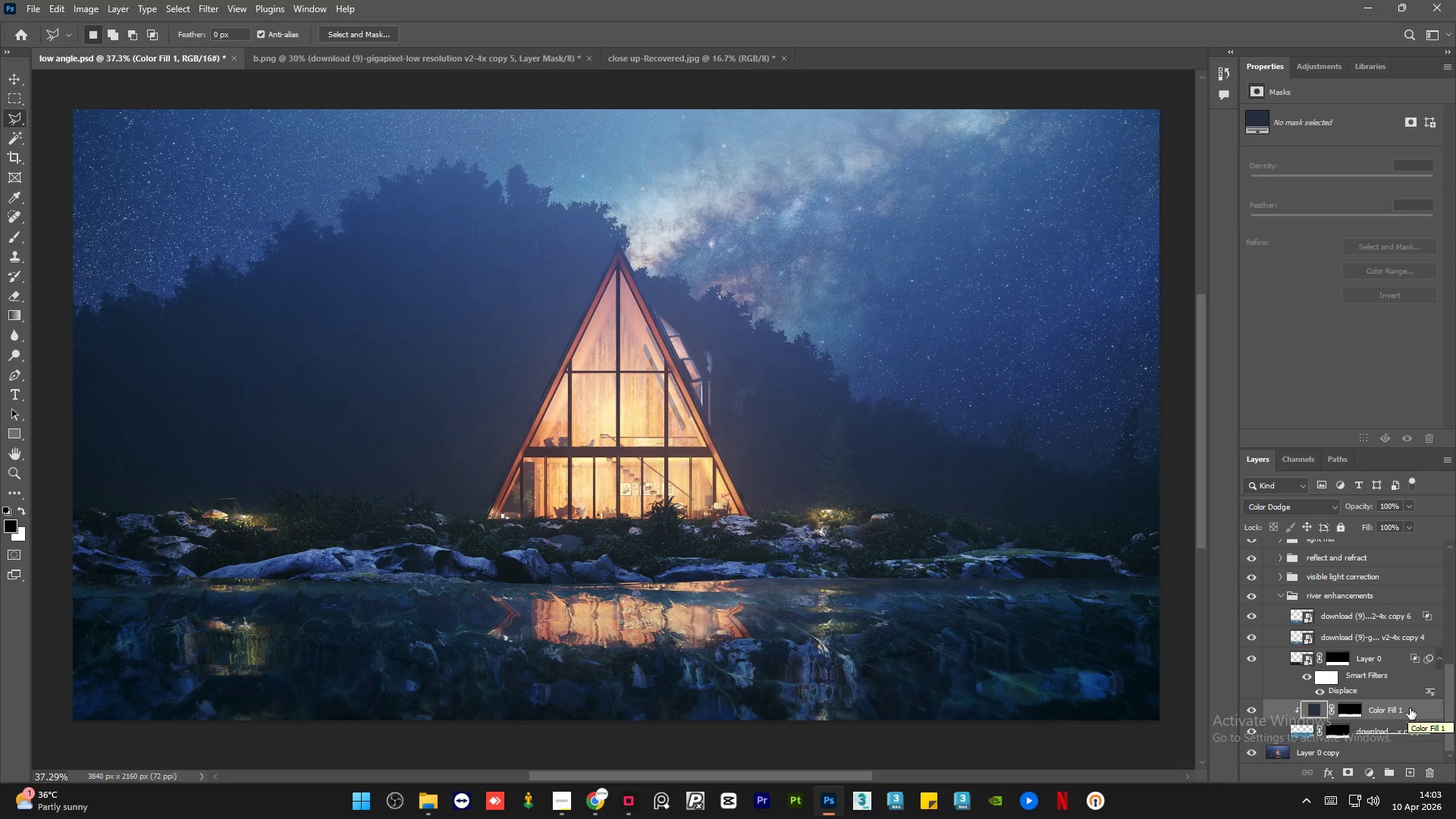 
wait(8.42)
 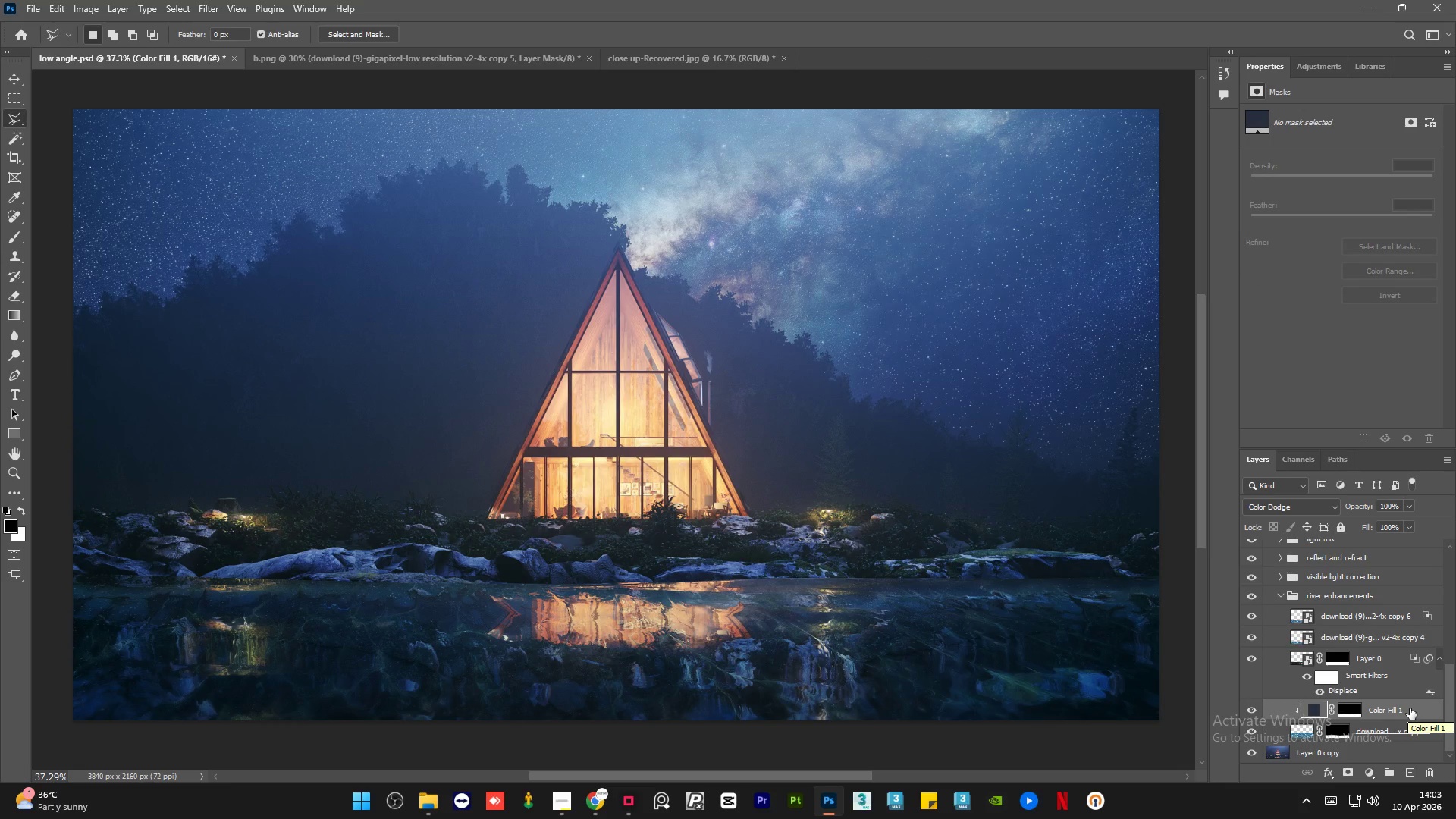 
left_click([1433, 724])
 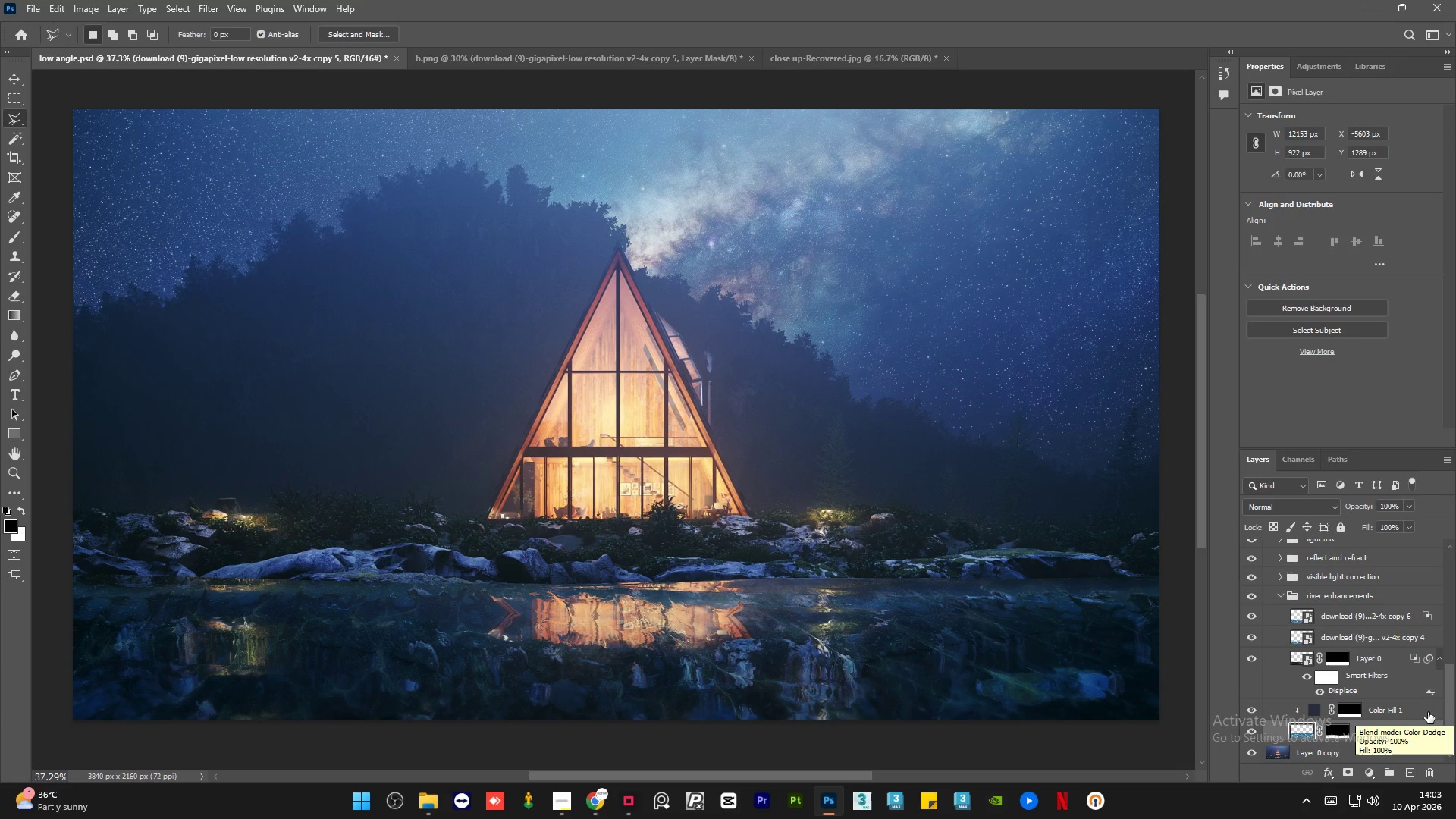 
wait(5.5)
 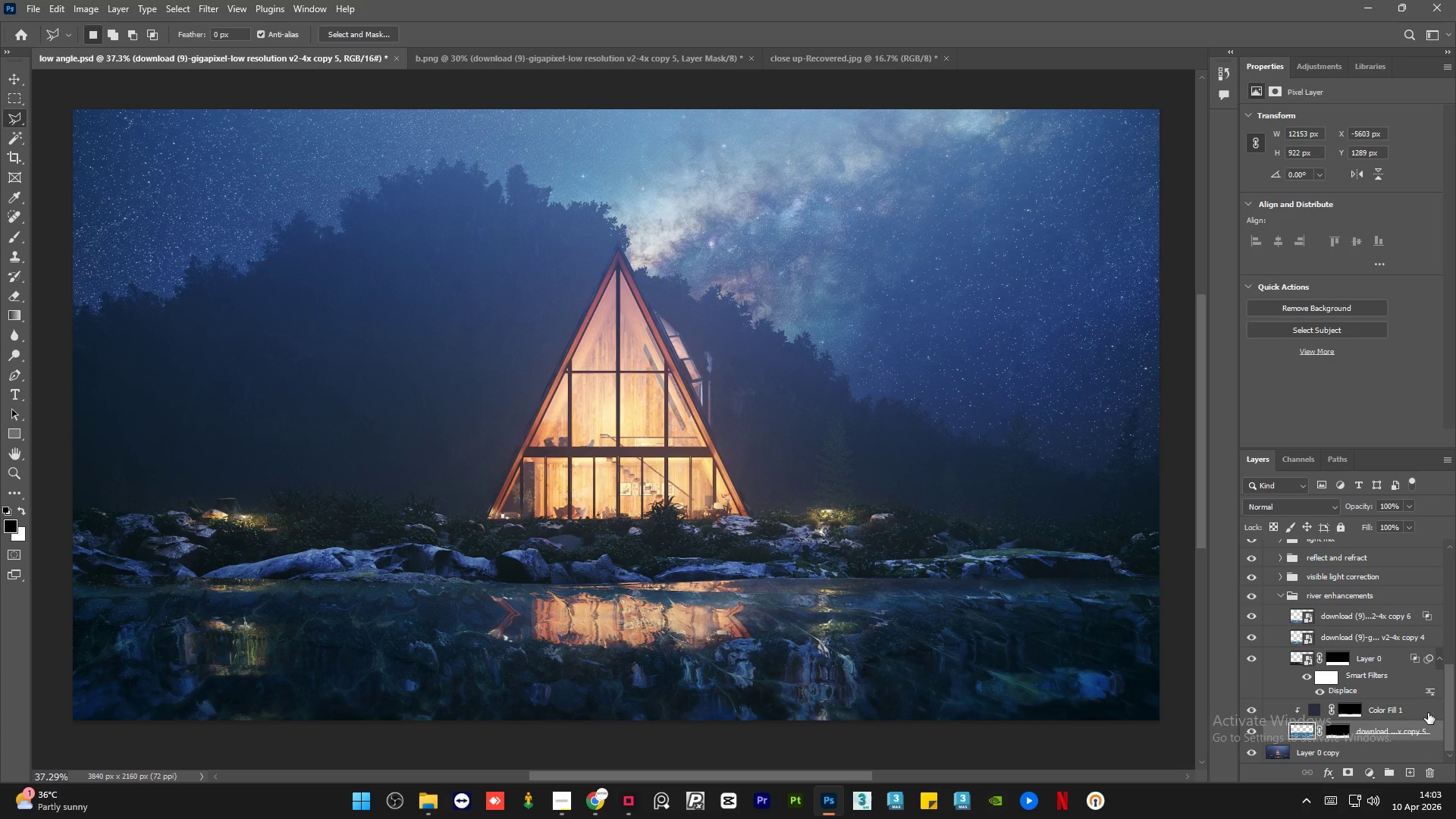 
left_click([1428, 712])
 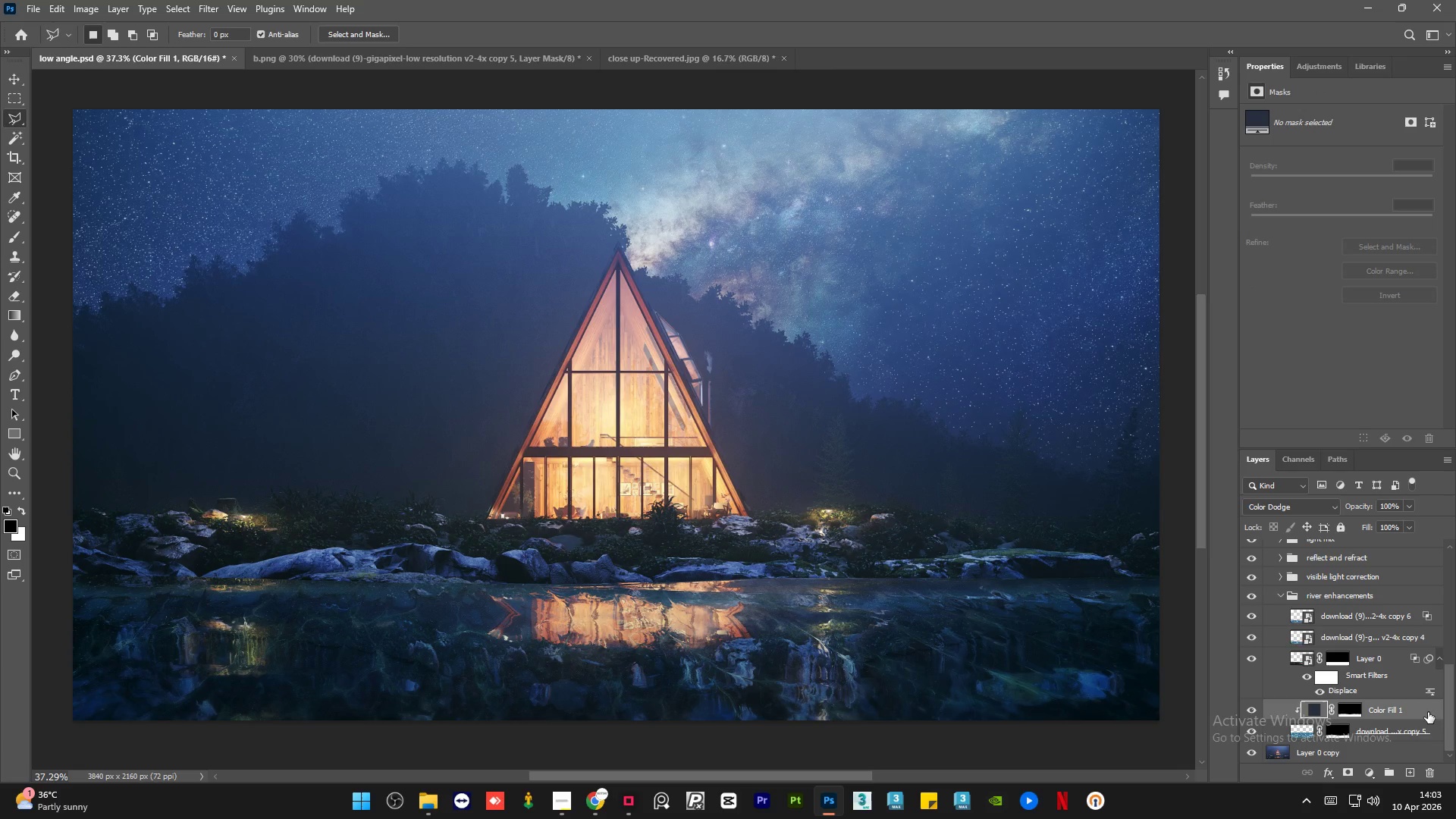 
wait(8.38)
 